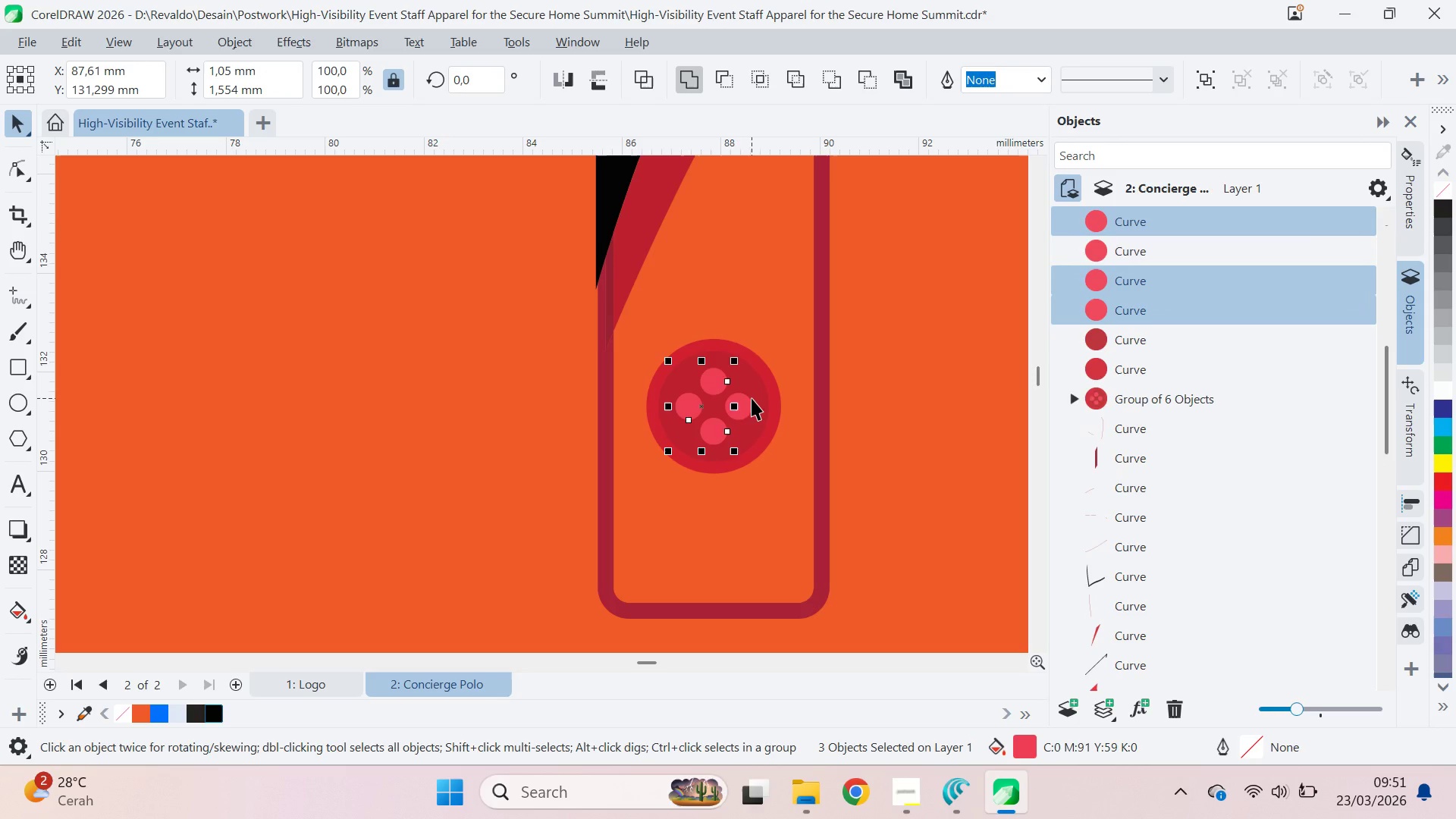 
hold_key(key=ShiftLeft, duration=1.51)
left_click([743, 404])
 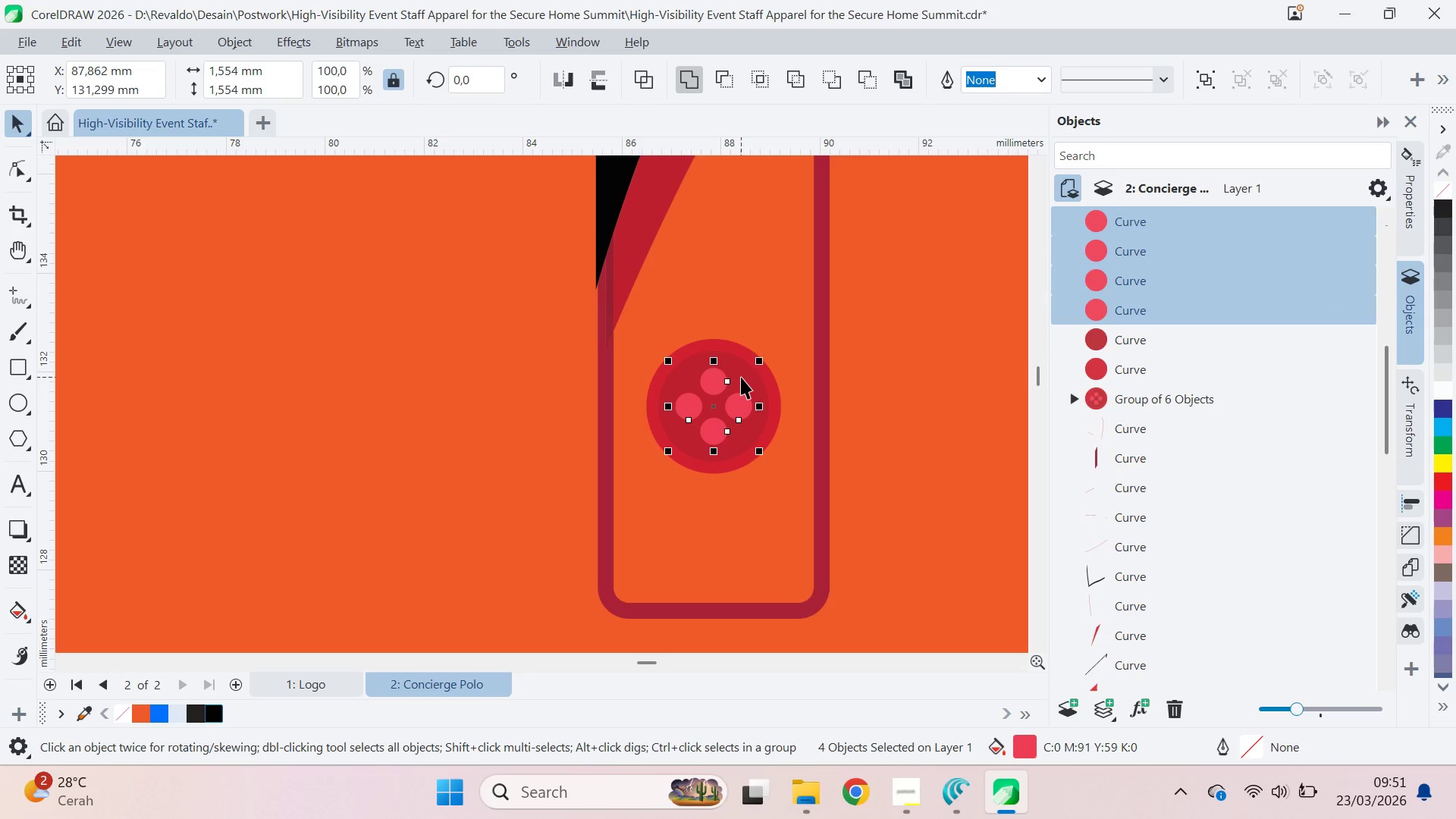 
left_click([741, 377])
 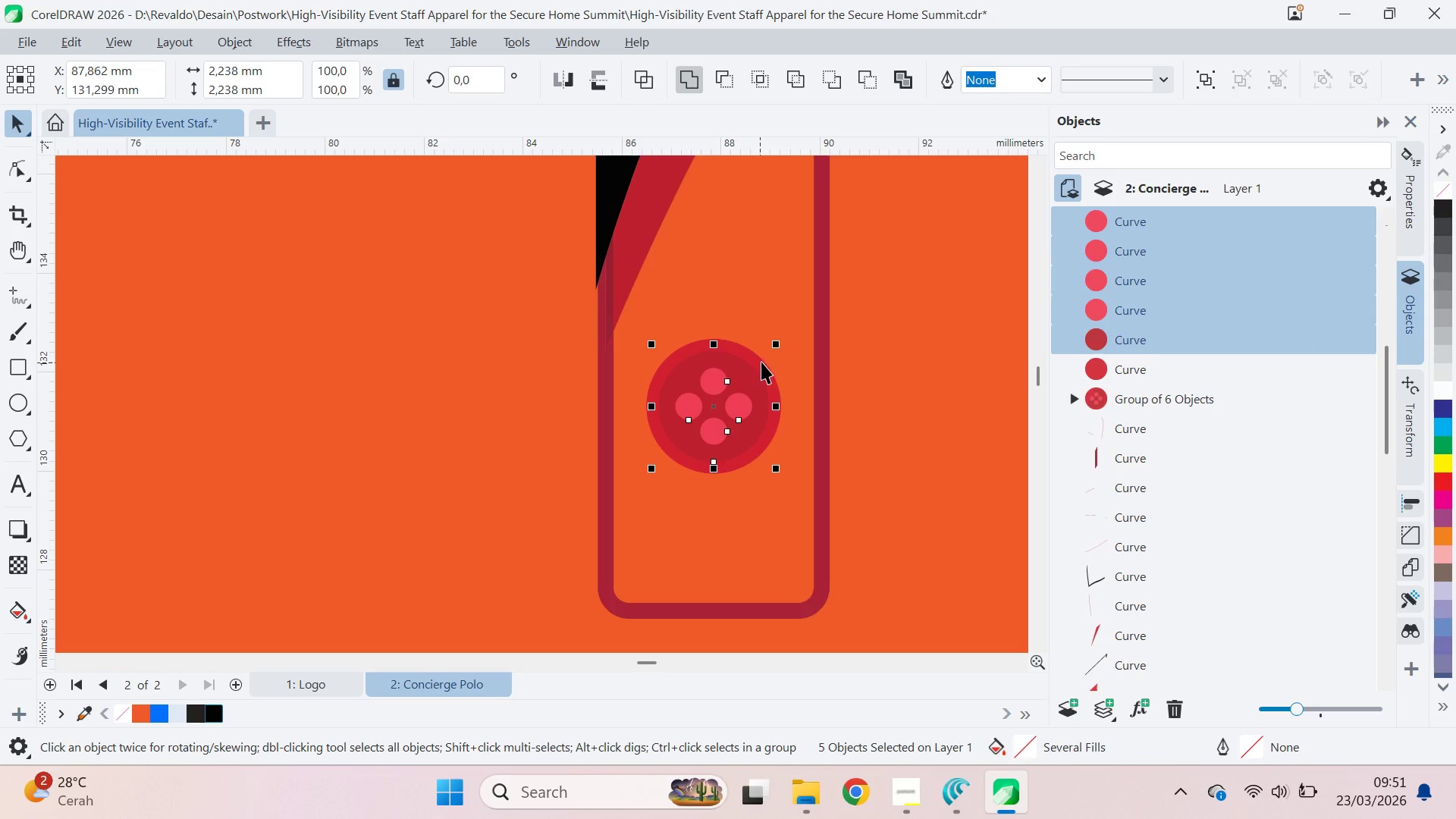 
hold_key(key=ShiftLeft, duration=0.38)
left_click([761, 362])
 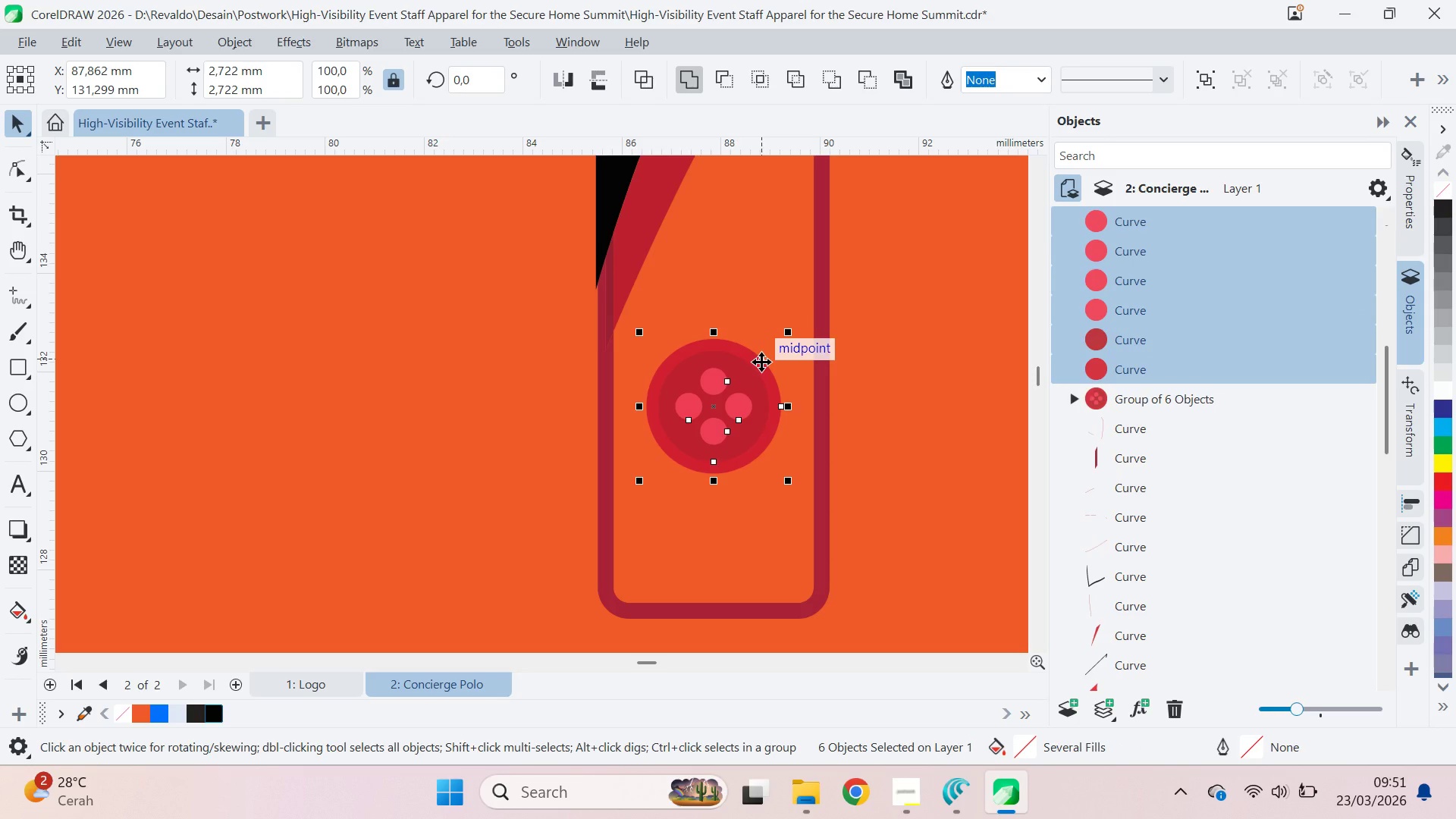 
key(Control+G)
 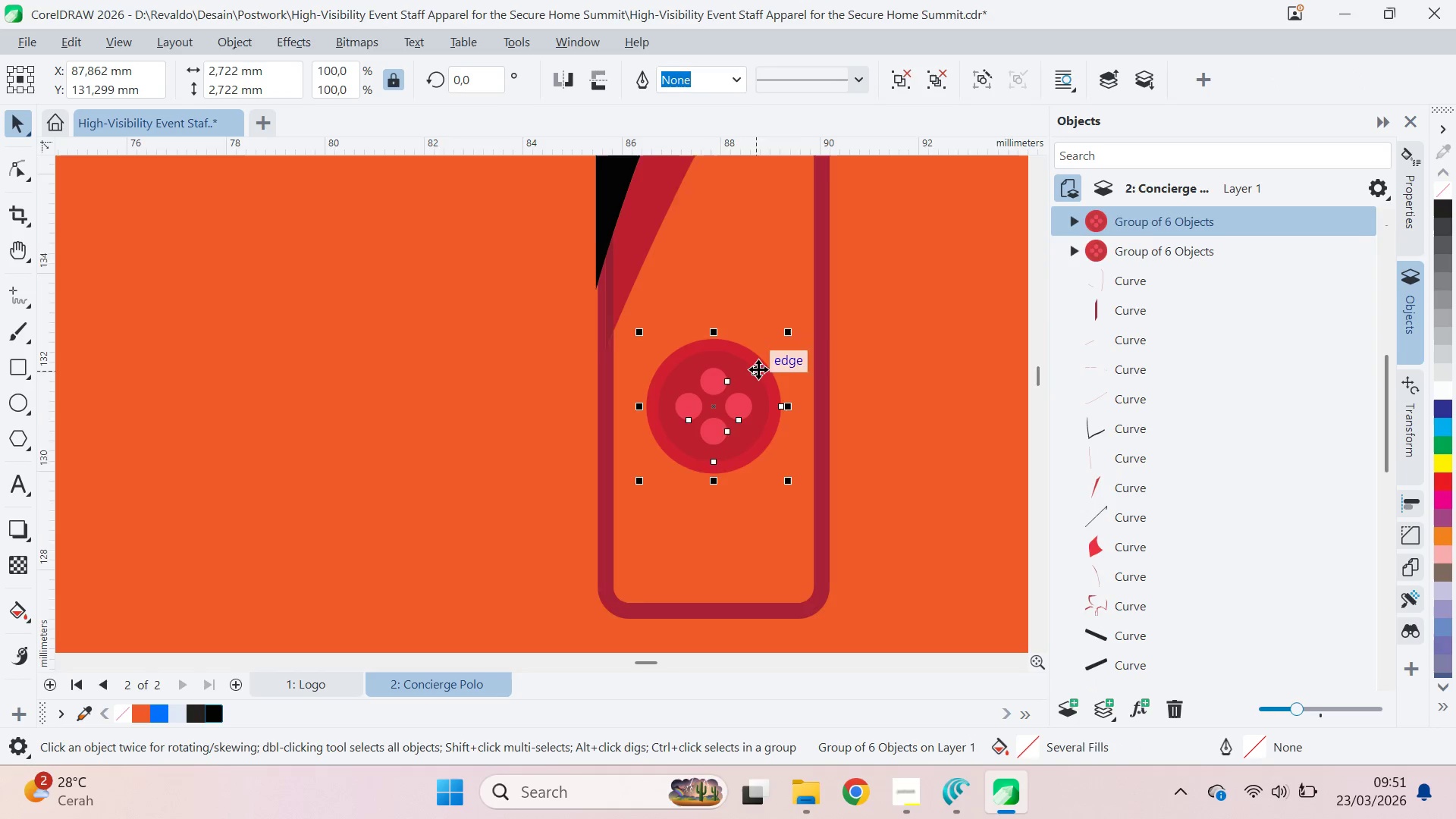 
scroll: coordinate [758, 370], scroll_direction: down, amount: 1.0
 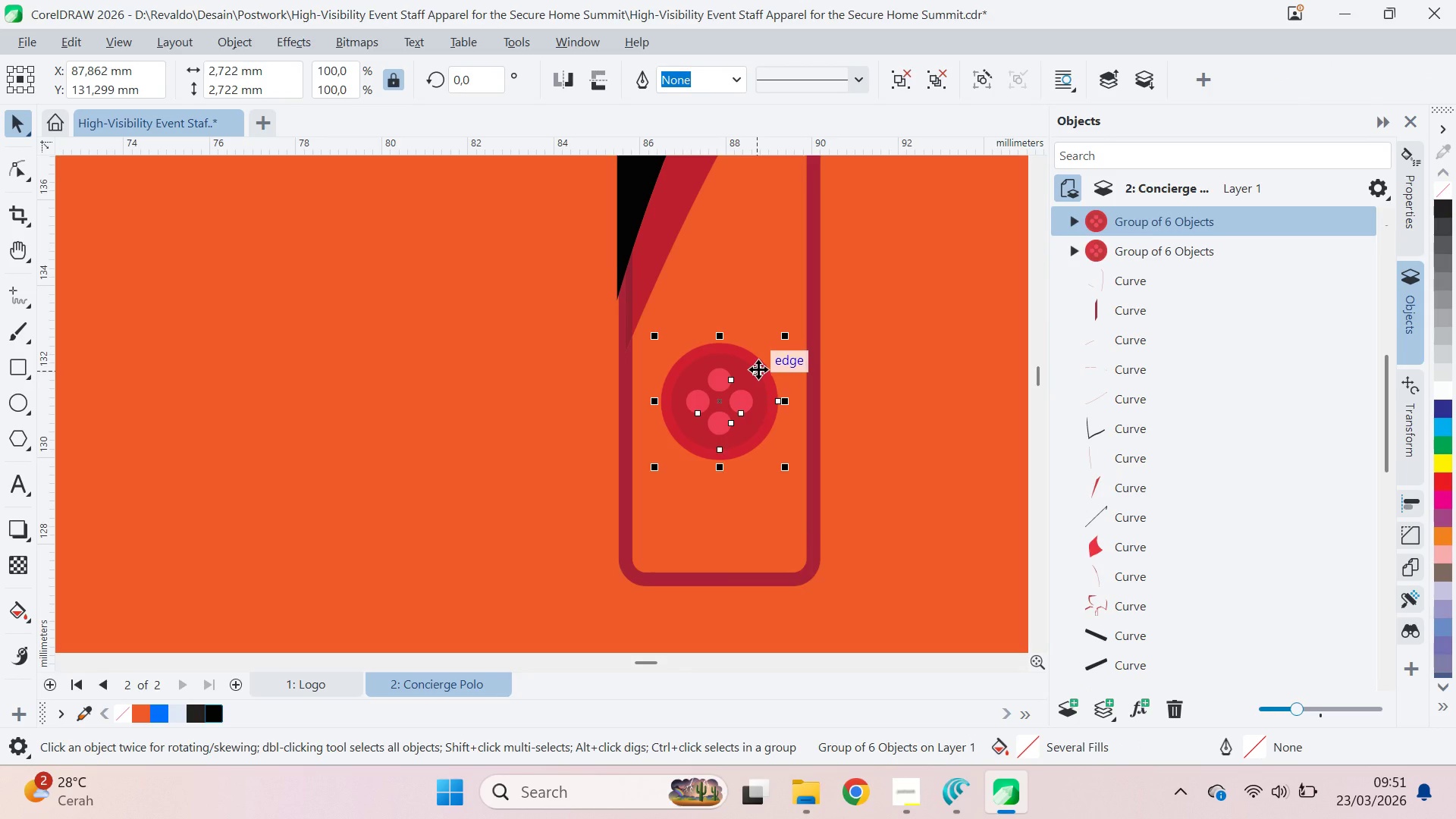 
hold_key(key=ShiftLeft, duration=0.64)
 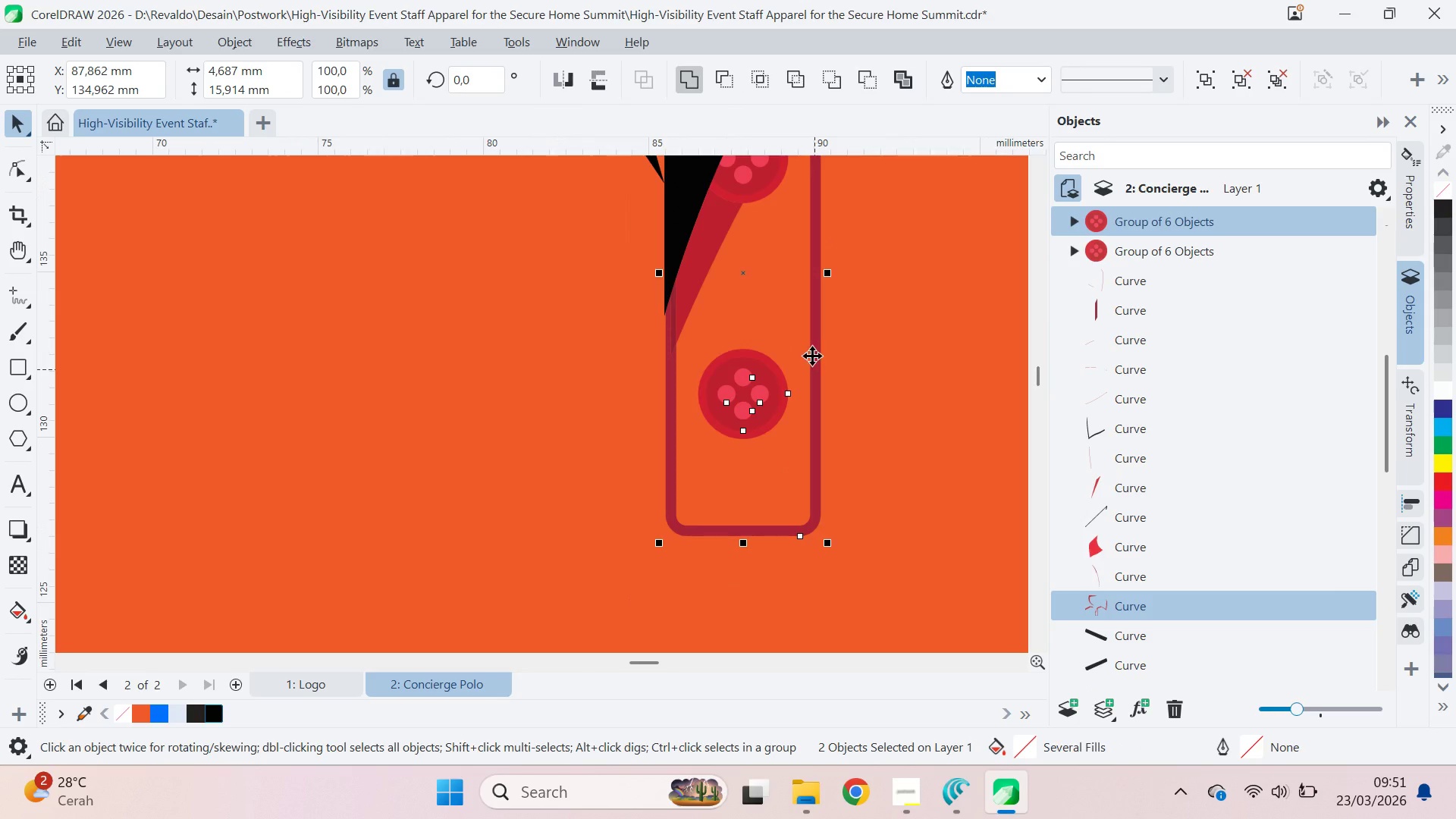 
scroll: coordinate [764, 372], scroll_direction: none, amount: 0.0
 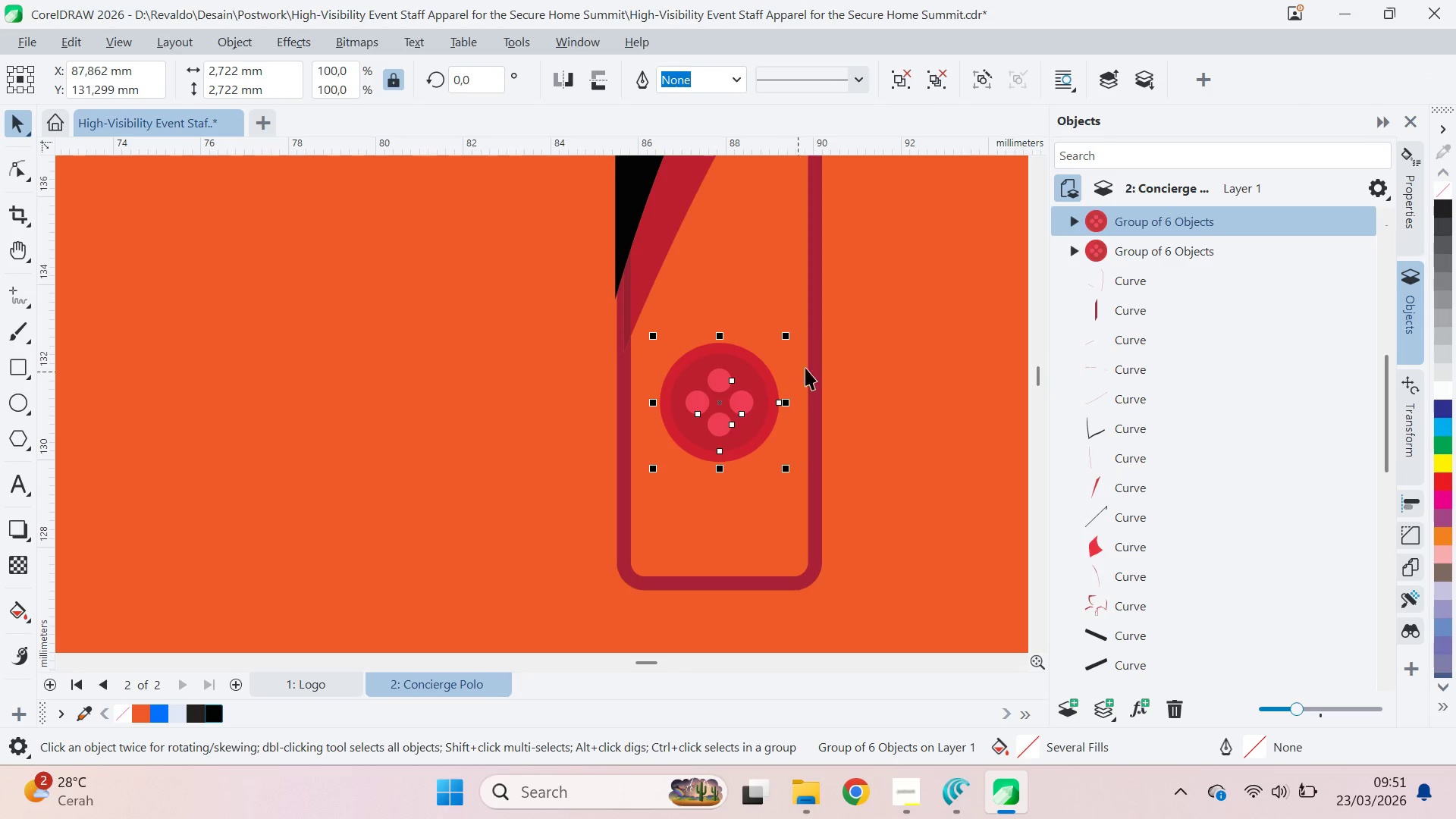 
left_click([820, 364])
 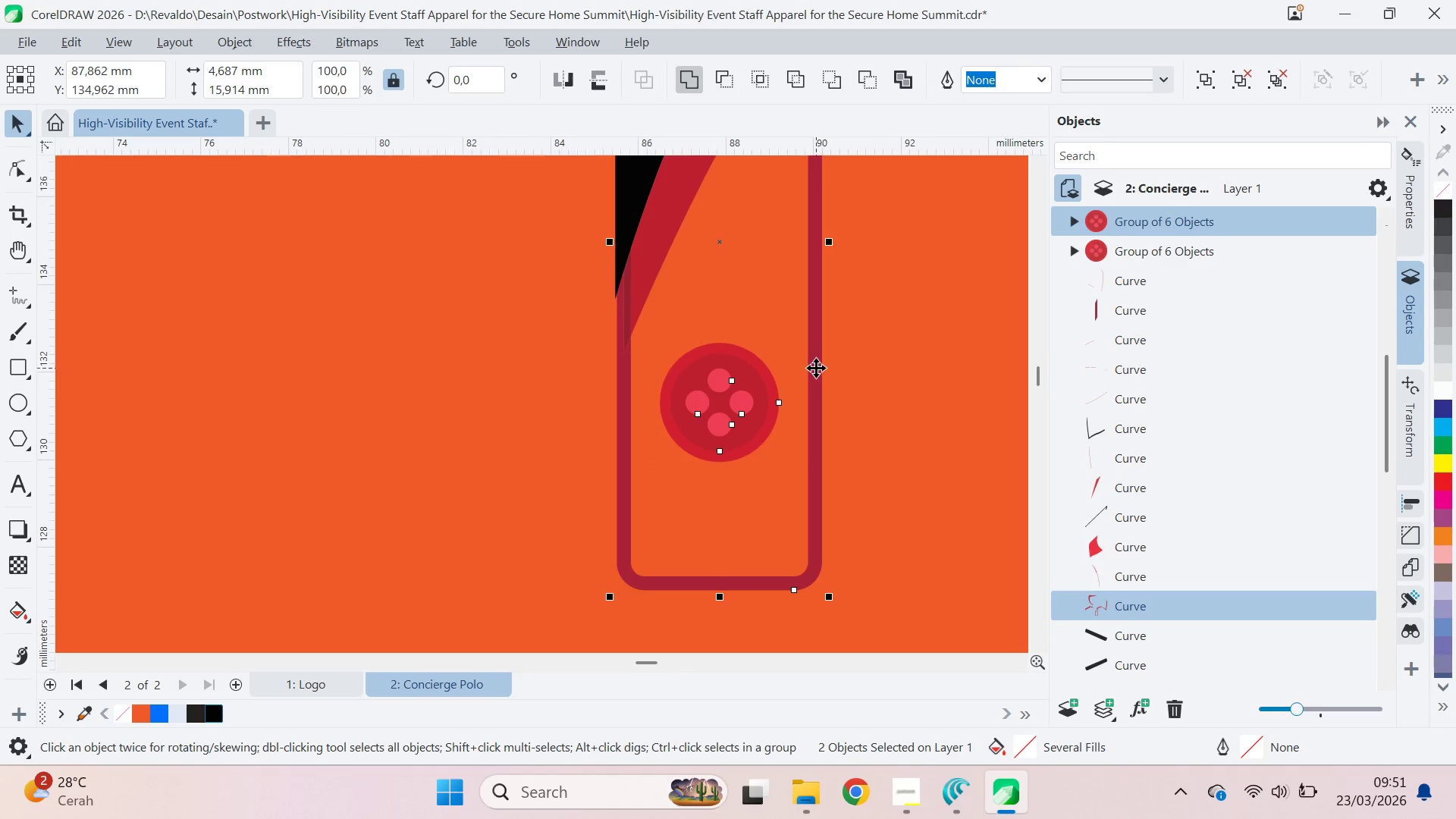 
hold_key(key=ShiftLeft, duration=0.45)
 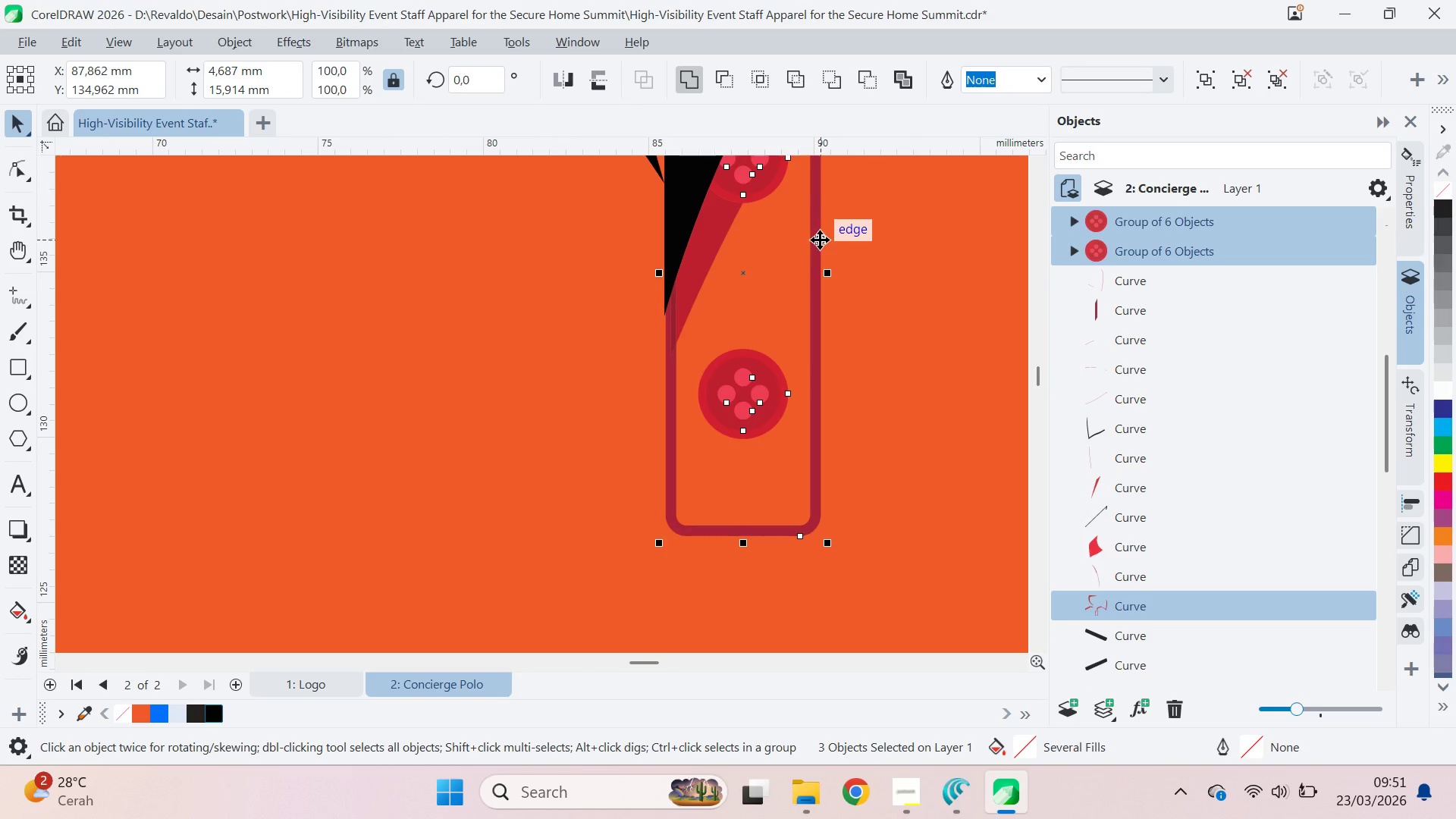 
scroll: coordinate [816, 369], scroll_direction: down, amount: 2.0
 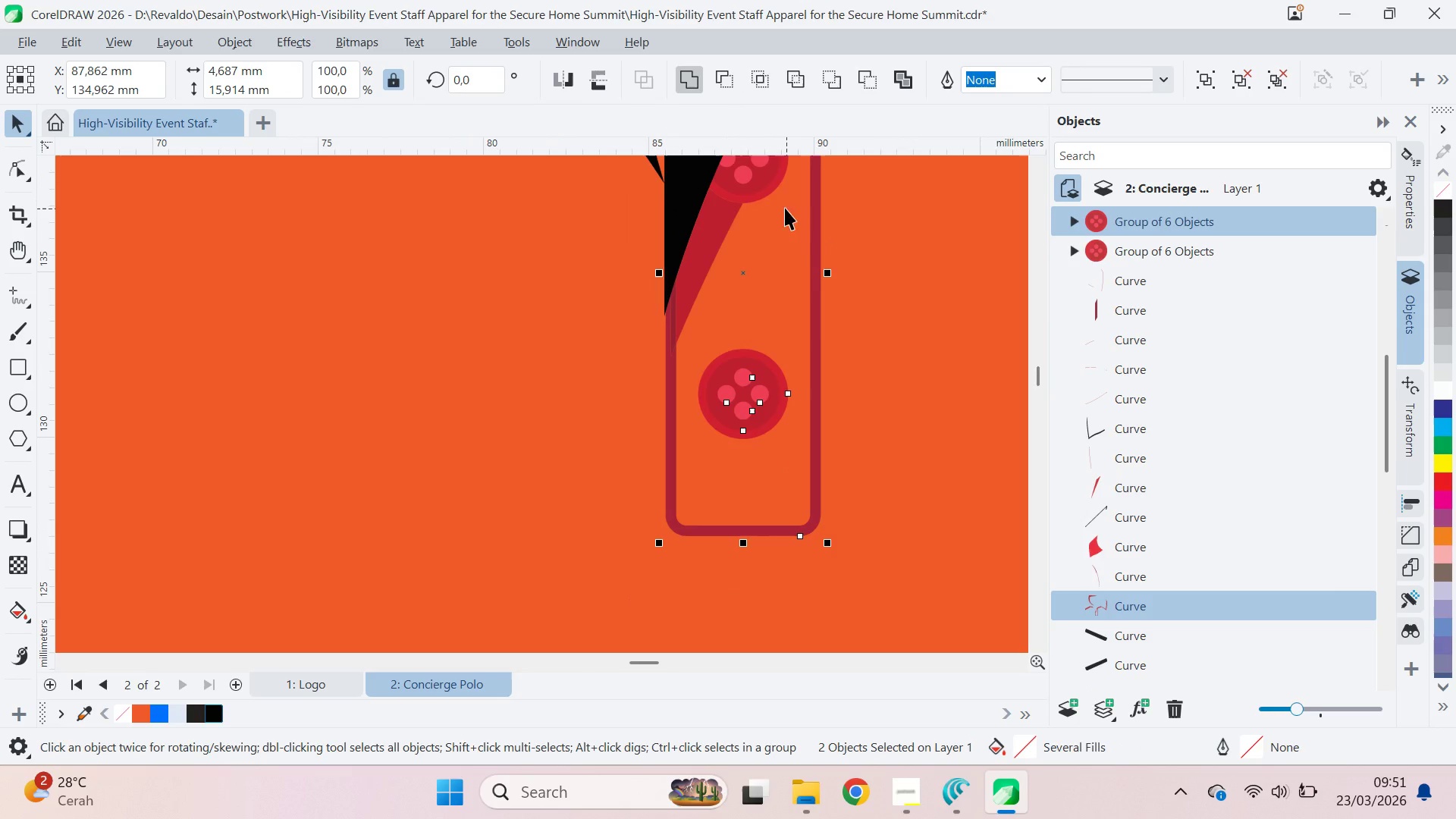 
left_click([761, 185])
 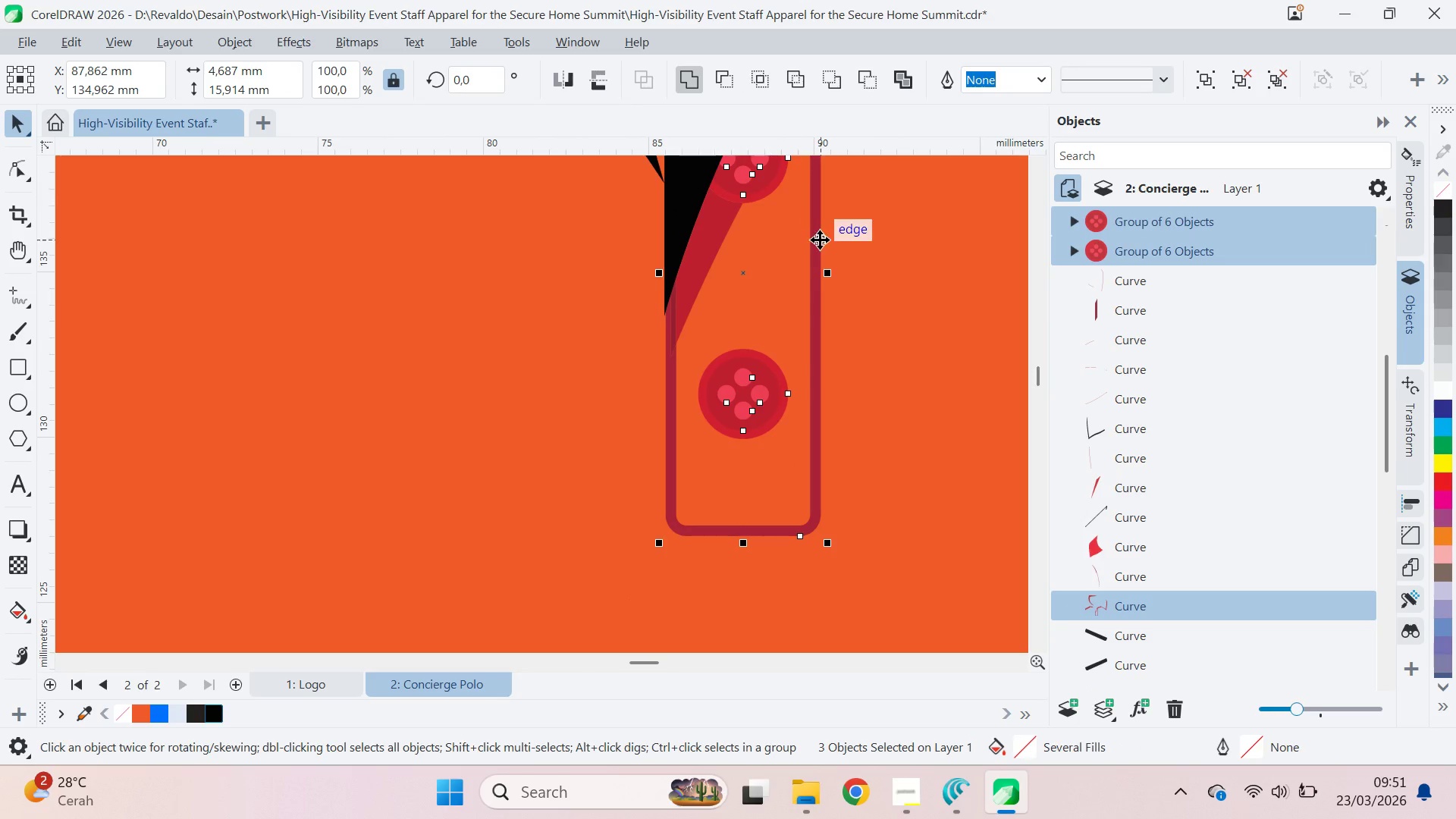 
key(Control+G)
 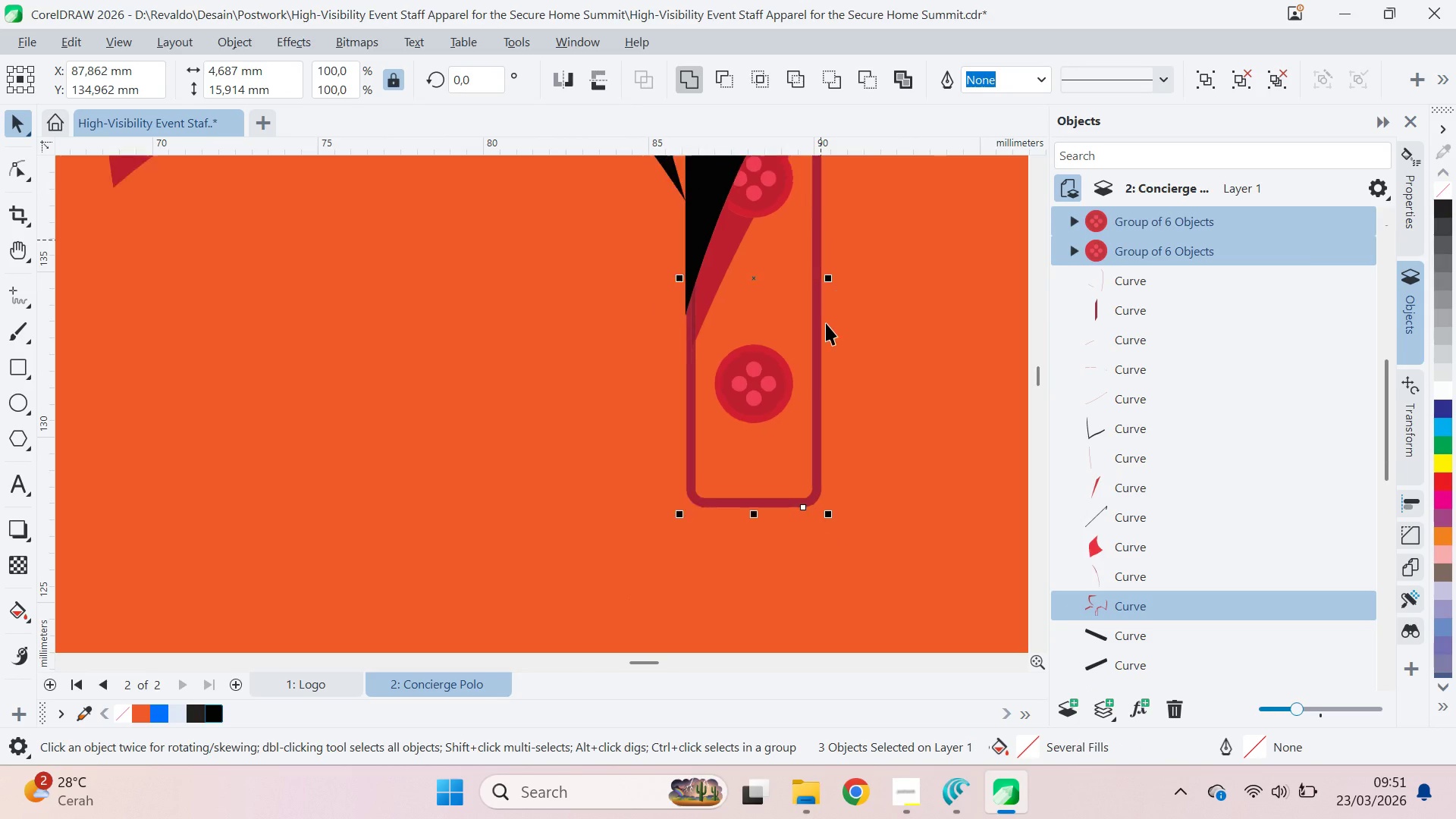 
scroll: coordinate [840, 331], scroll_direction: down, amount: 17.0
 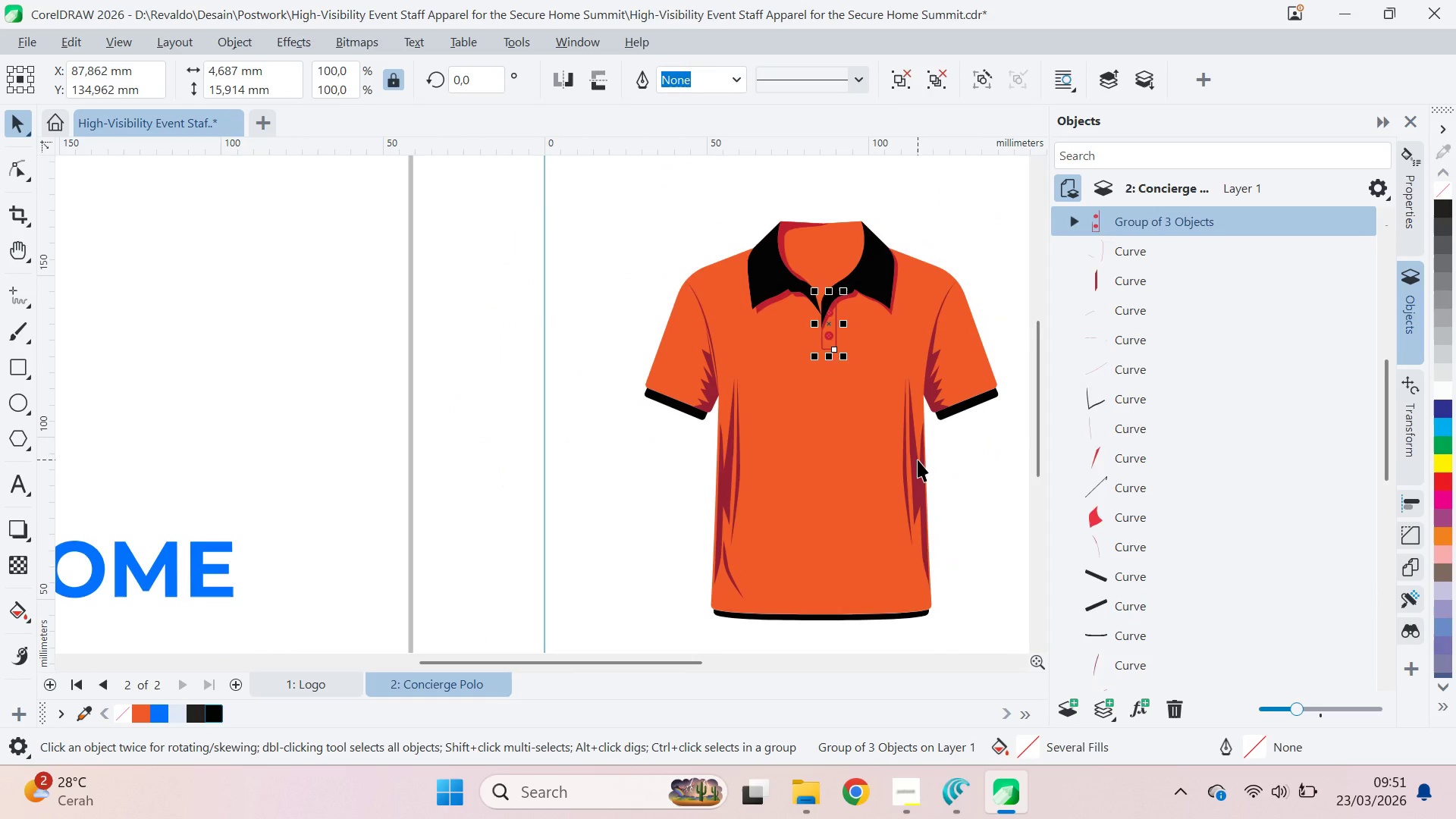 
left_click_drag(start_coordinate=[918, 460], to_coordinate=[871, 491])
 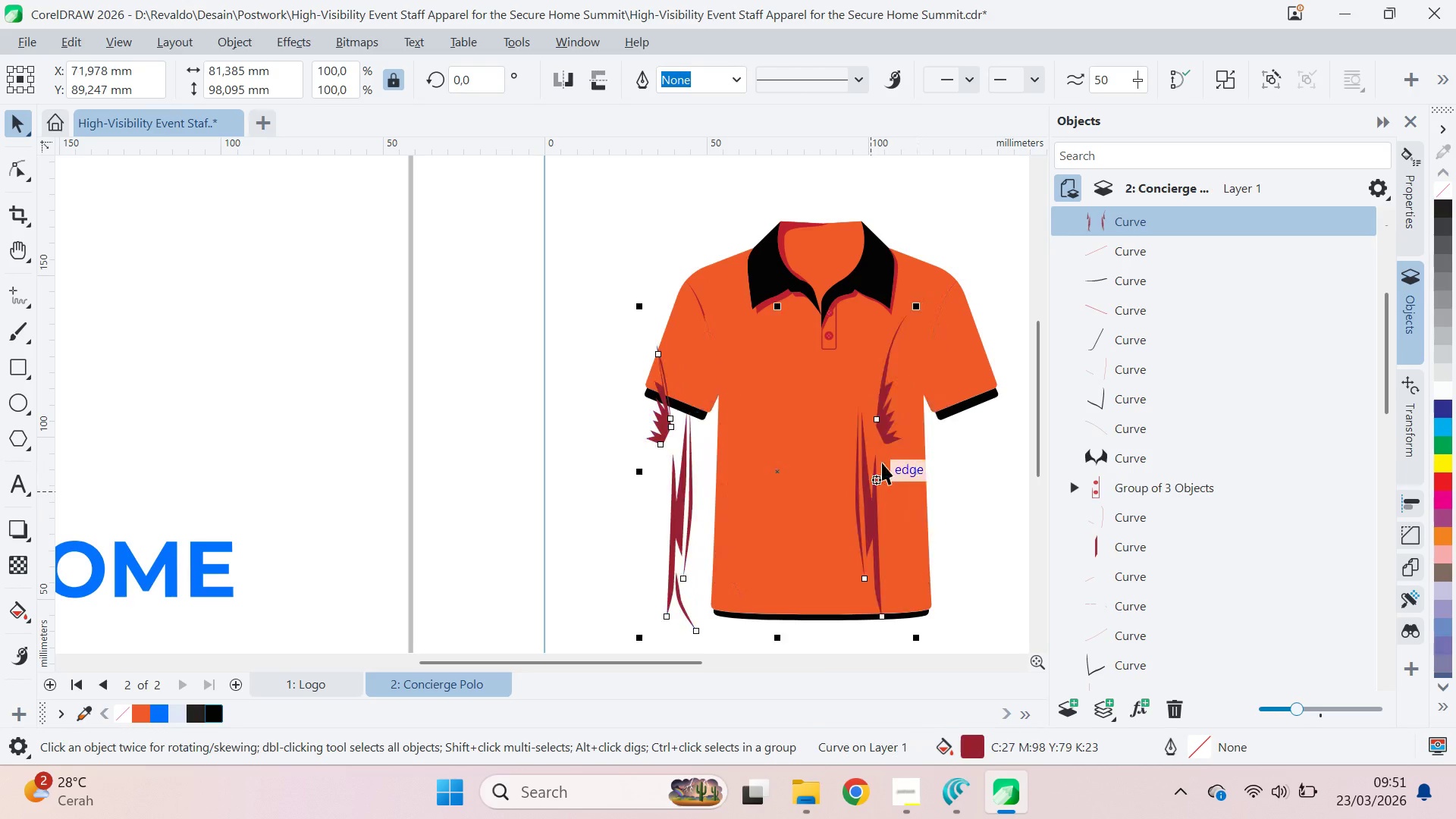 
key(Control+Z)
 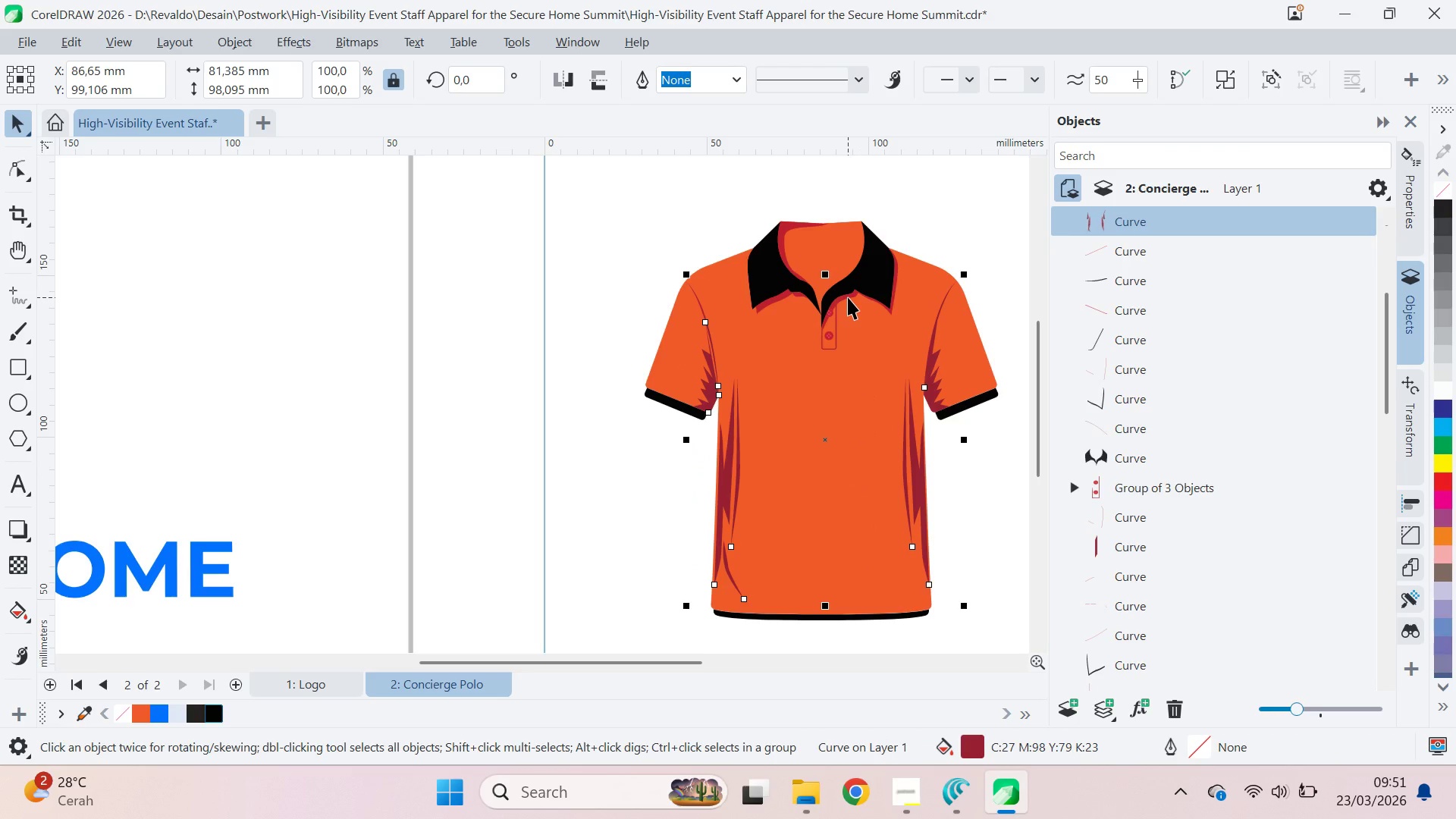 
left_click_drag(start_coordinate=[848, 297], to_coordinate=[874, 324])
 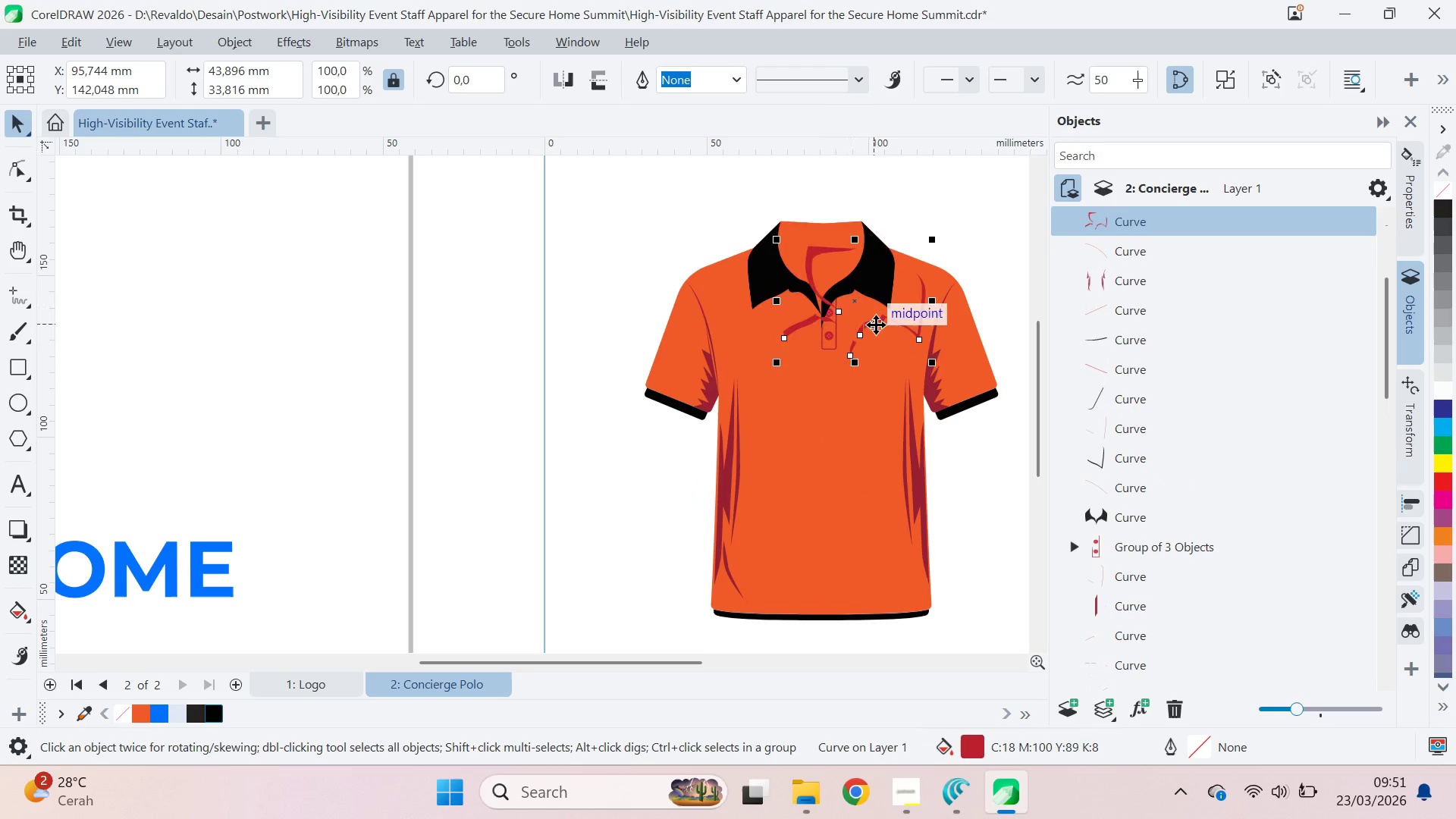 
key(Control+Z)
 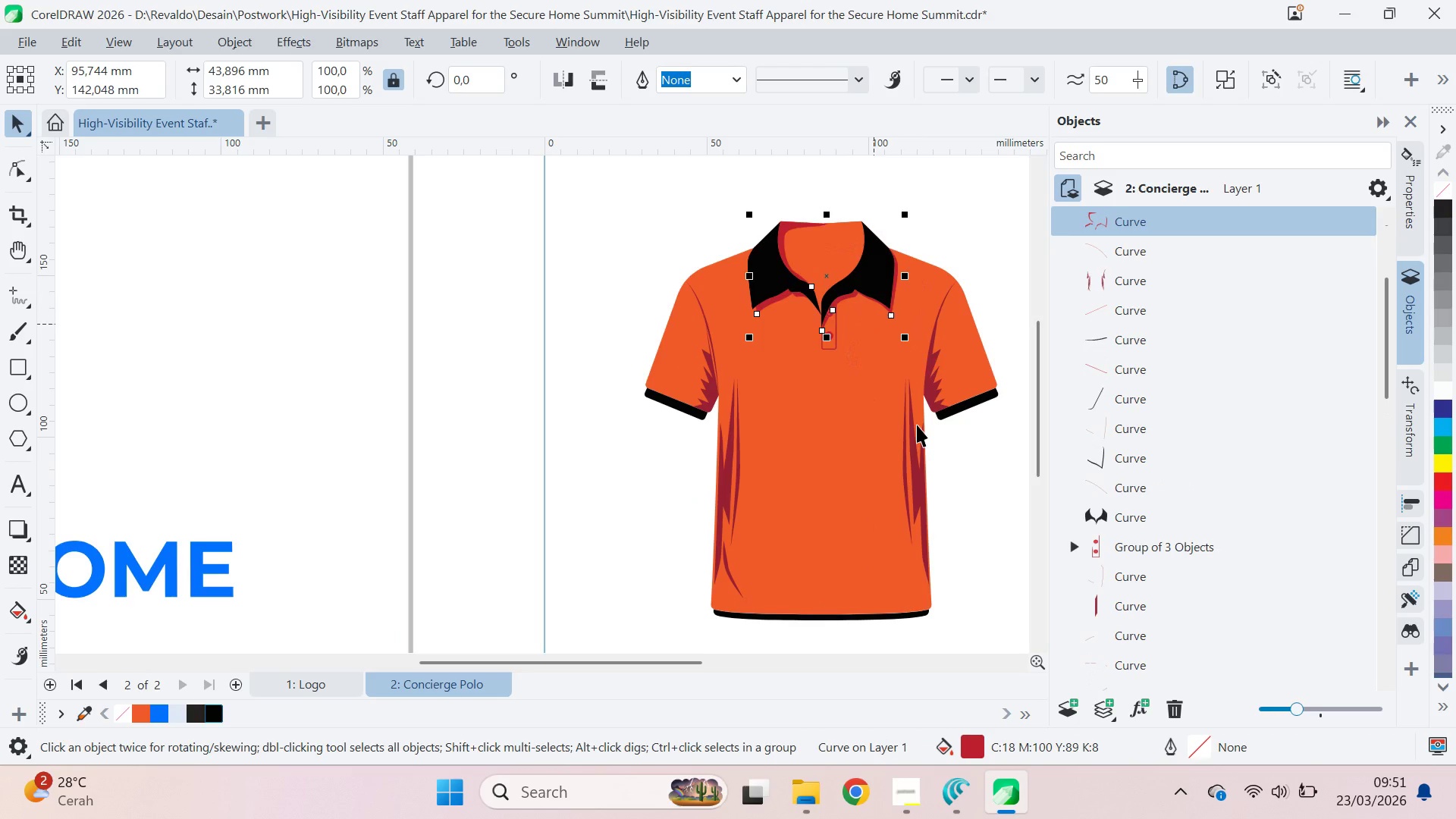 
hold_key(key=ShiftLeft, duration=0.67)
left_click([914, 453])
 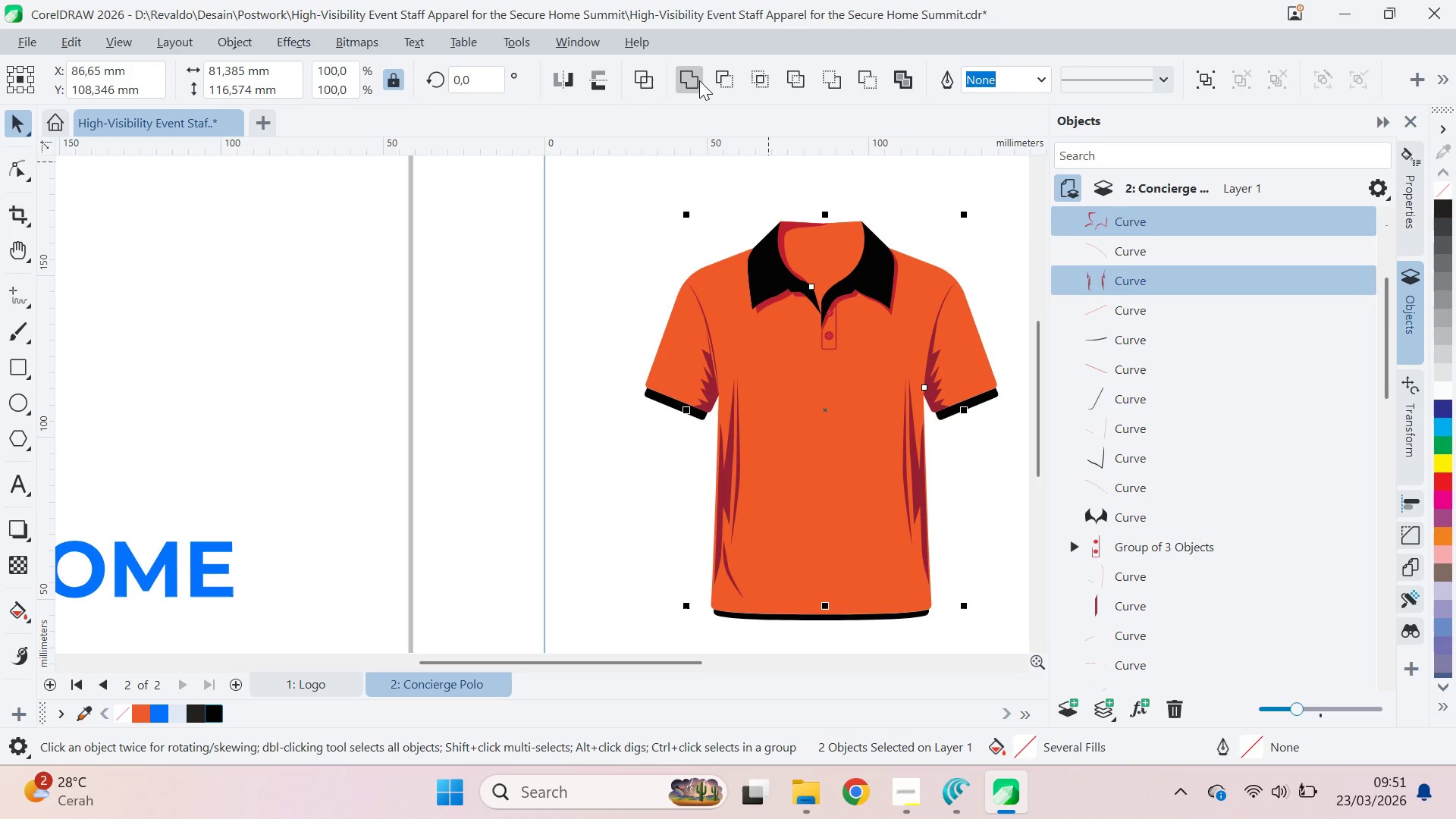 
left_click([699, 80])
 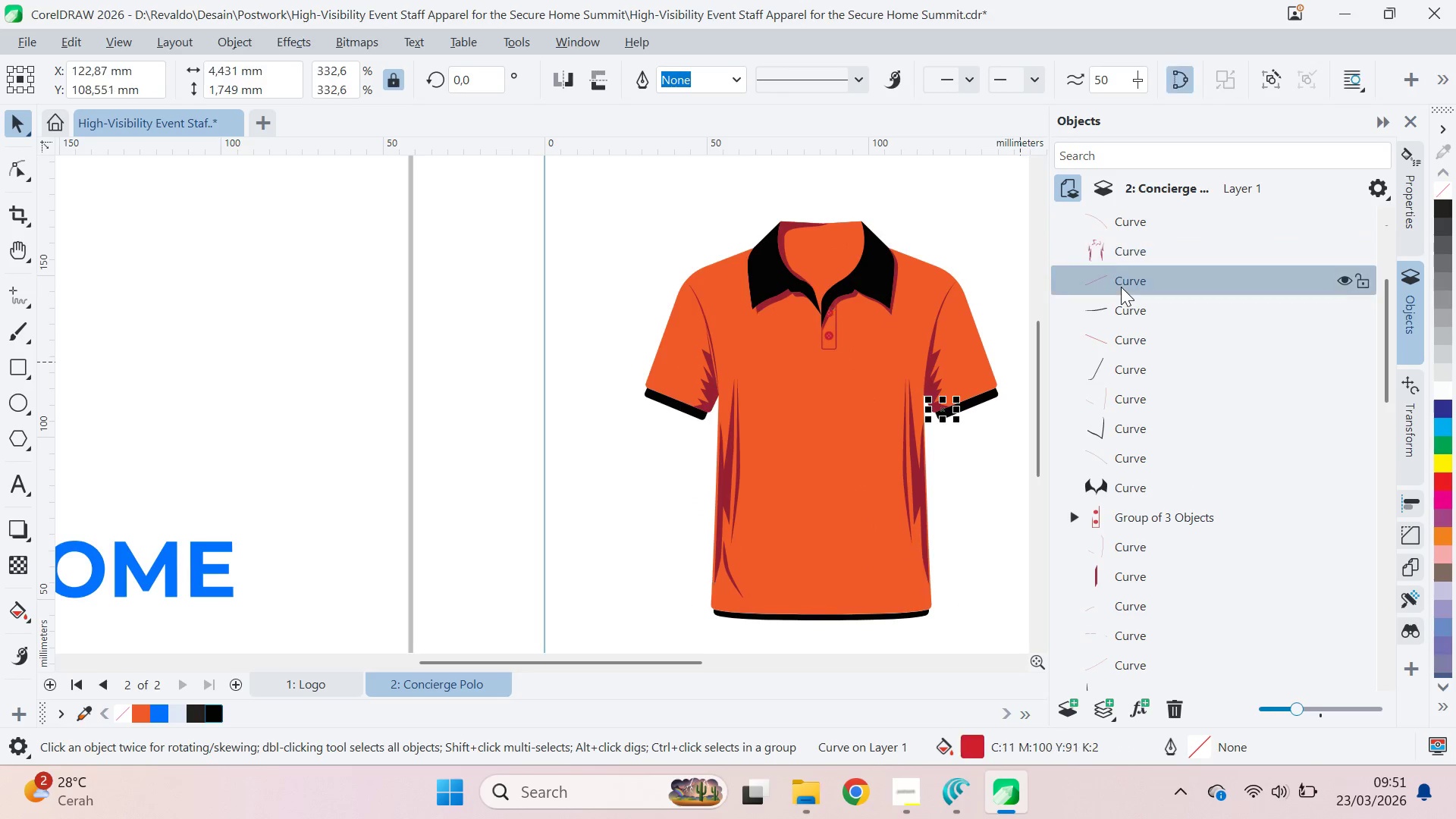 
type(qv)
 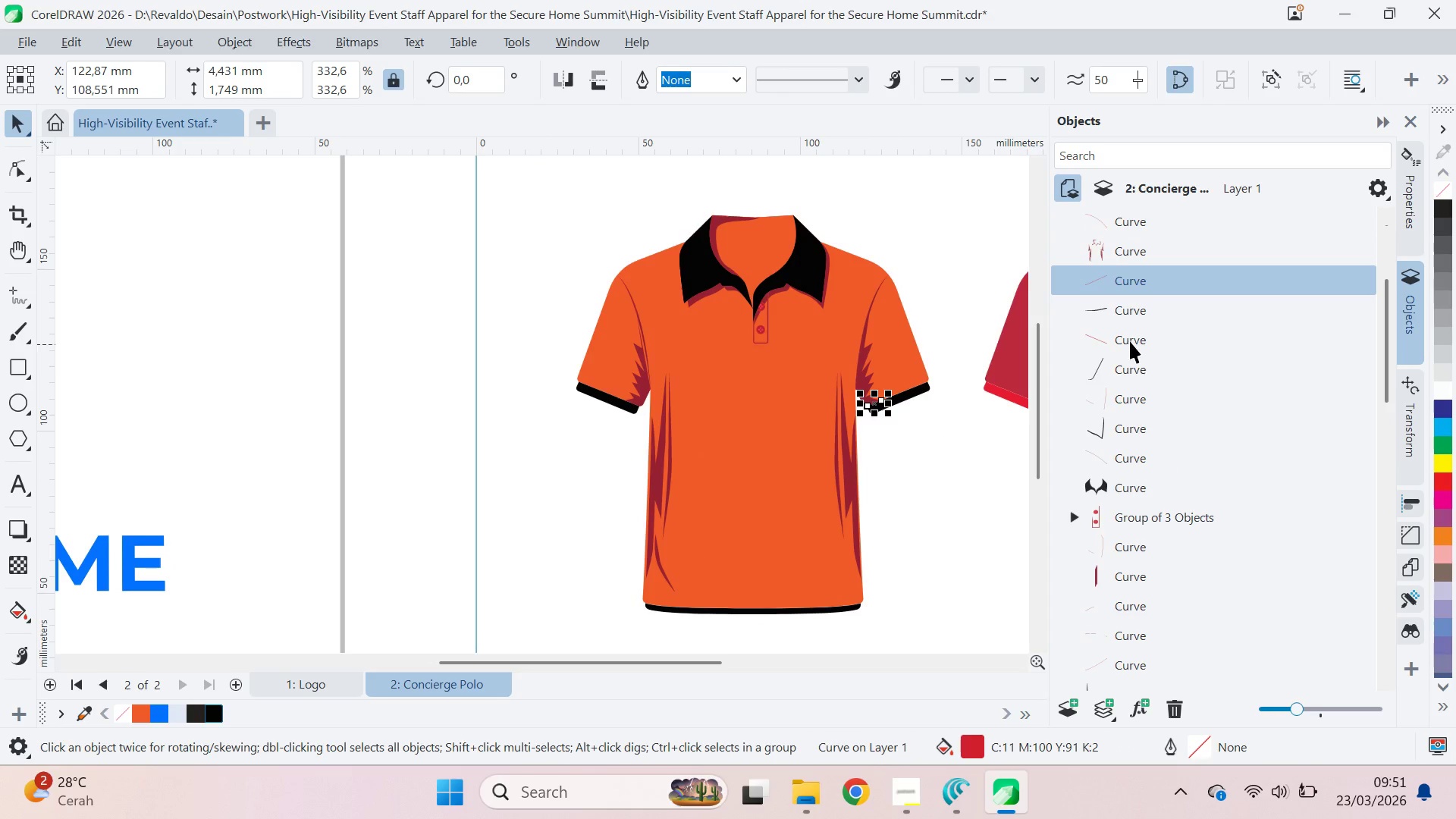 
left_click_drag(start_coordinate=[990, 460], to_coordinate=[921, 453])
 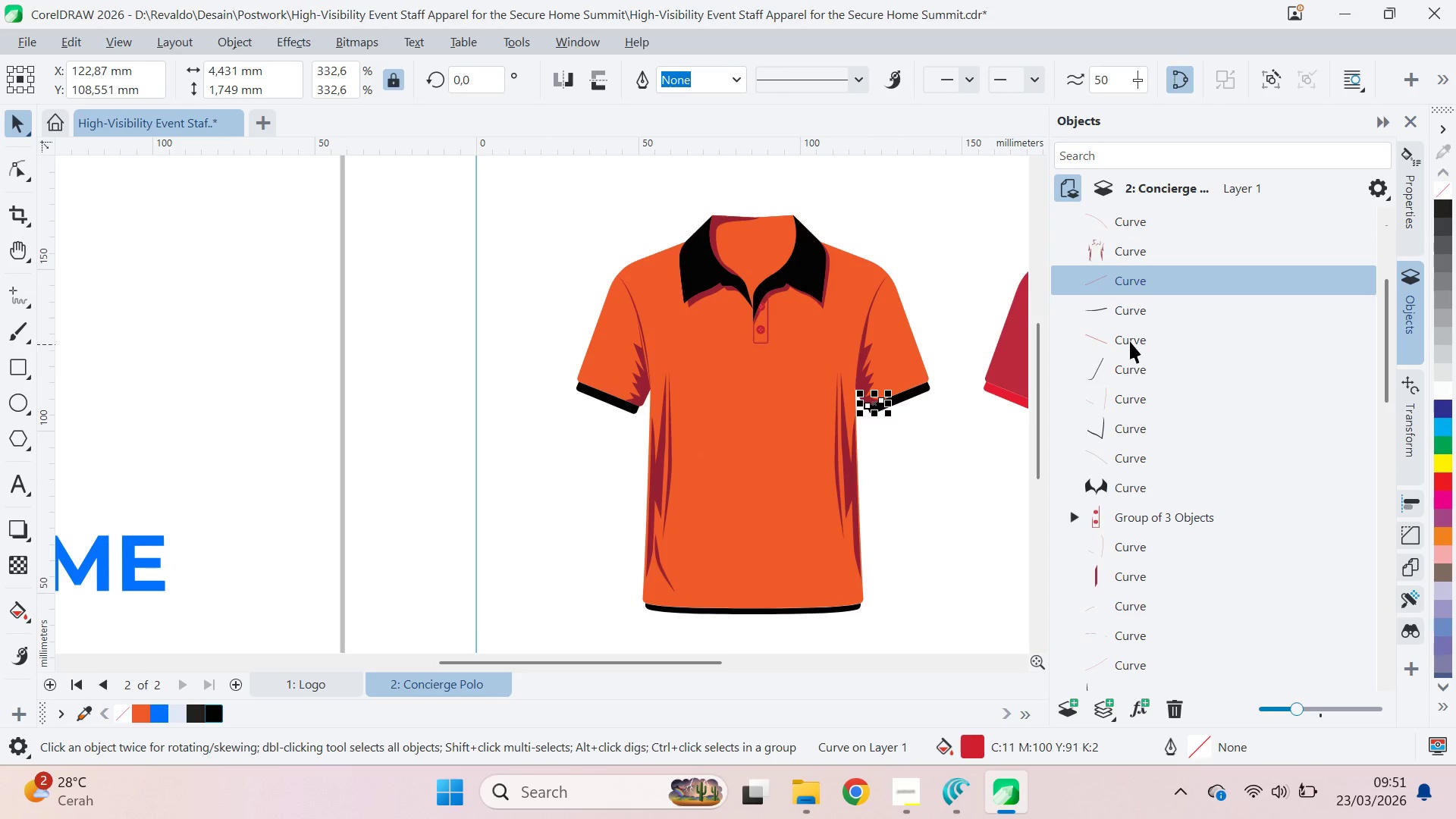 
left_click([1130, 338])
 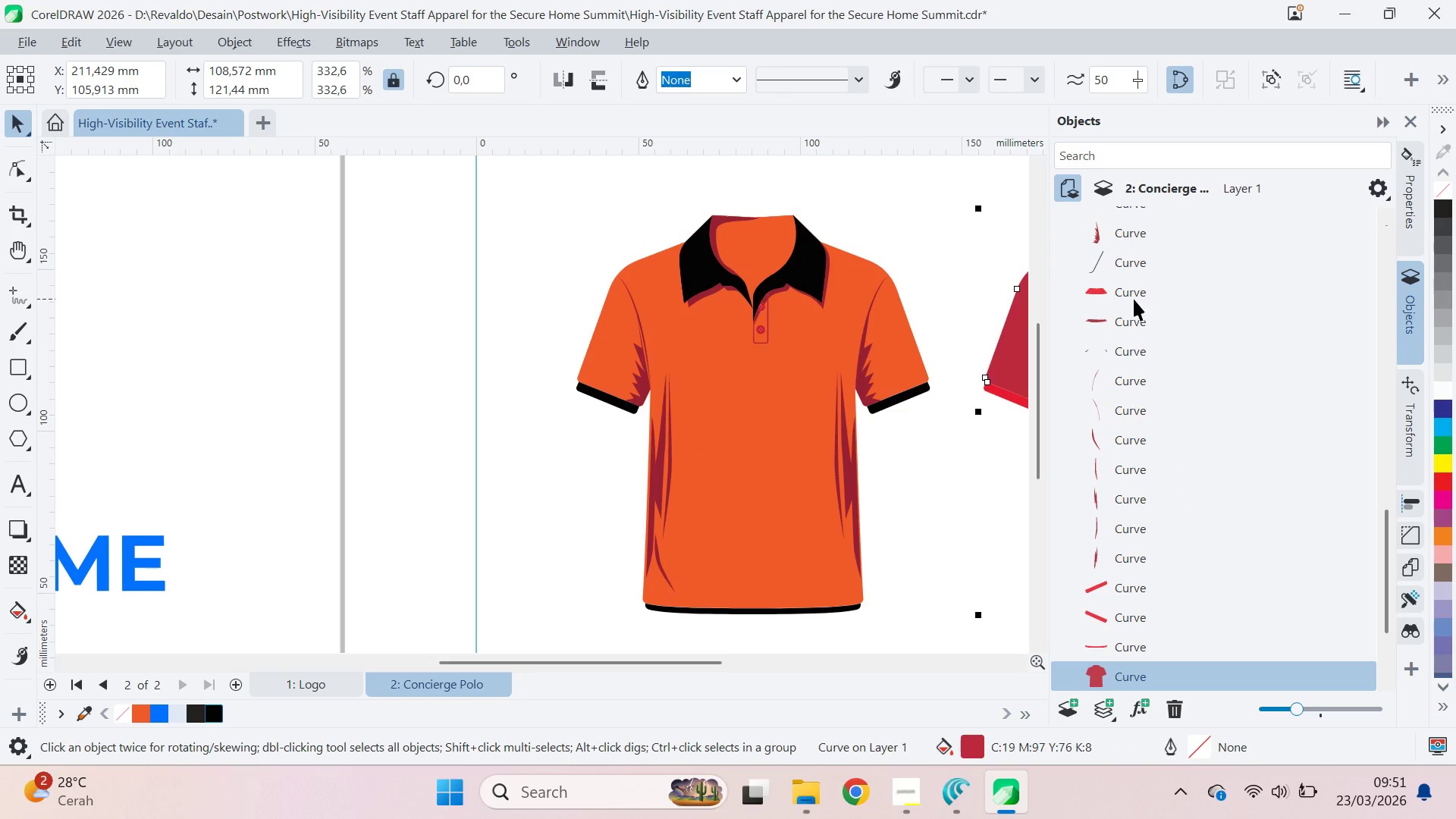 
left_click([1134, 298])
 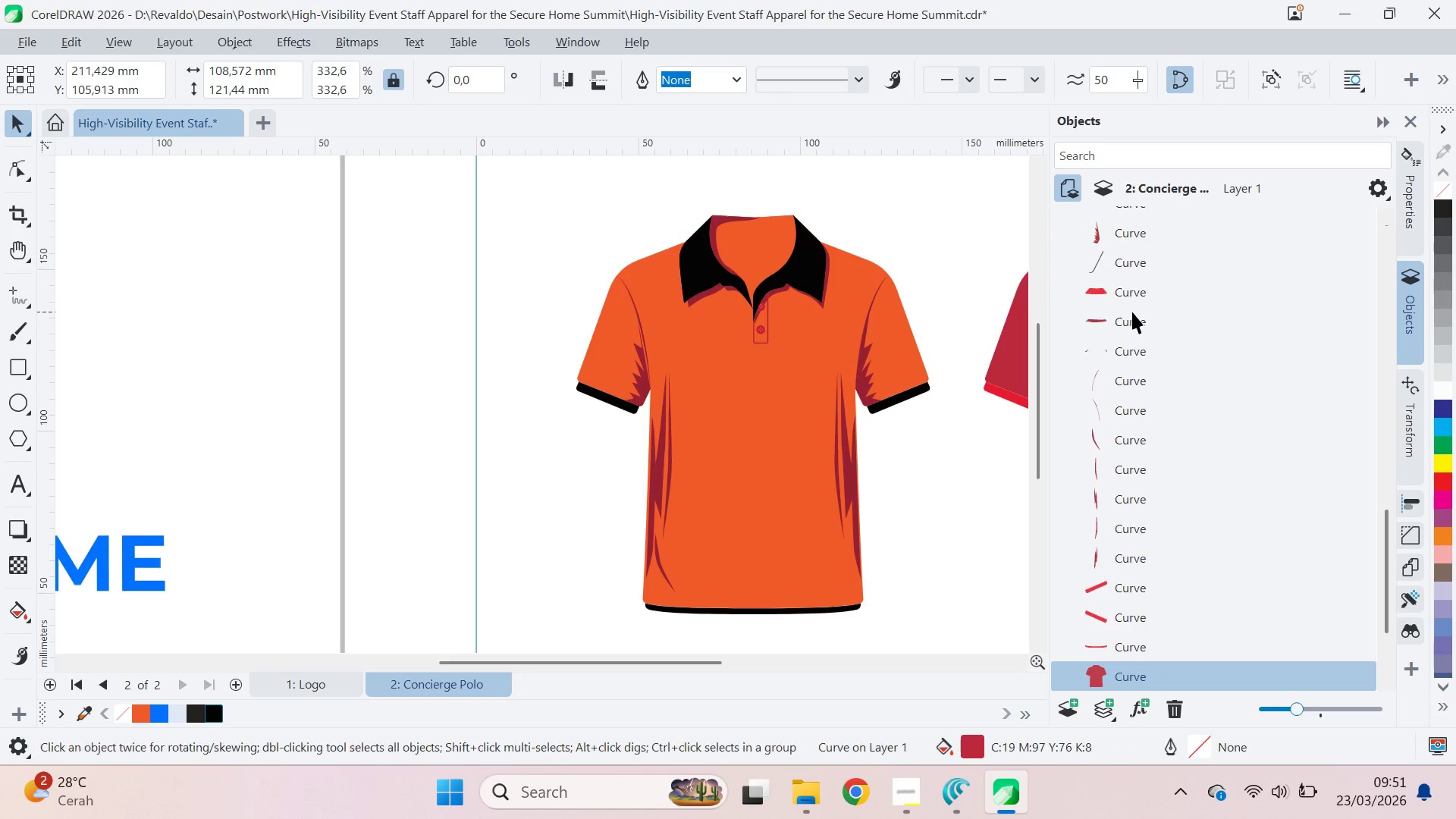 
left_click([1132, 312])
 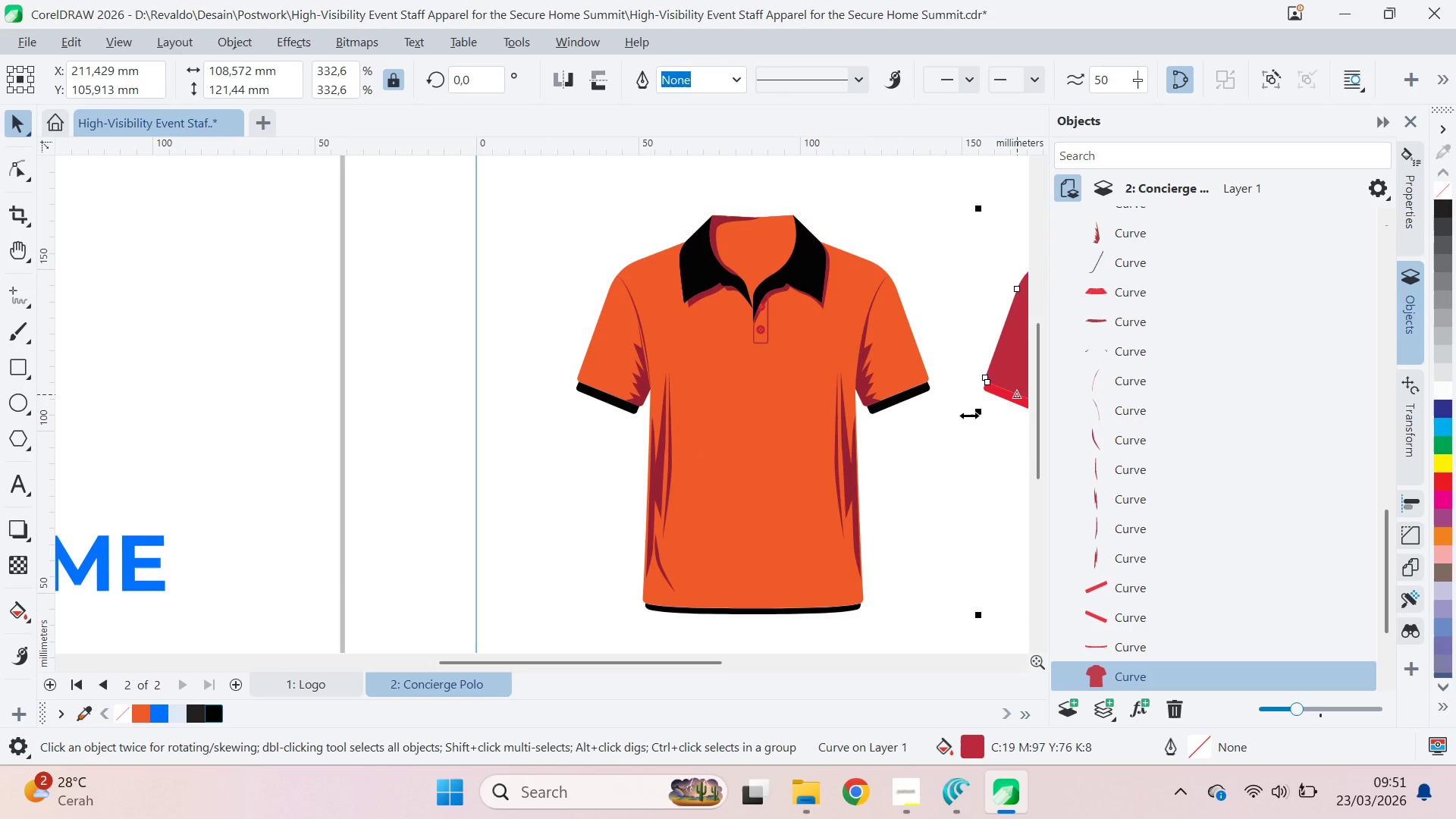 
key(Q)
 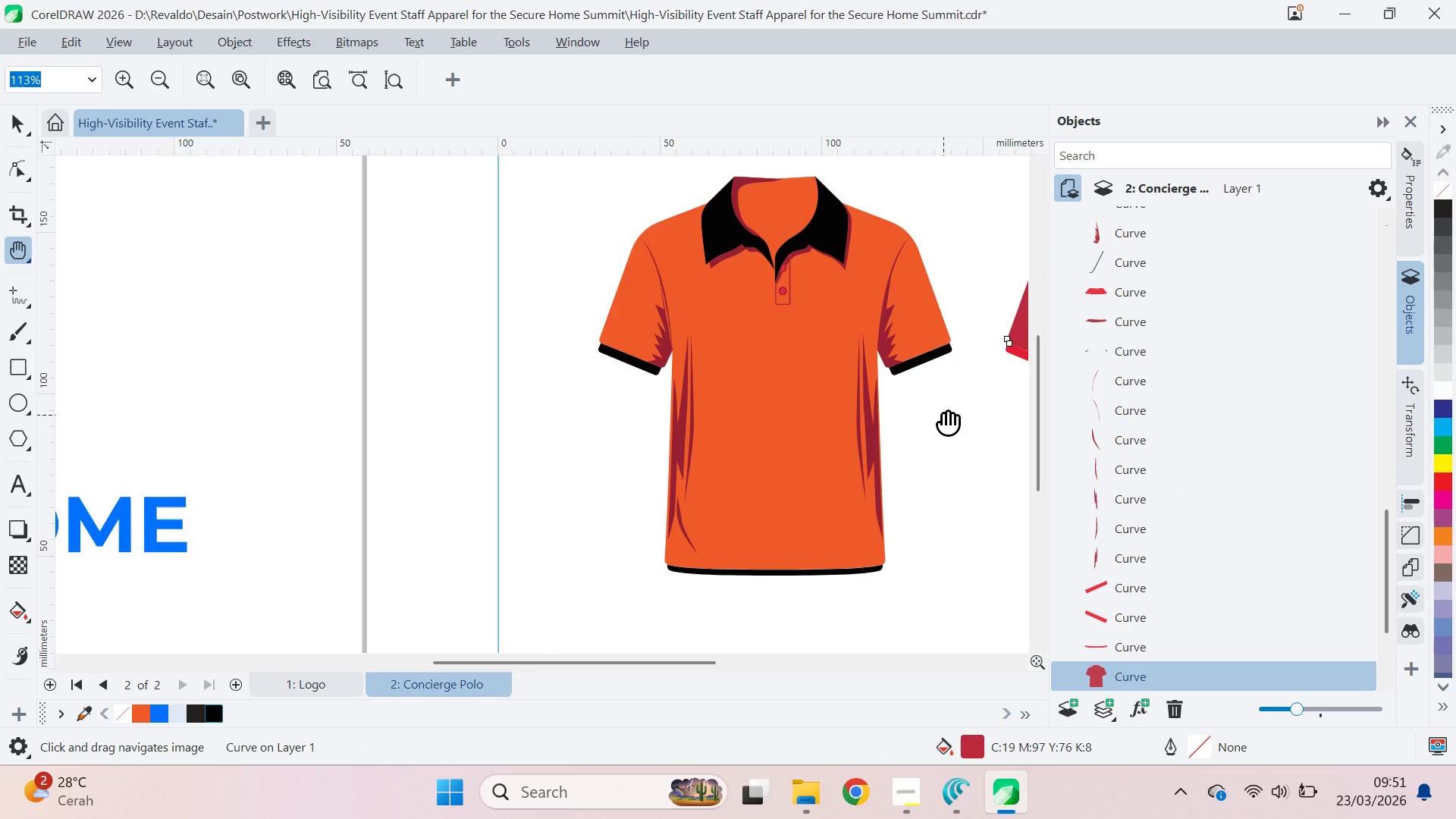 
left_click_drag(start_coordinate=[943, 415], to_coordinate=[519, 488])
 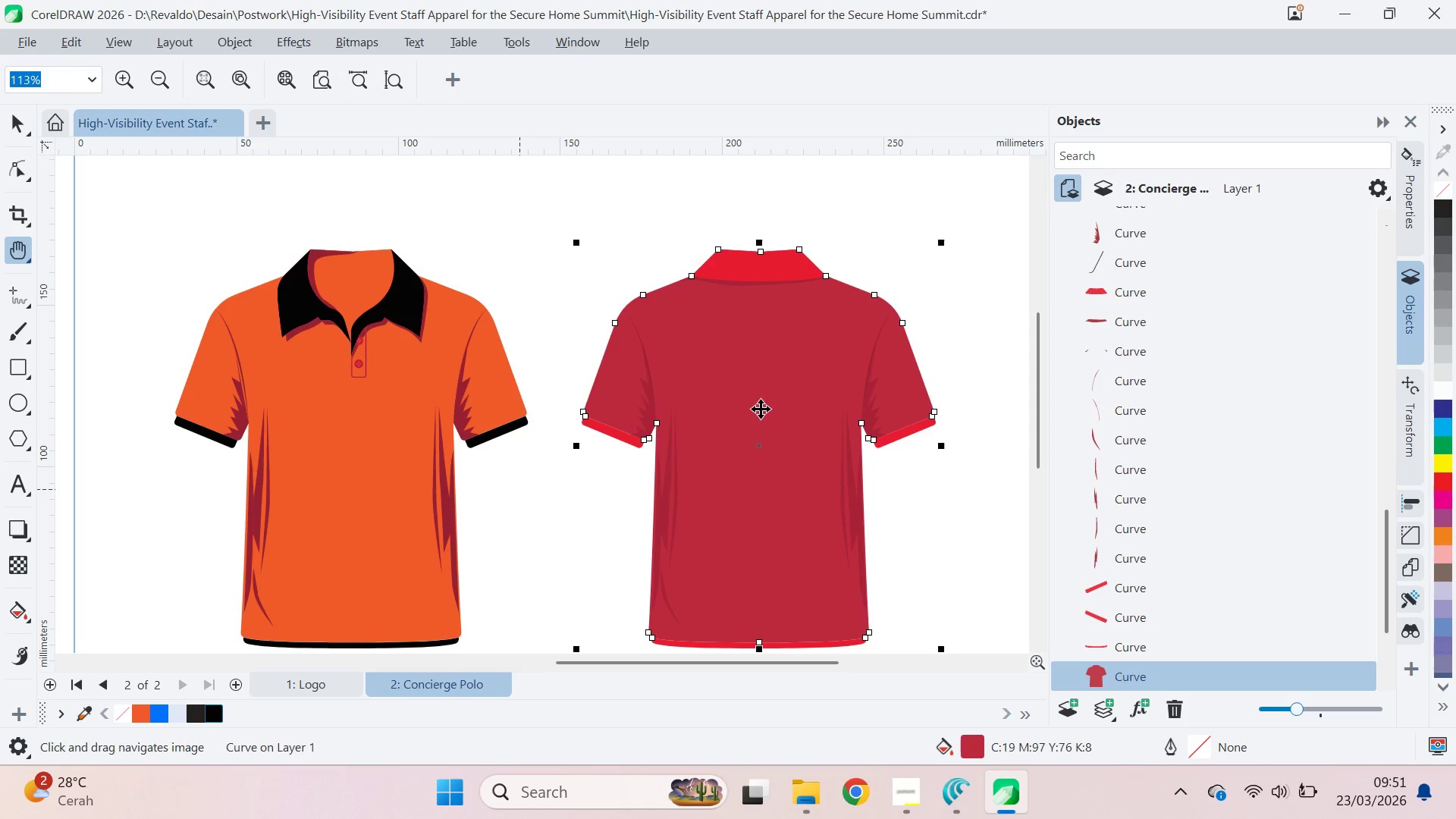 
scroll: coordinate [969, 416], scroll_direction: down, amount: 2.0
 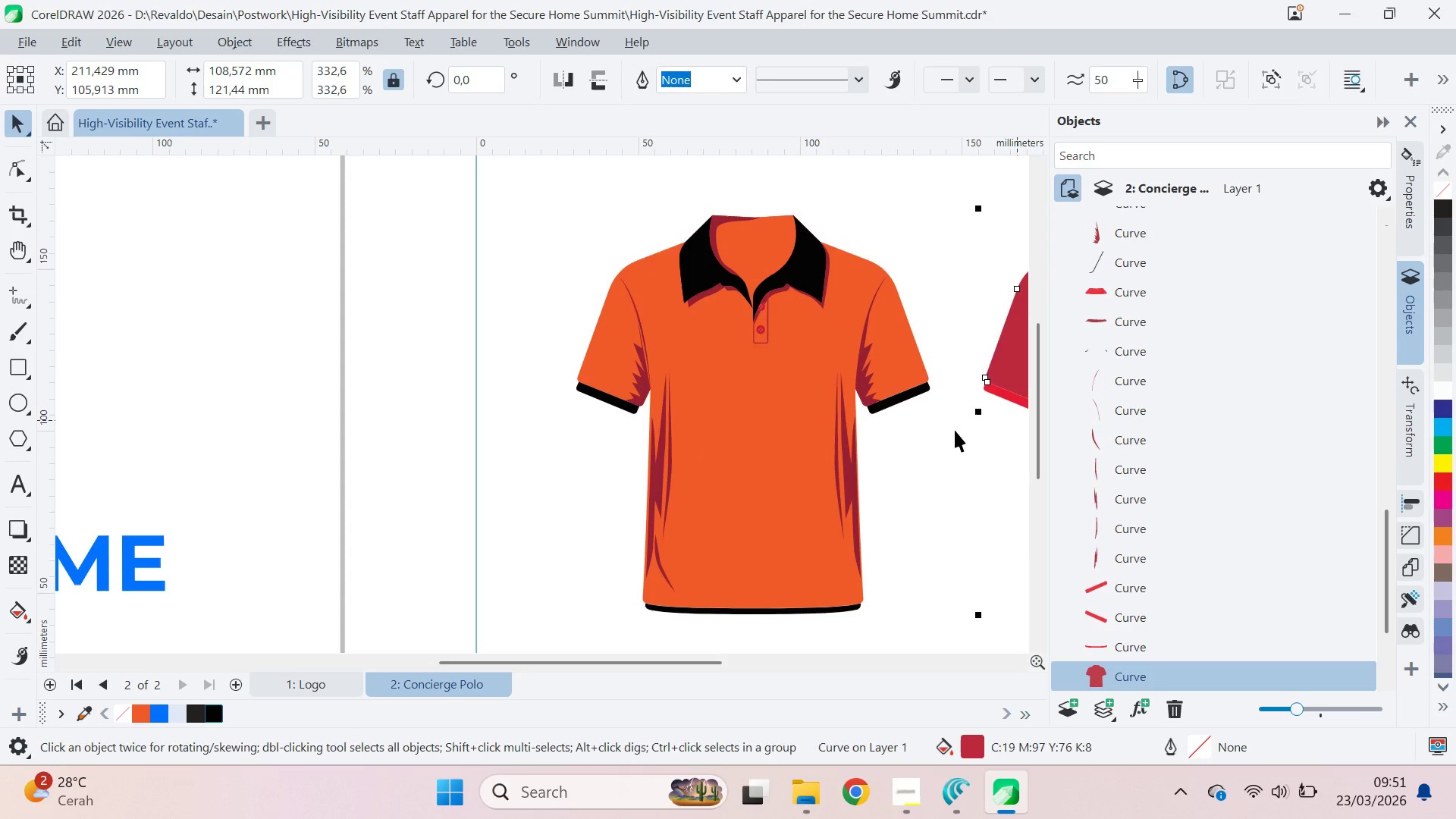 
key(V)
 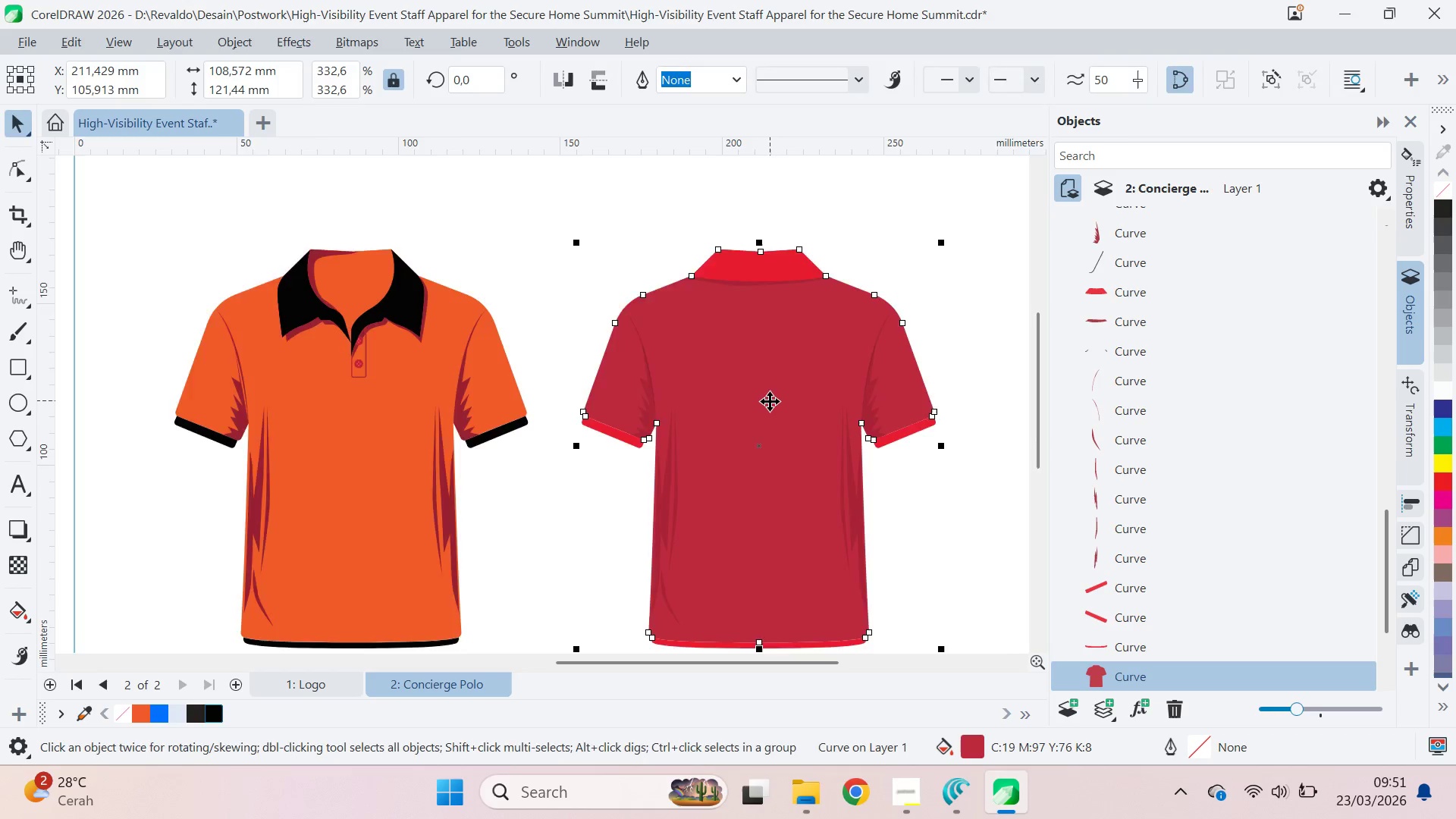 
left_click([874, 315])
 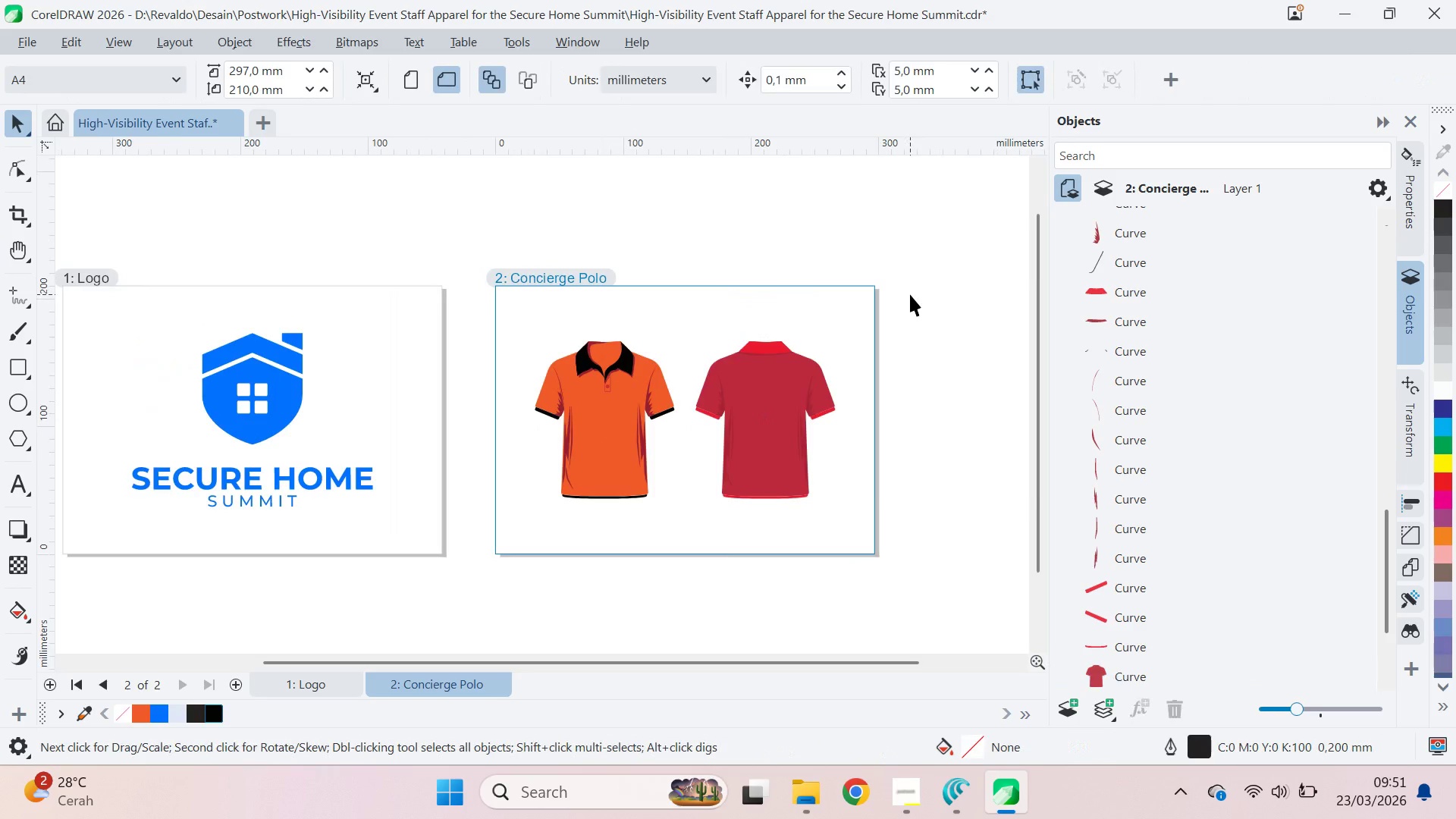 
scroll: coordinate [770, 401], scroll_direction: down, amount: 7.0
 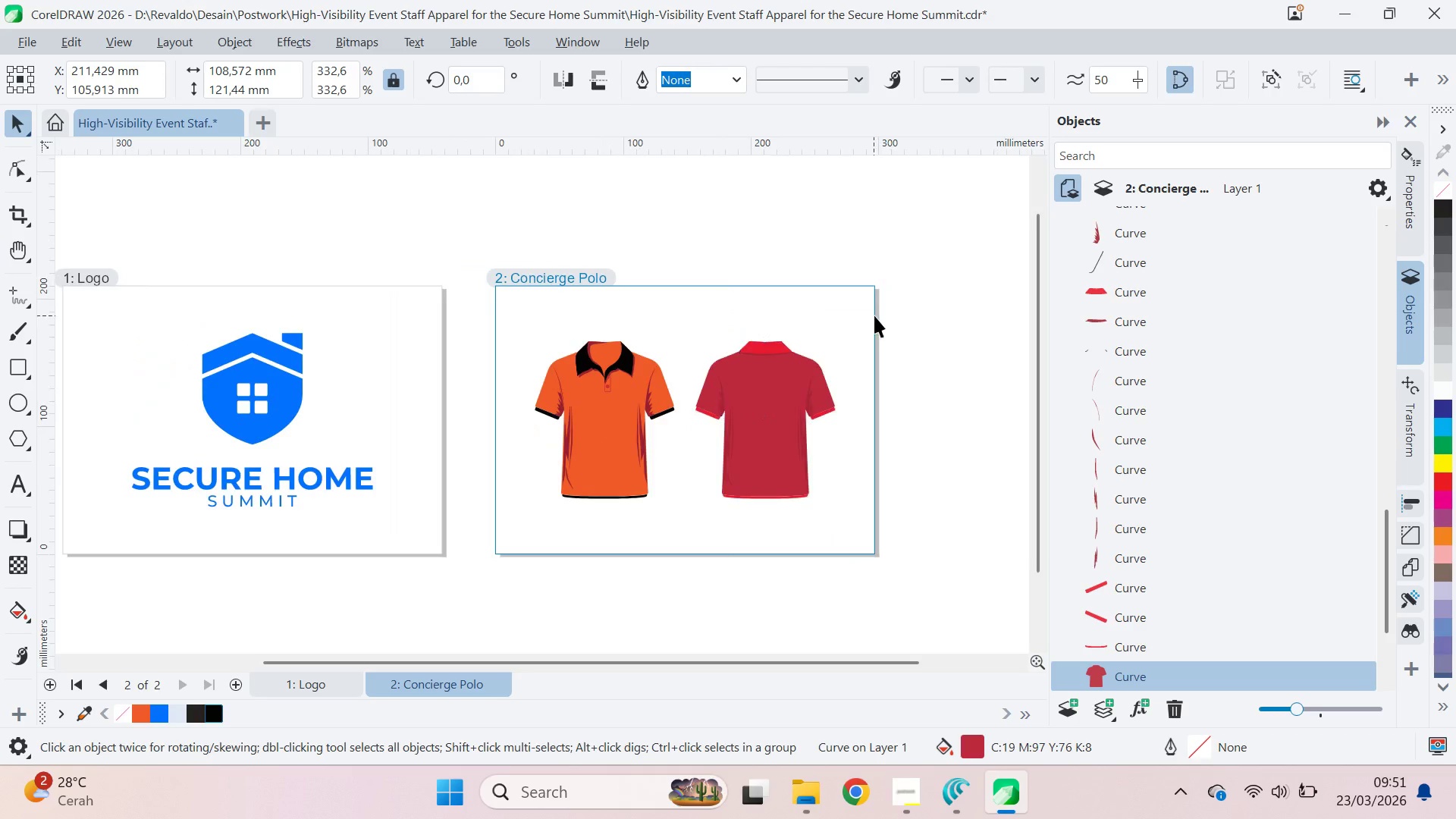 
left_click_drag(start_coordinate=[910, 294], to_coordinate=[688, 563])
 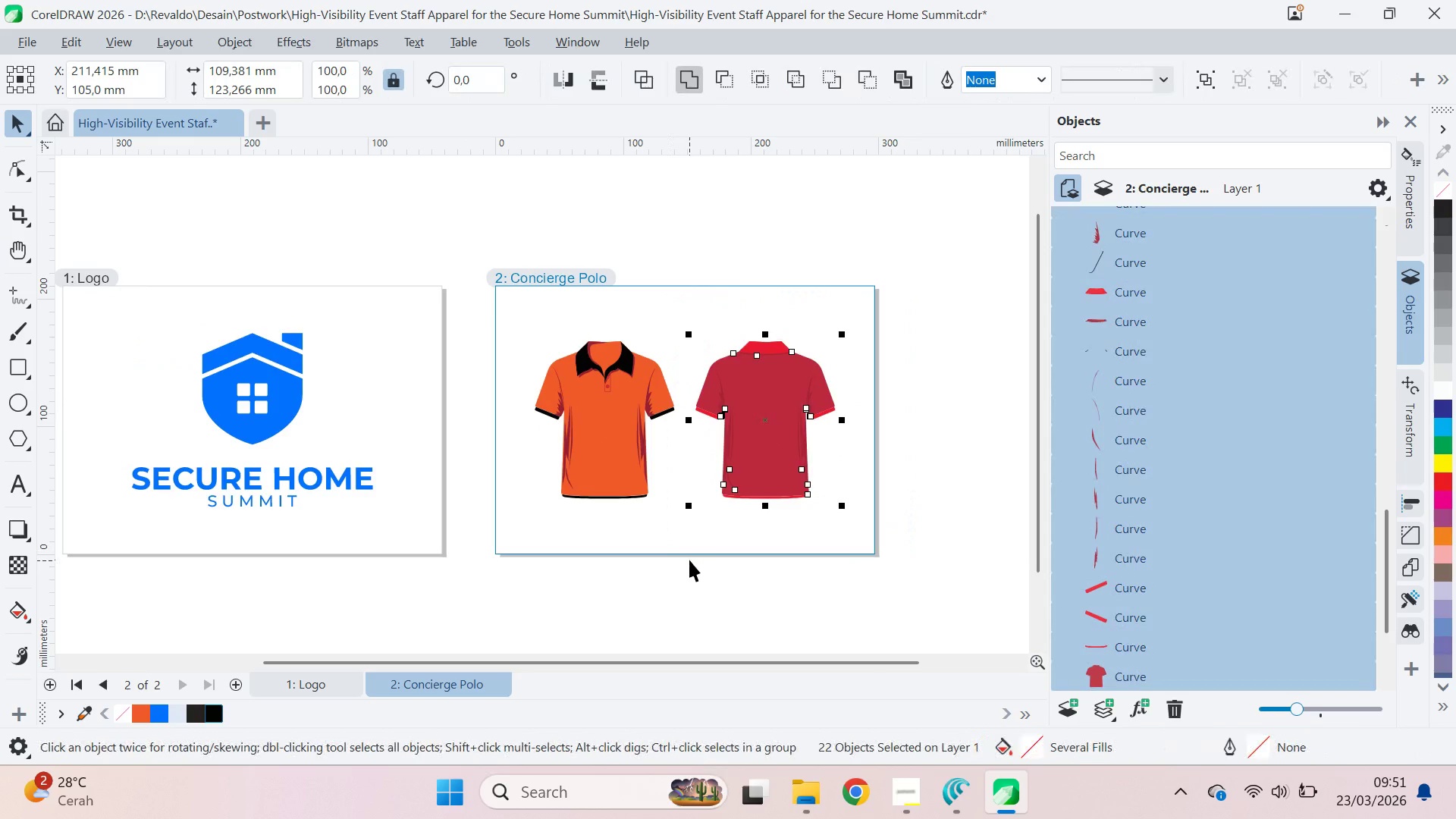 
key(Control+G)
 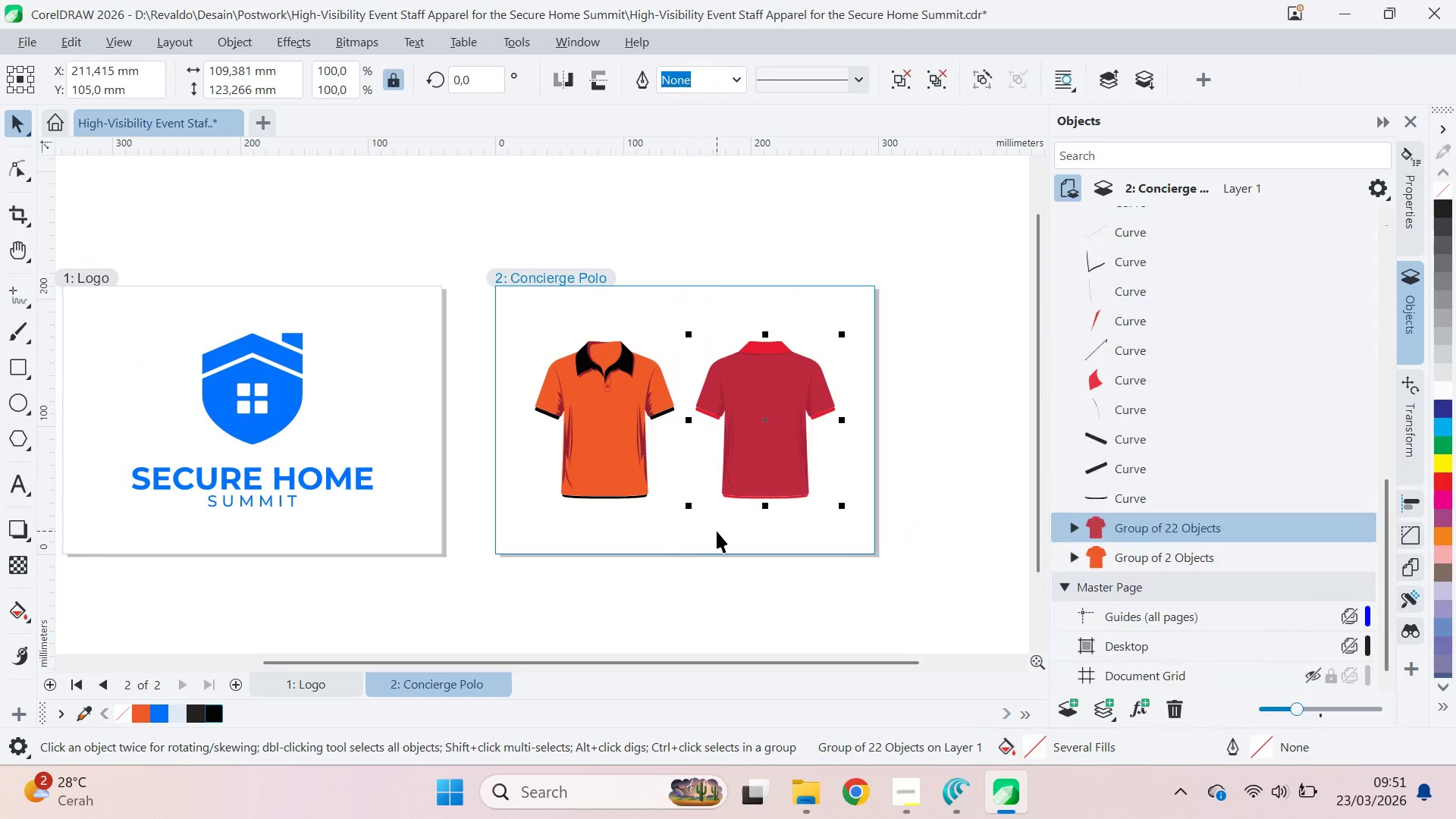 
left_click([717, 531])
 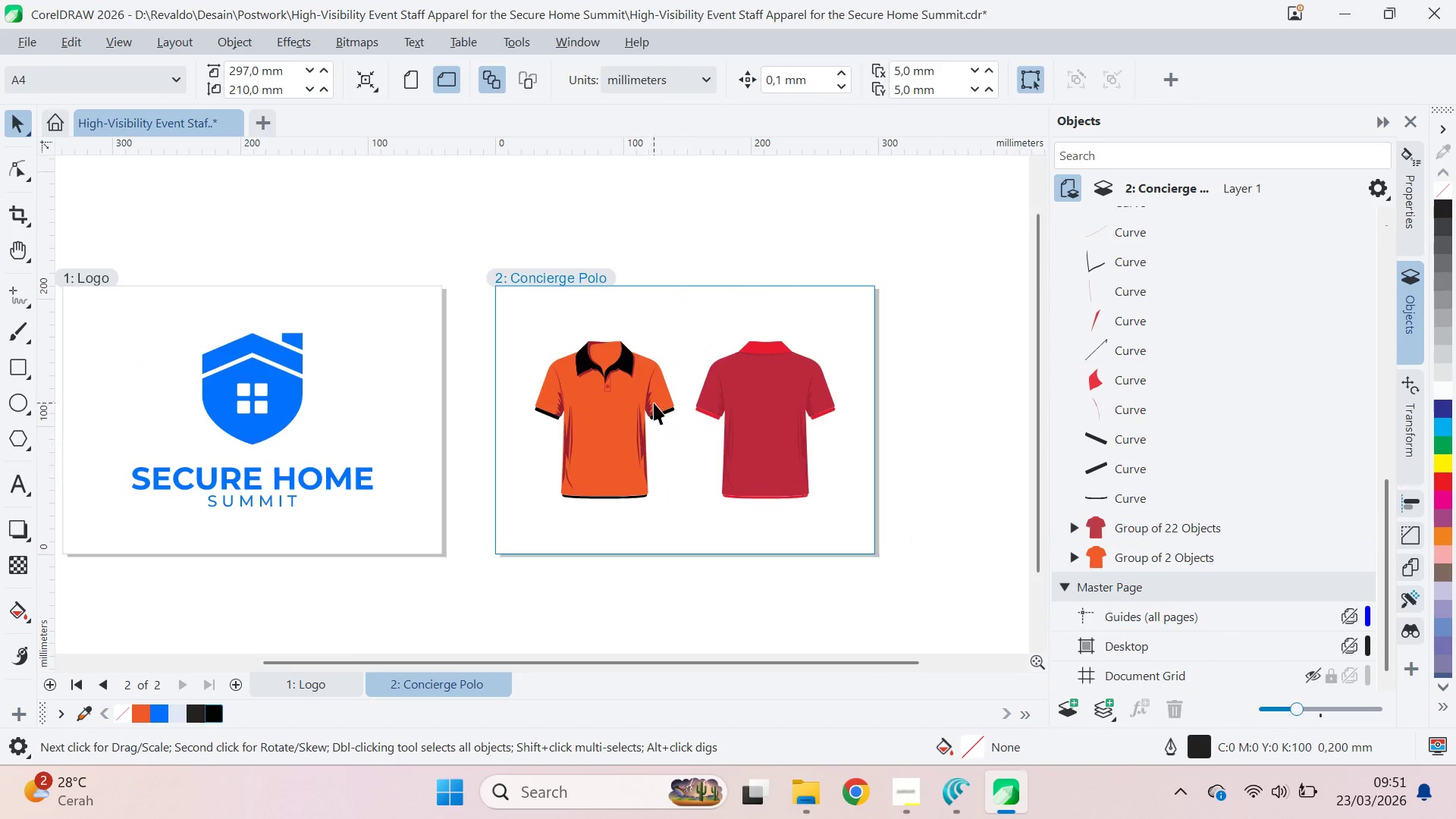 
scroll: coordinate [654, 401], scroll_direction: up, amount: 12.0
 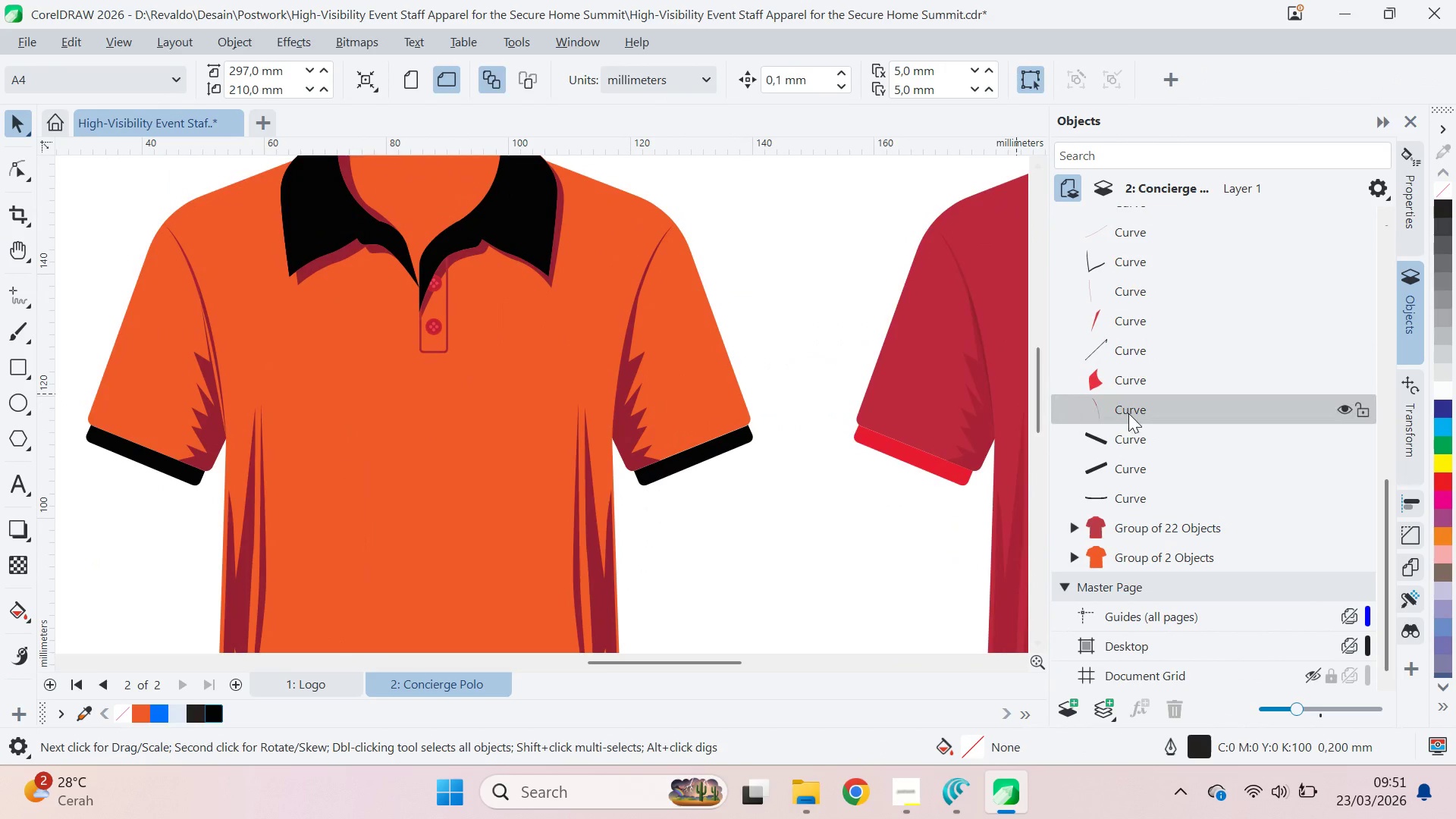 
left_click([1128, 415])
 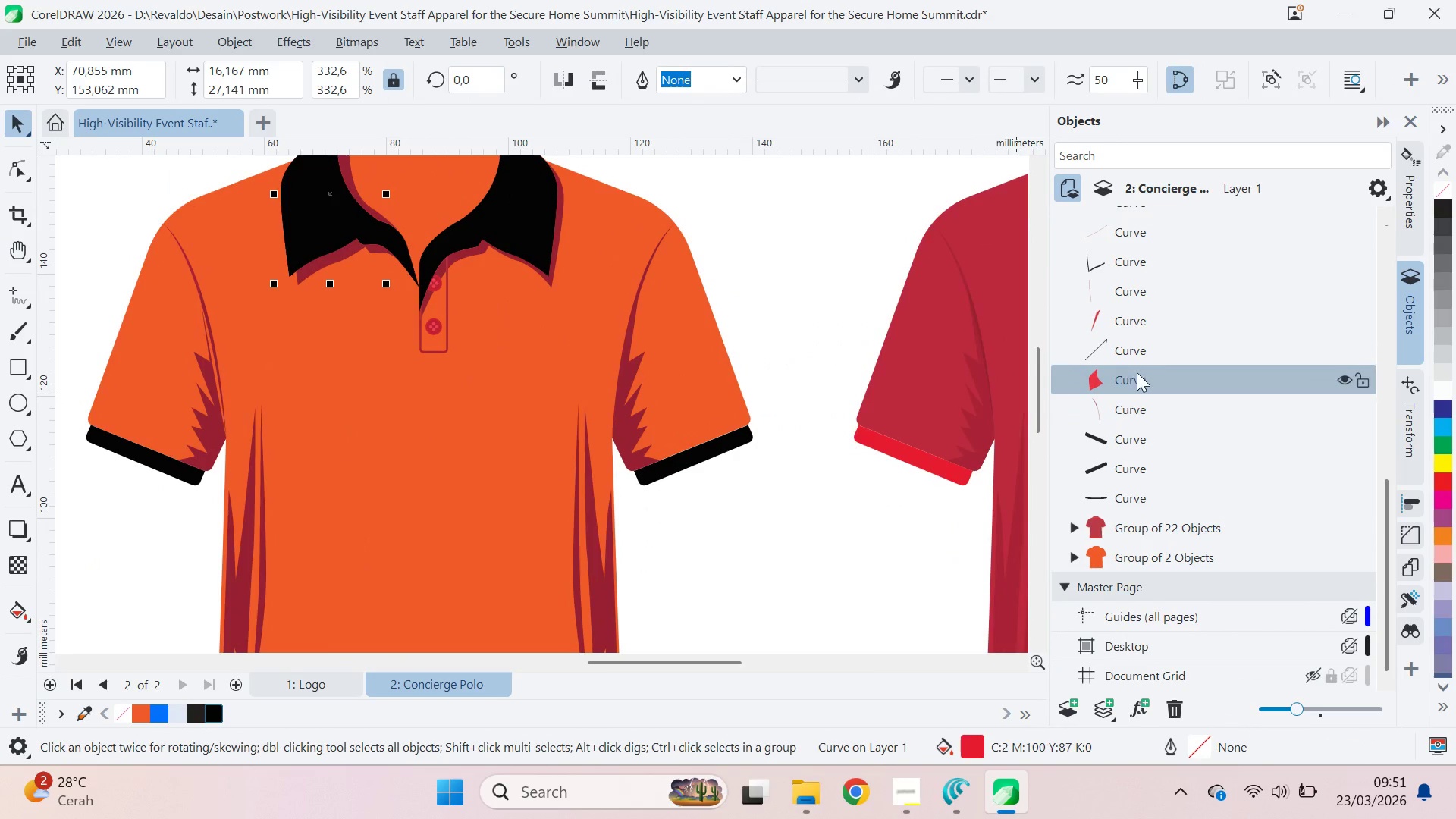 
key(Delete)
 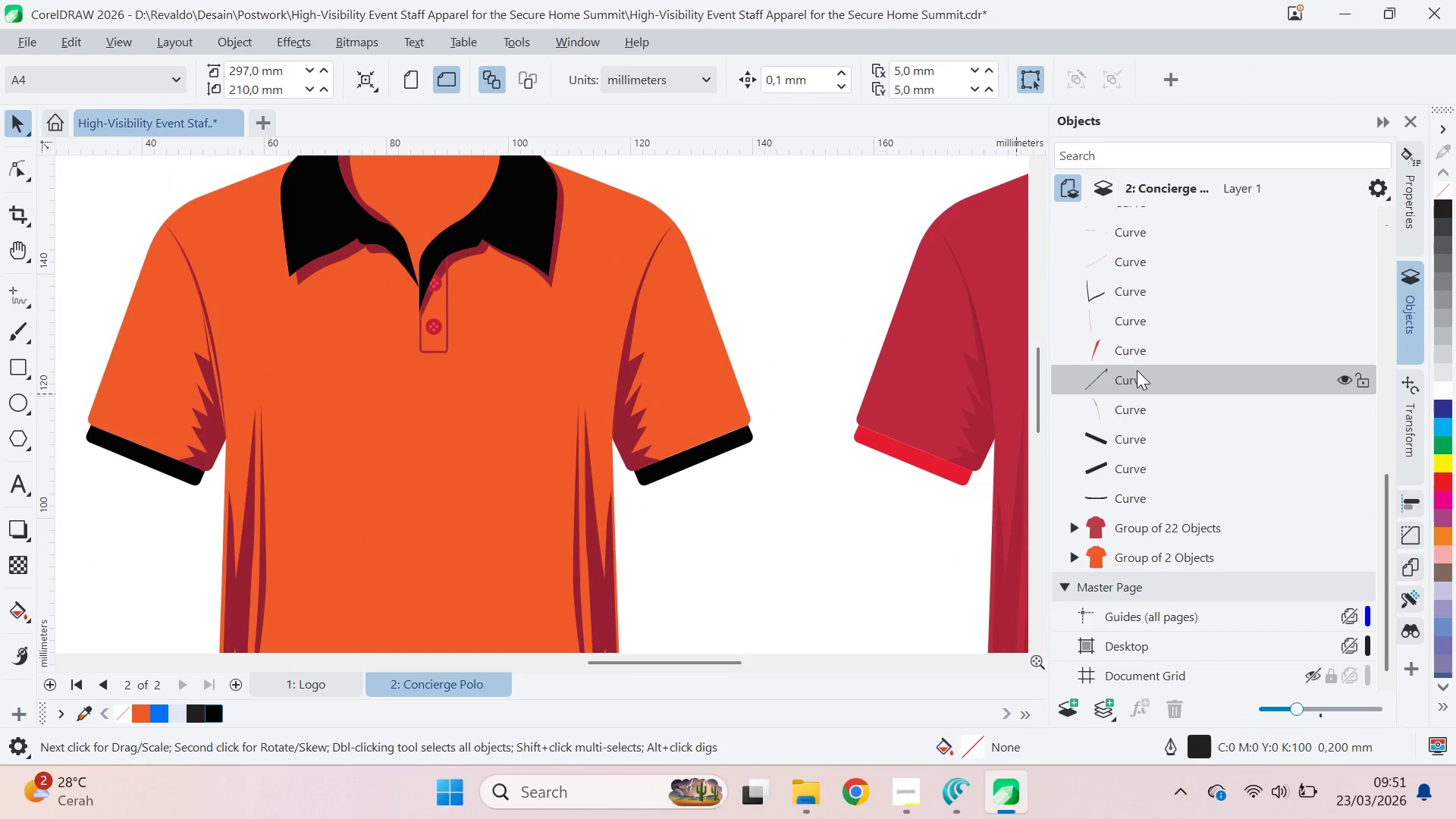 
left_click([1136, 400])
 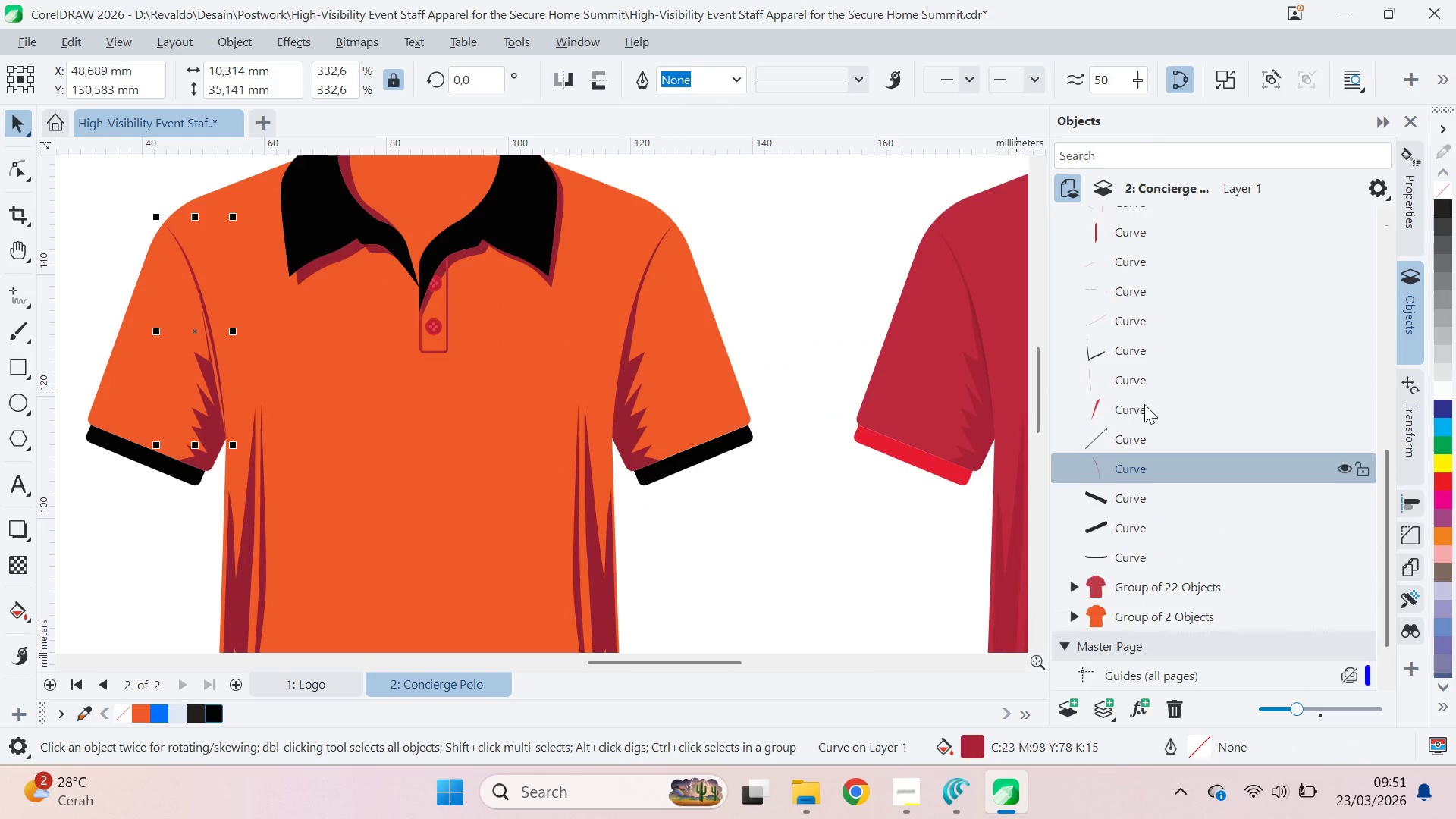 
scroll: coordinate [1137, 372], scroll_direction: down, amount: 4.0
 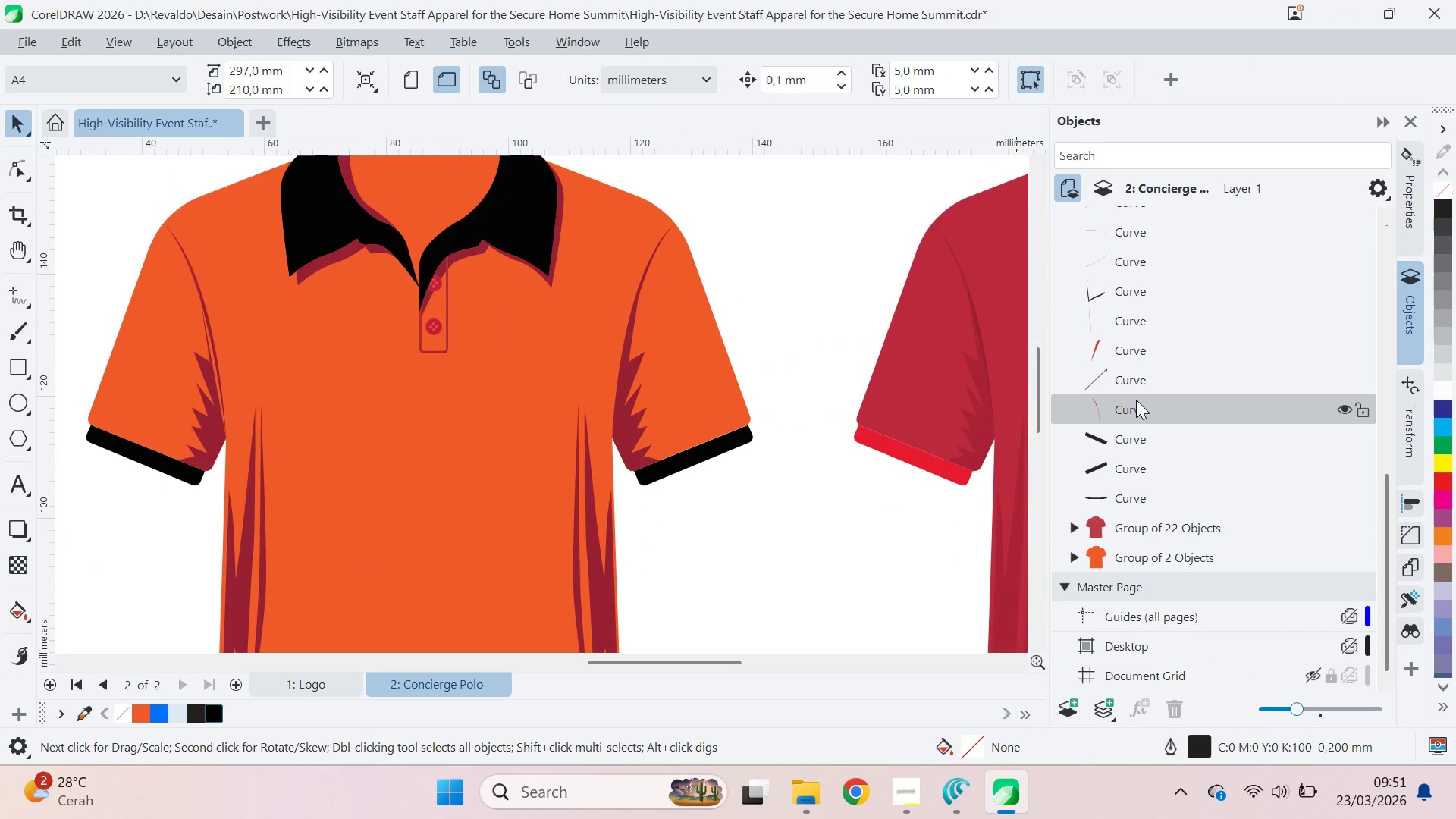 
scroll: coordinate [1146, 404], scroll_direction: up, amount: 6.0
 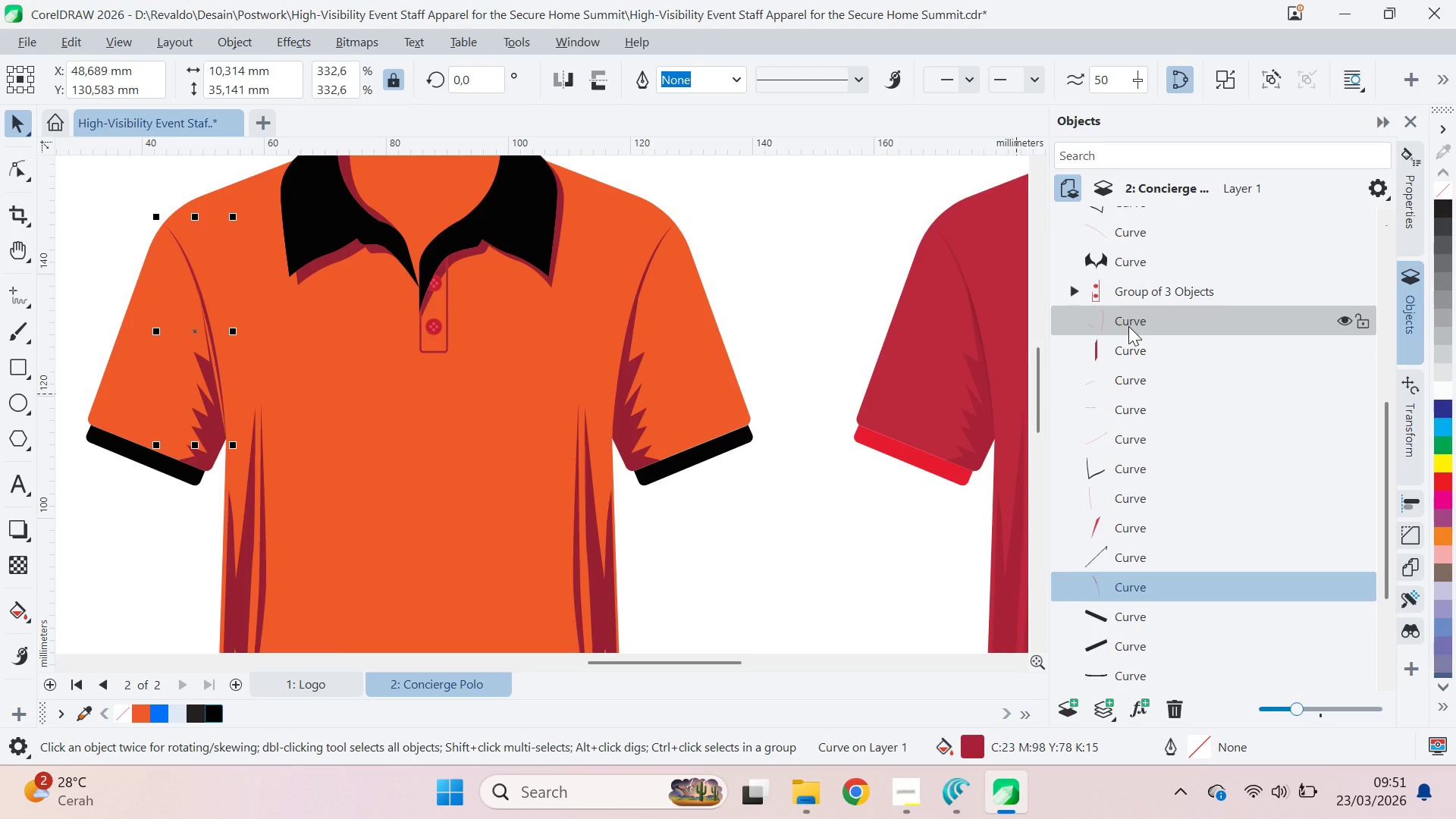 
hold_key(key=ShiftLeft, duration=0.39)
left_click([1128, 325])
 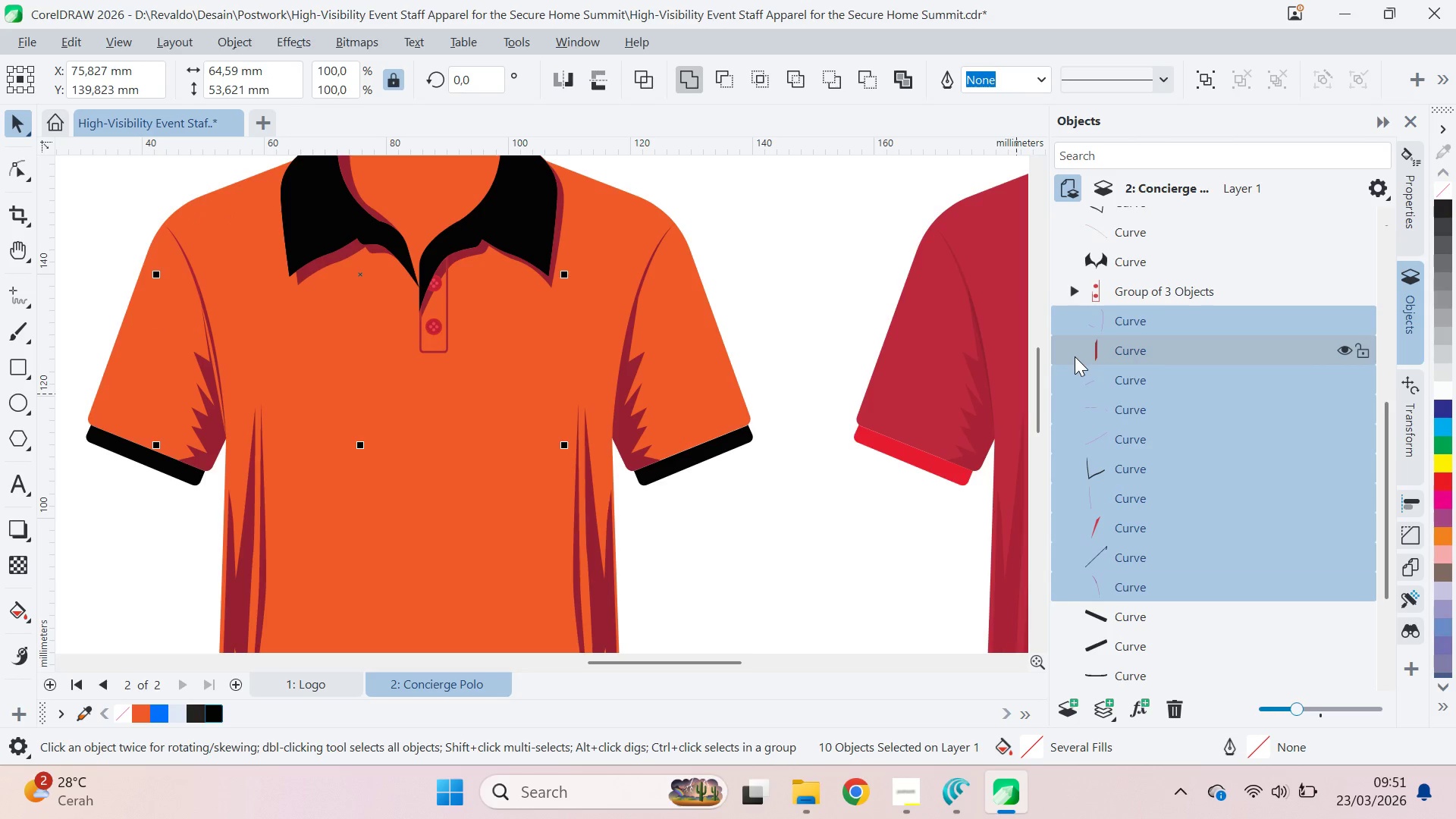 
scroll: coordinate [1062, 362], scroll_direction: down, amount: 1.0
 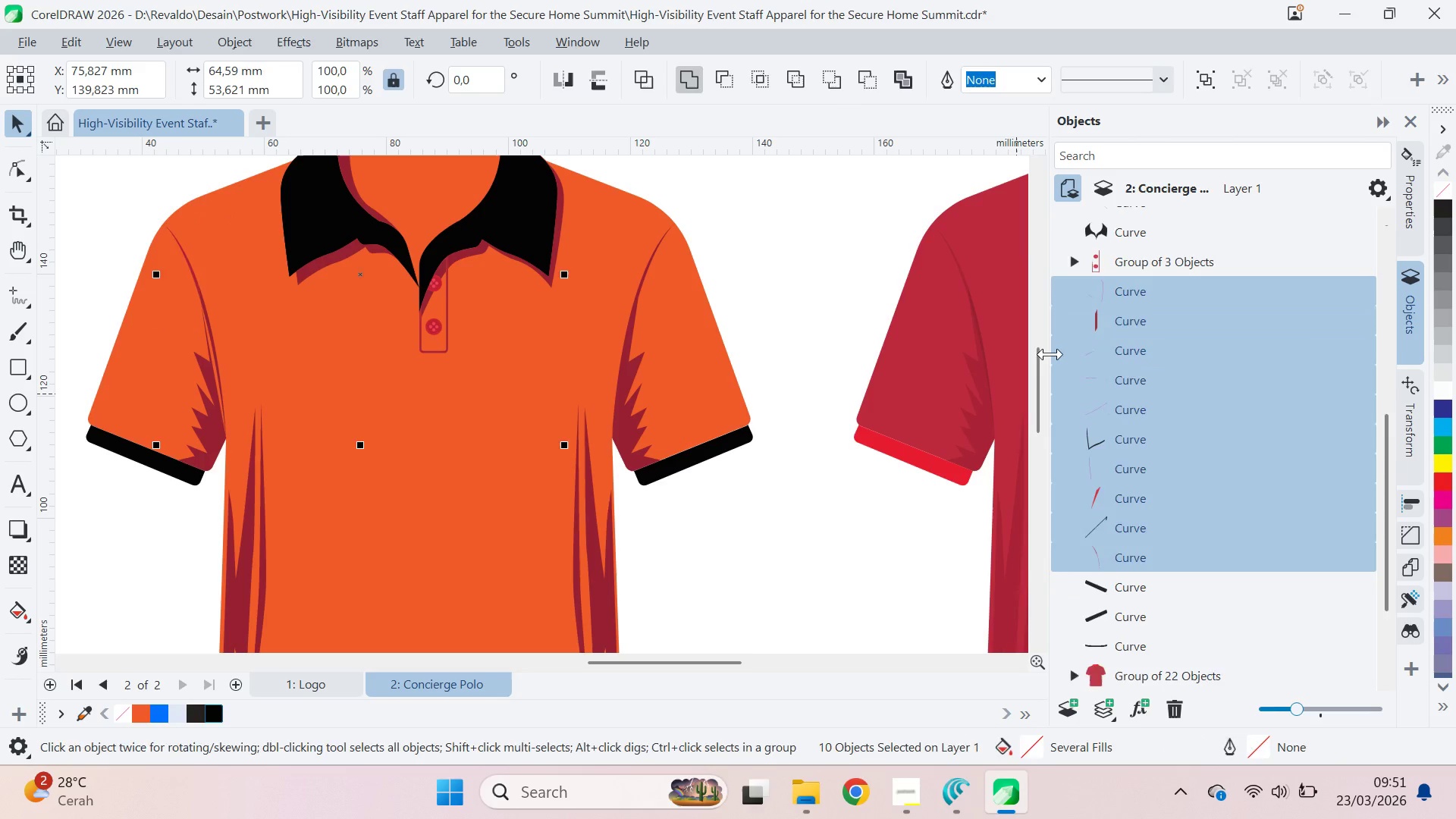 
key(Delete)
 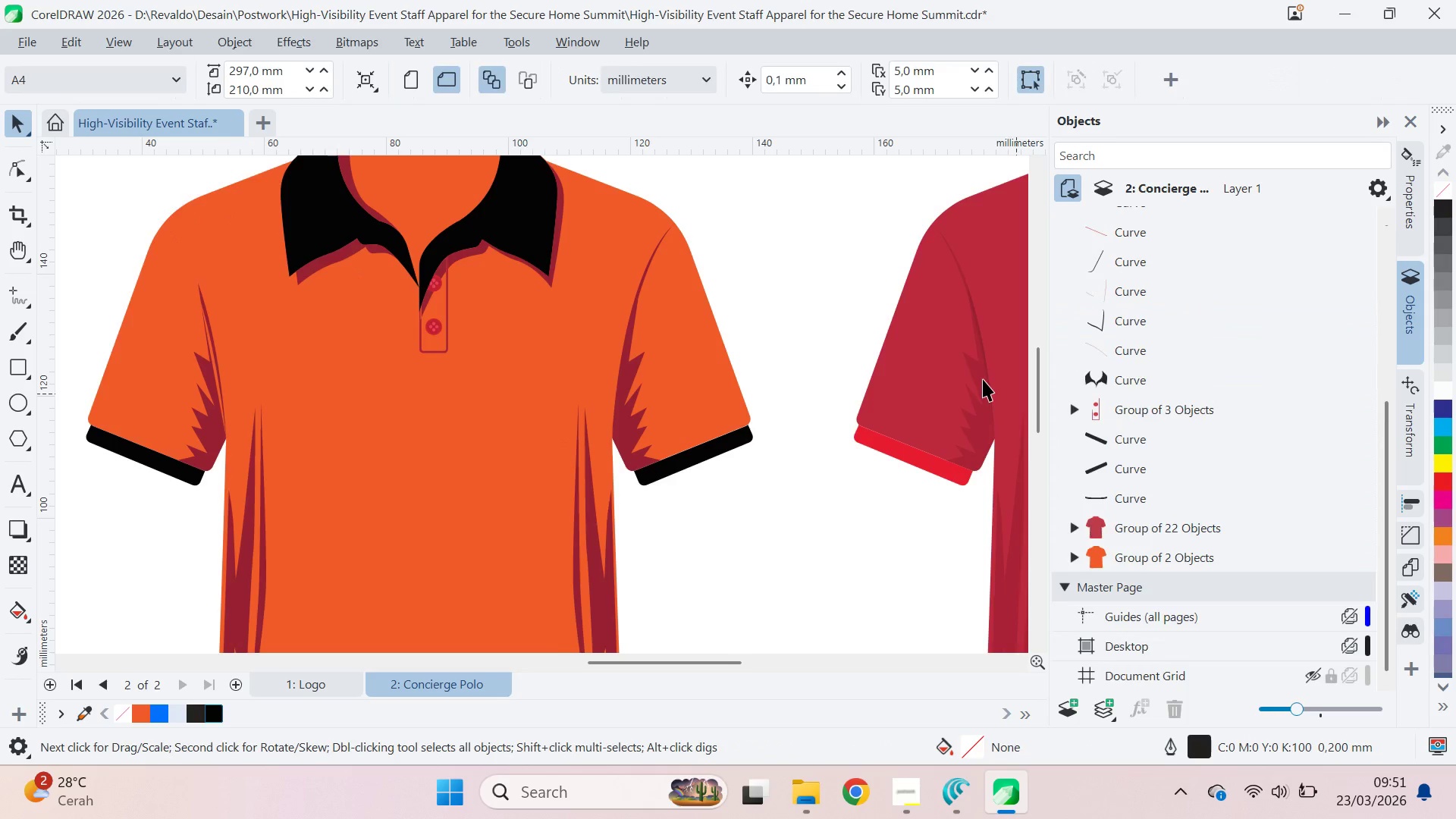 
scroll: coordinate [719, 338], scroll_direction: down, amount: 5.0
 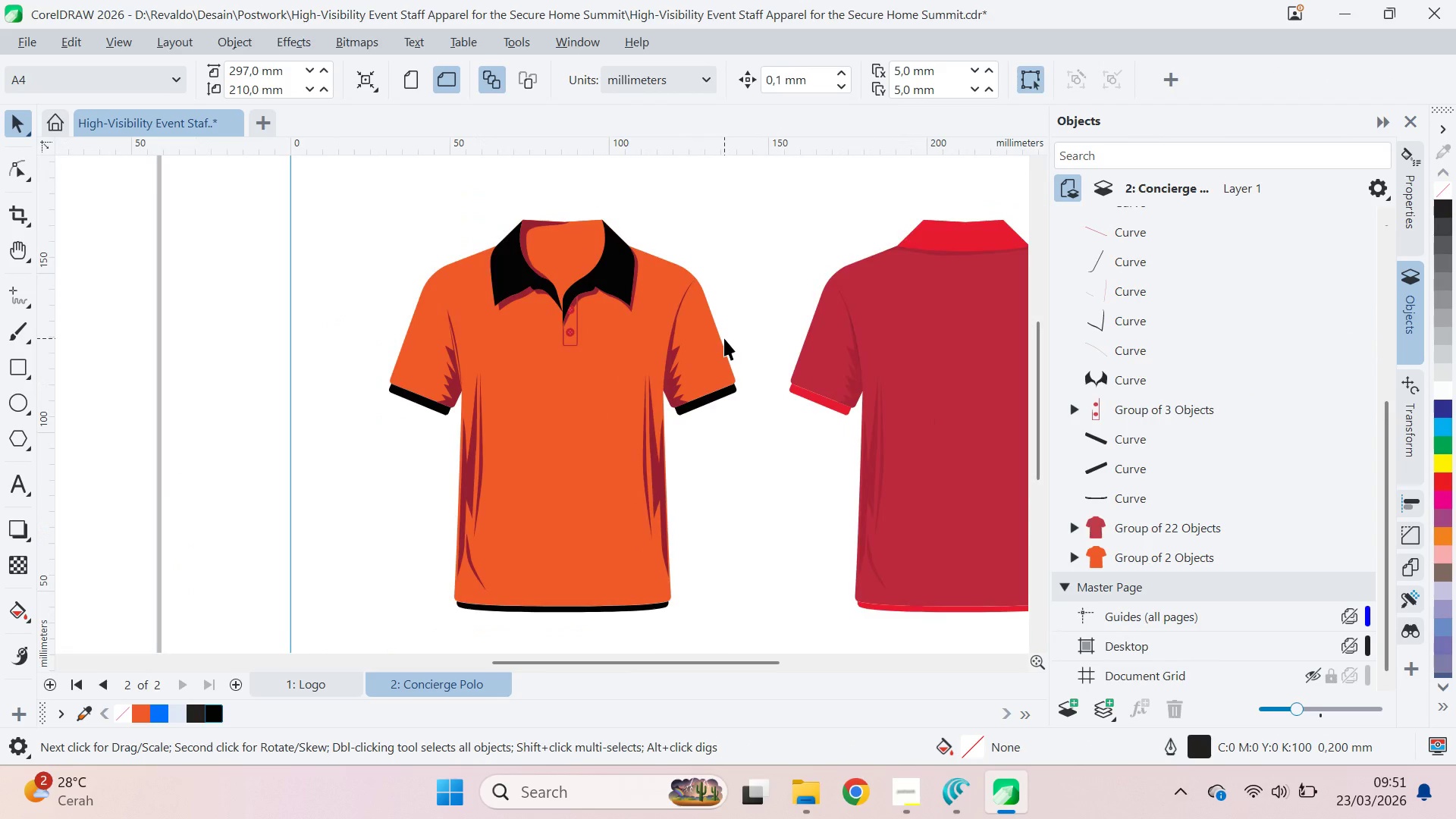 
key(Control+Z)
 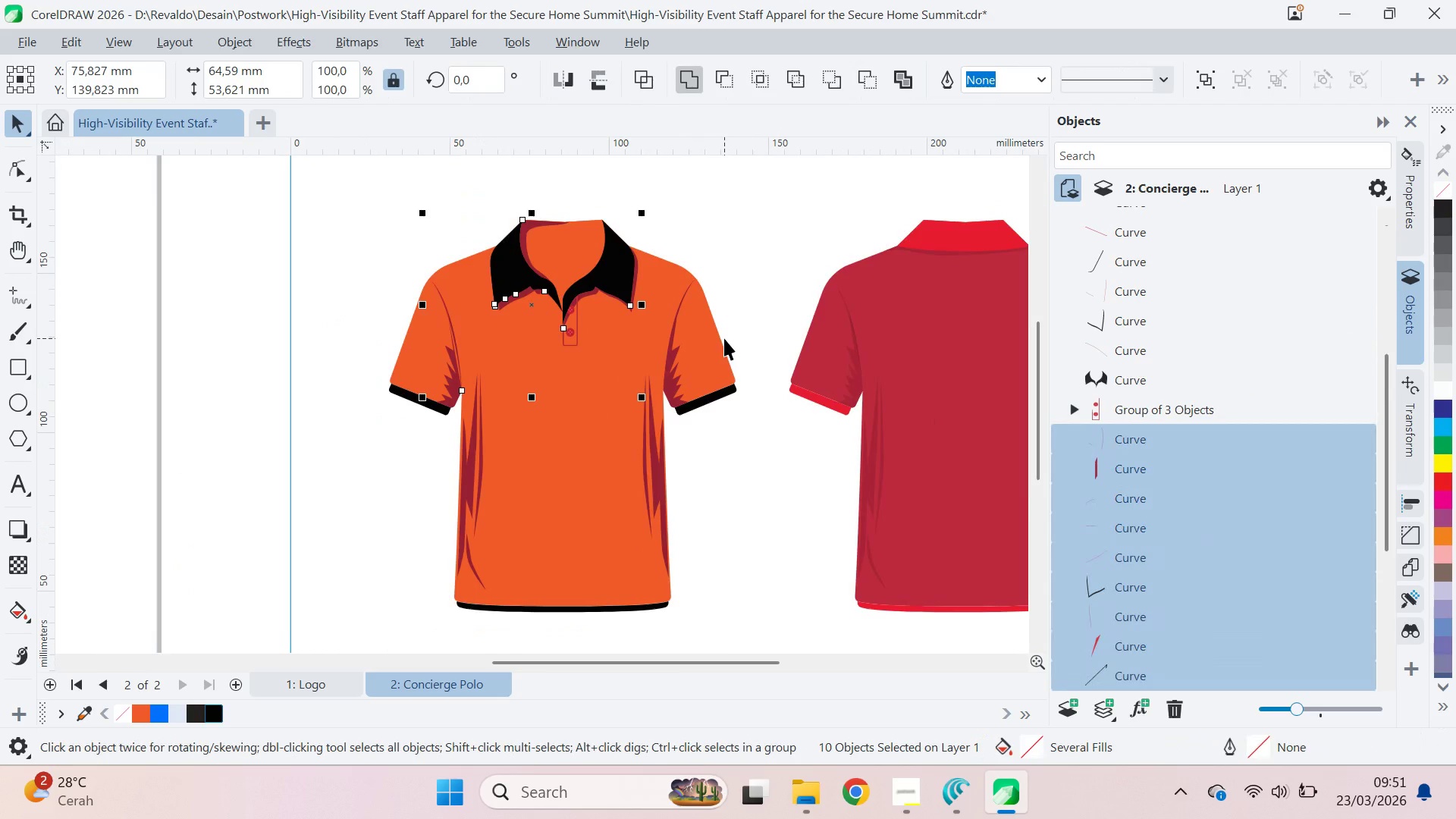 
key(Control+Shift+Z)
 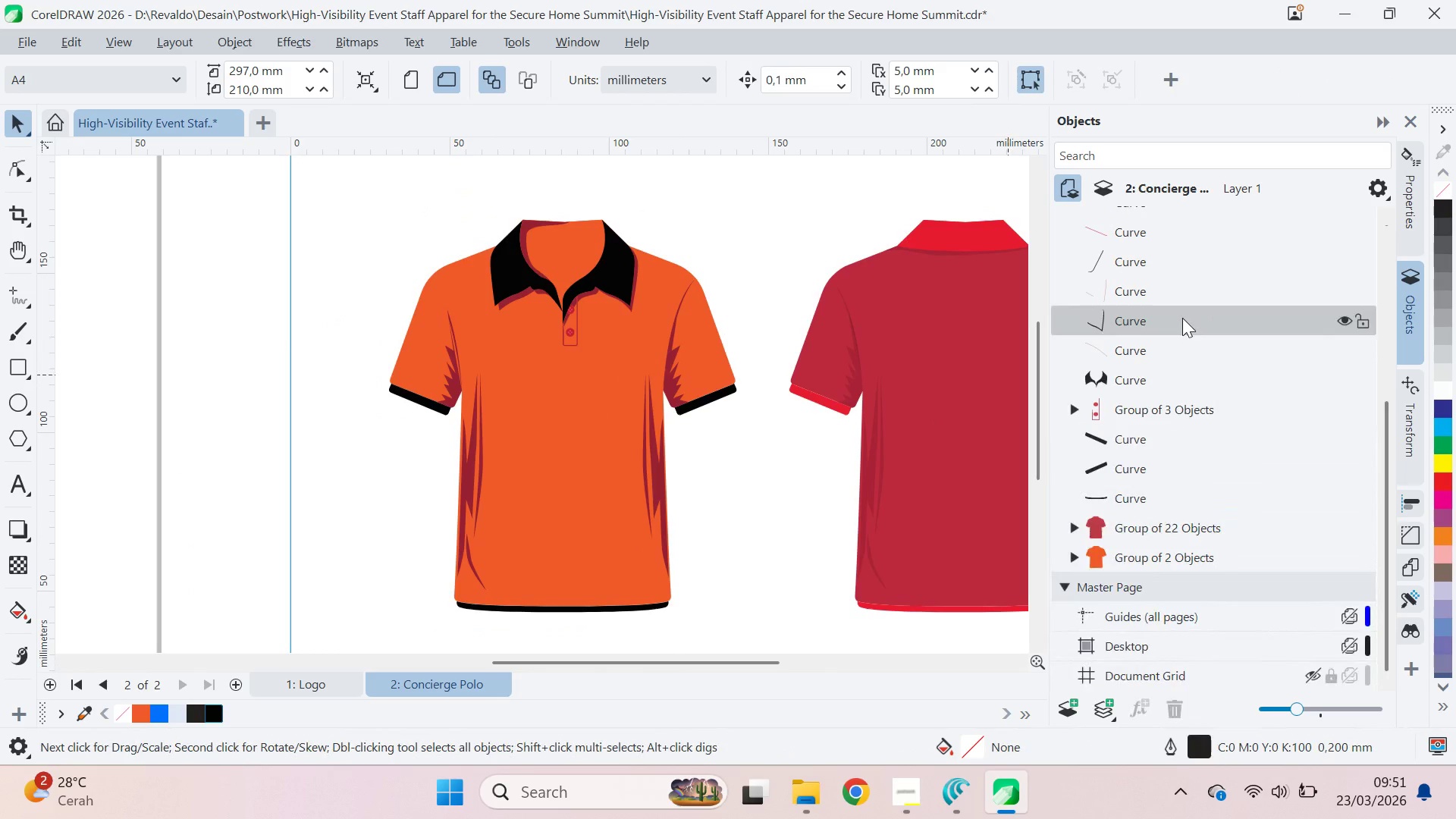 
scroll: coordinate [1186, 315], scroll_direction: up, amount: 6.0
 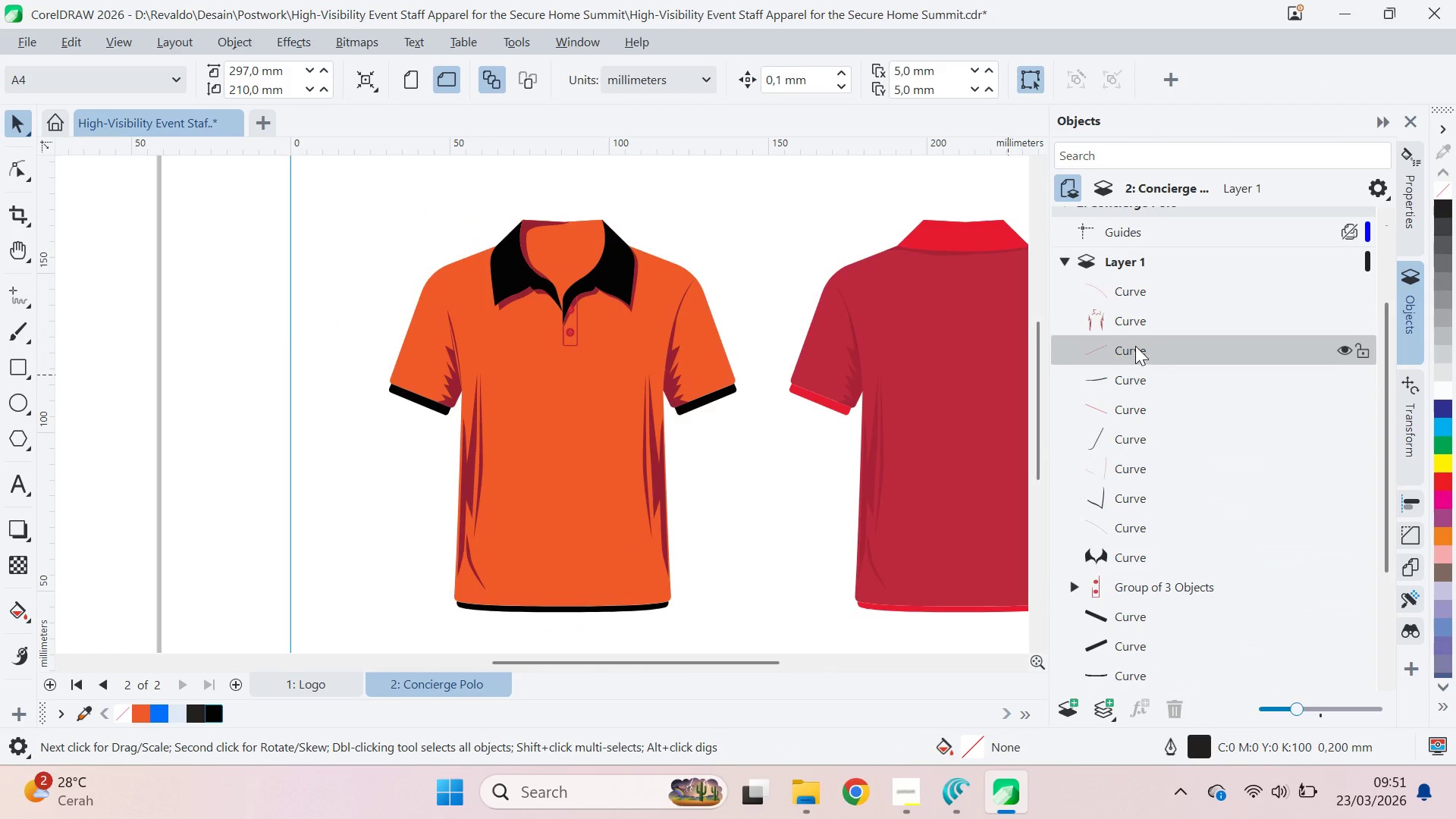 
left_click([1135, 346])
 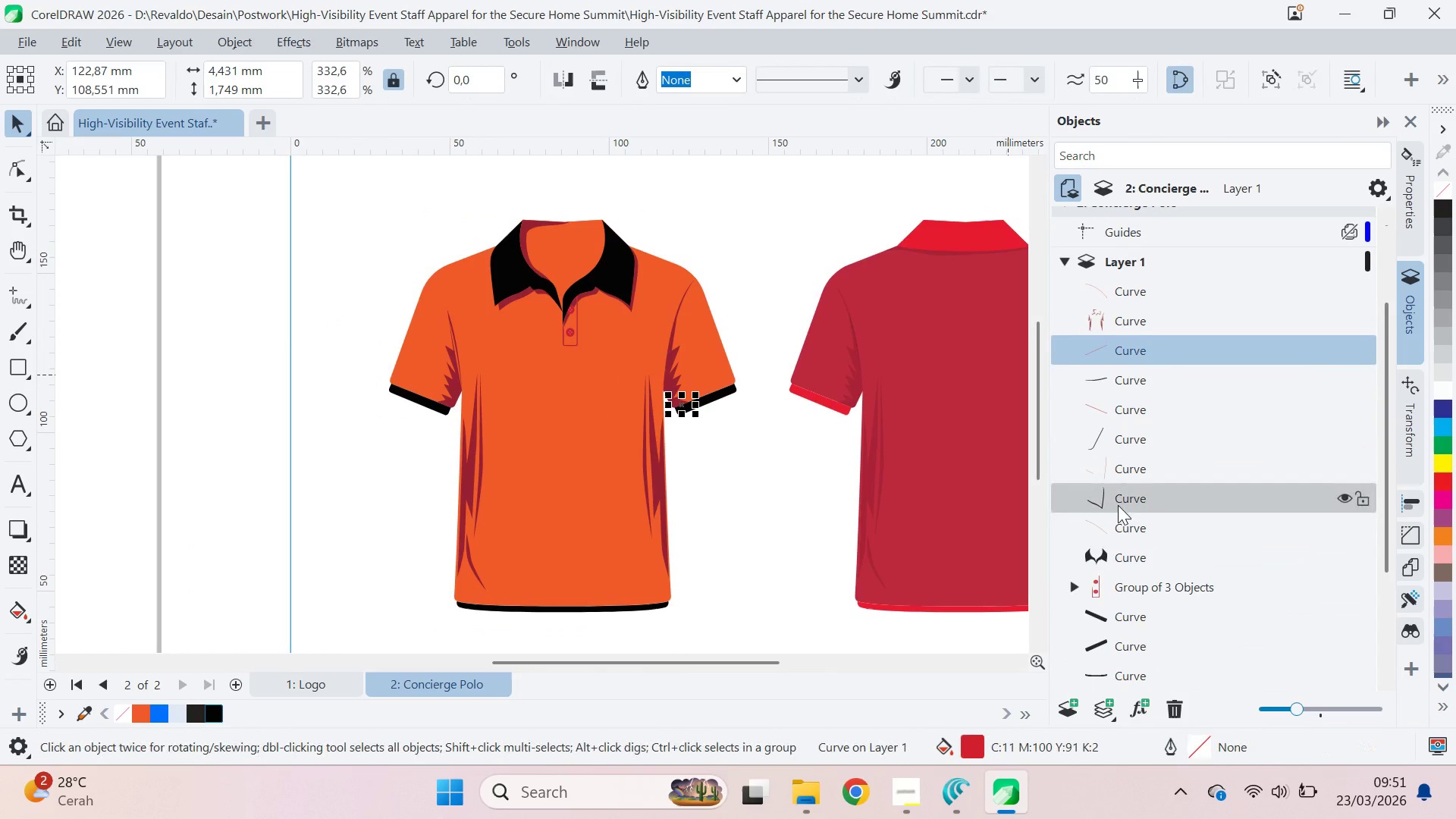 
hold_key(key=ShiftLeft, duration=0.78)
left_click([1118, 505])
 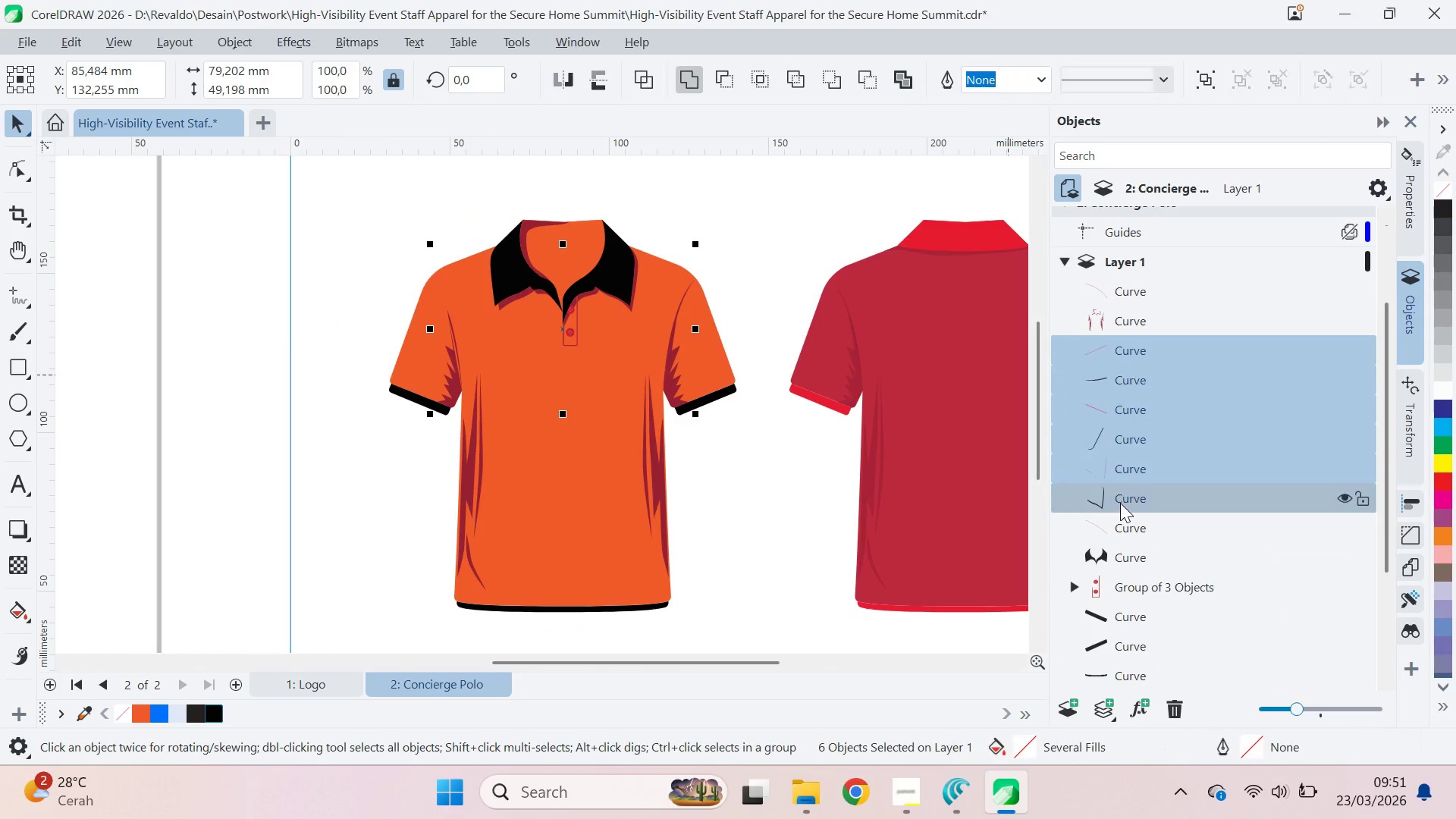 
key(Delete)
 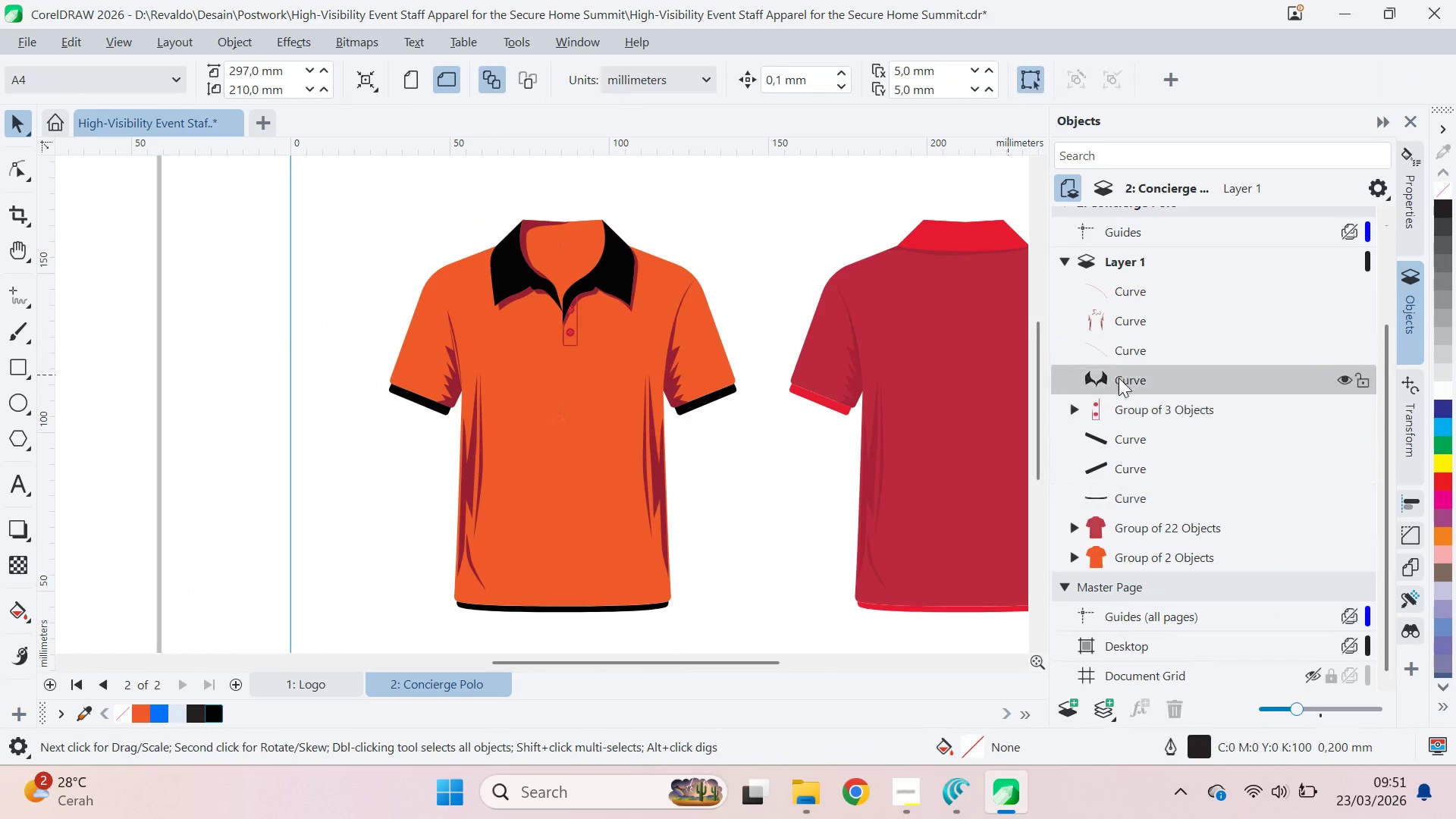 
left_click([1123, 345])
 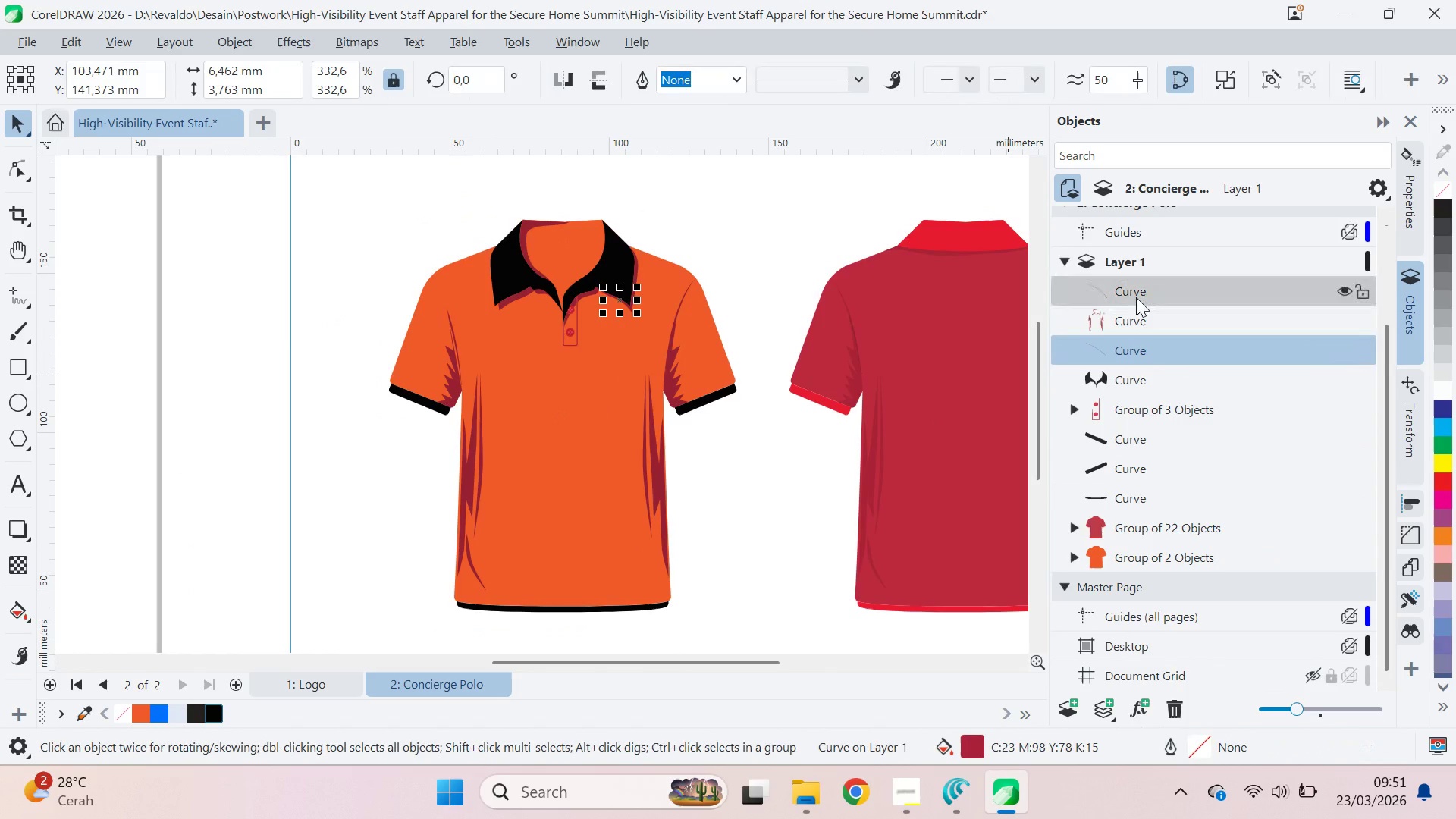 
hold_key(key=ControlLeft, duration=0.42)
left_click([1136, 295])
 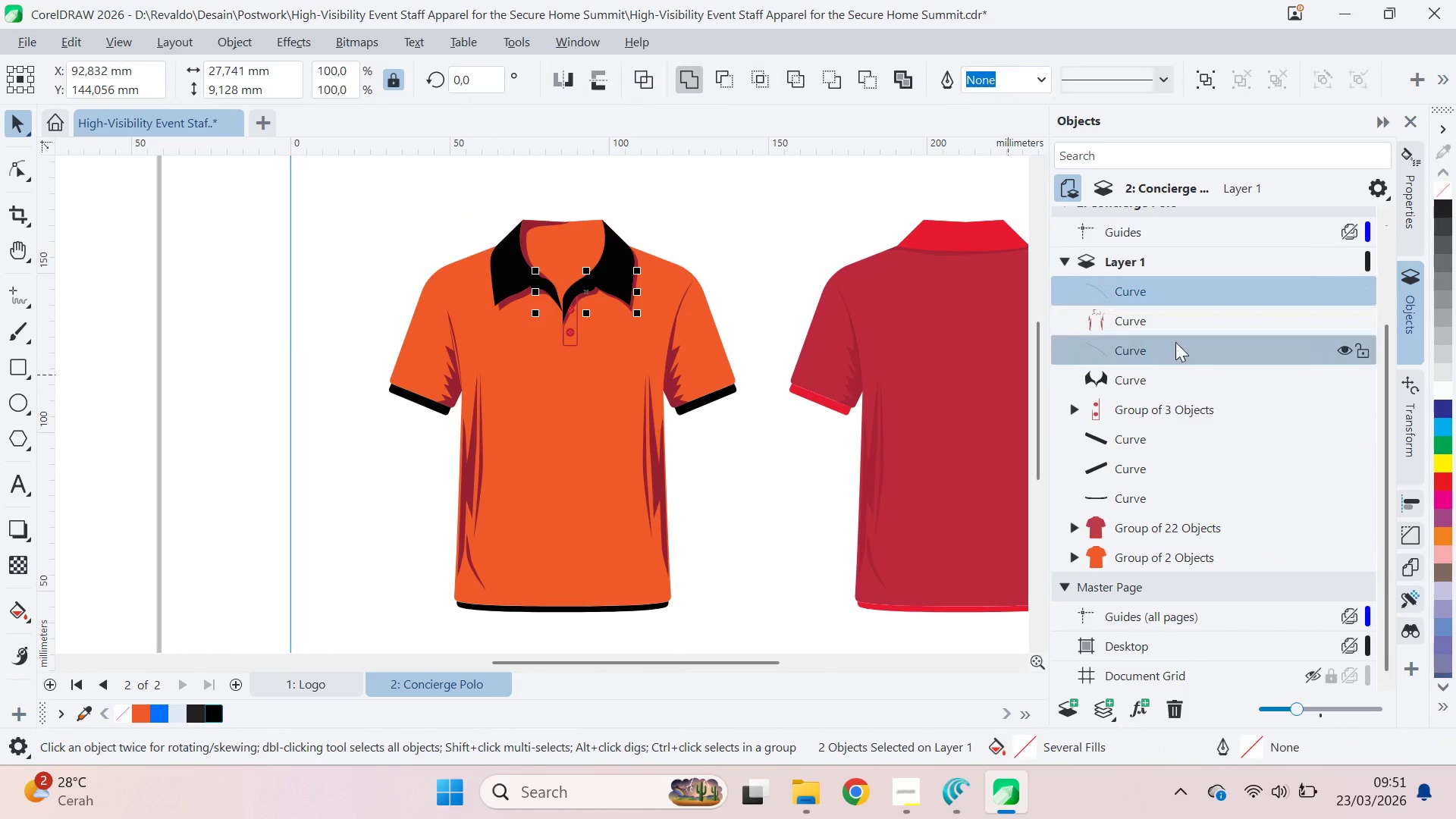 
key(Delete)
 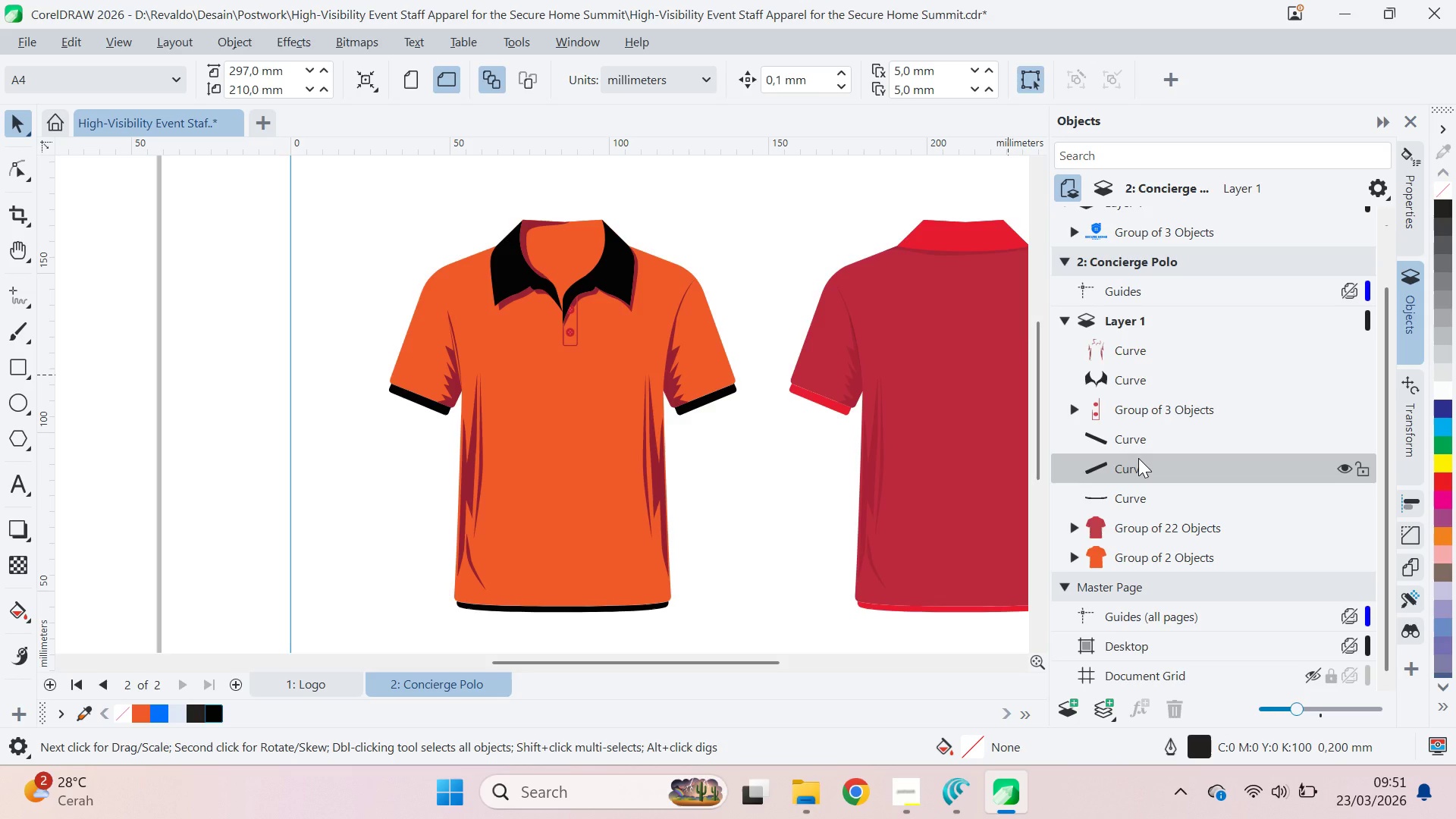 
key(Alt+Tab)
 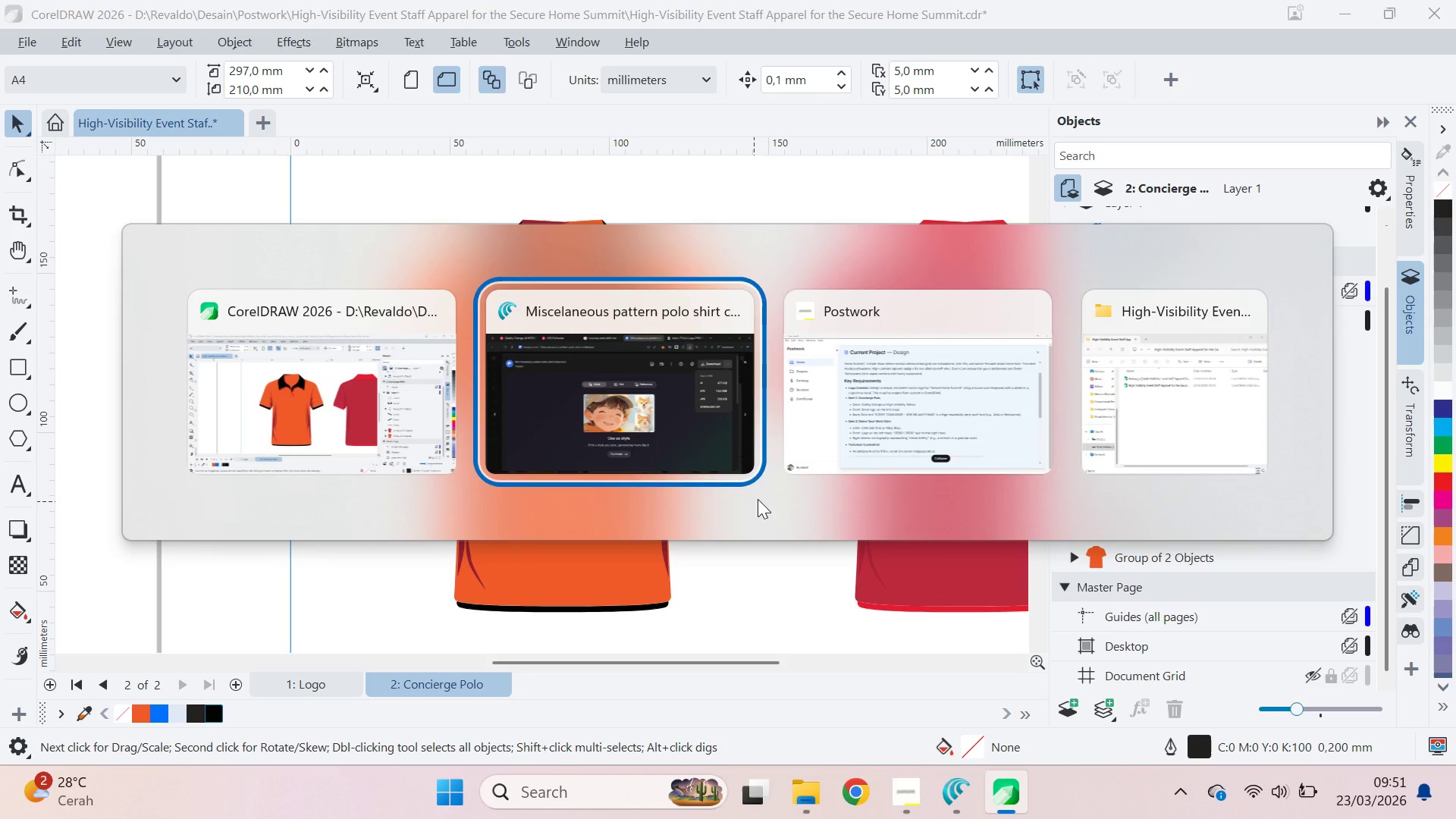 
key(Alt+Tab)
 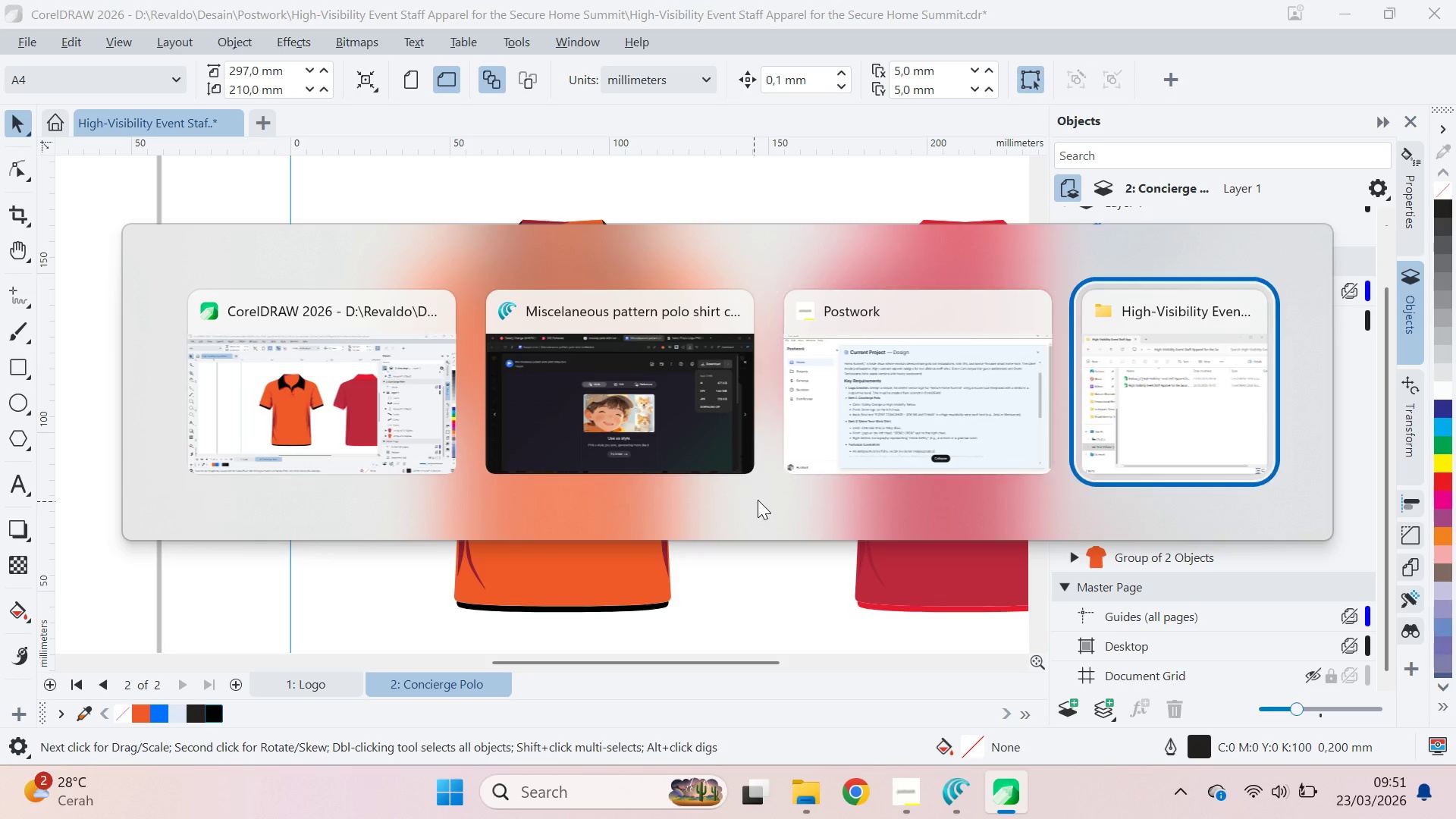 
key(Alt+Tab)
 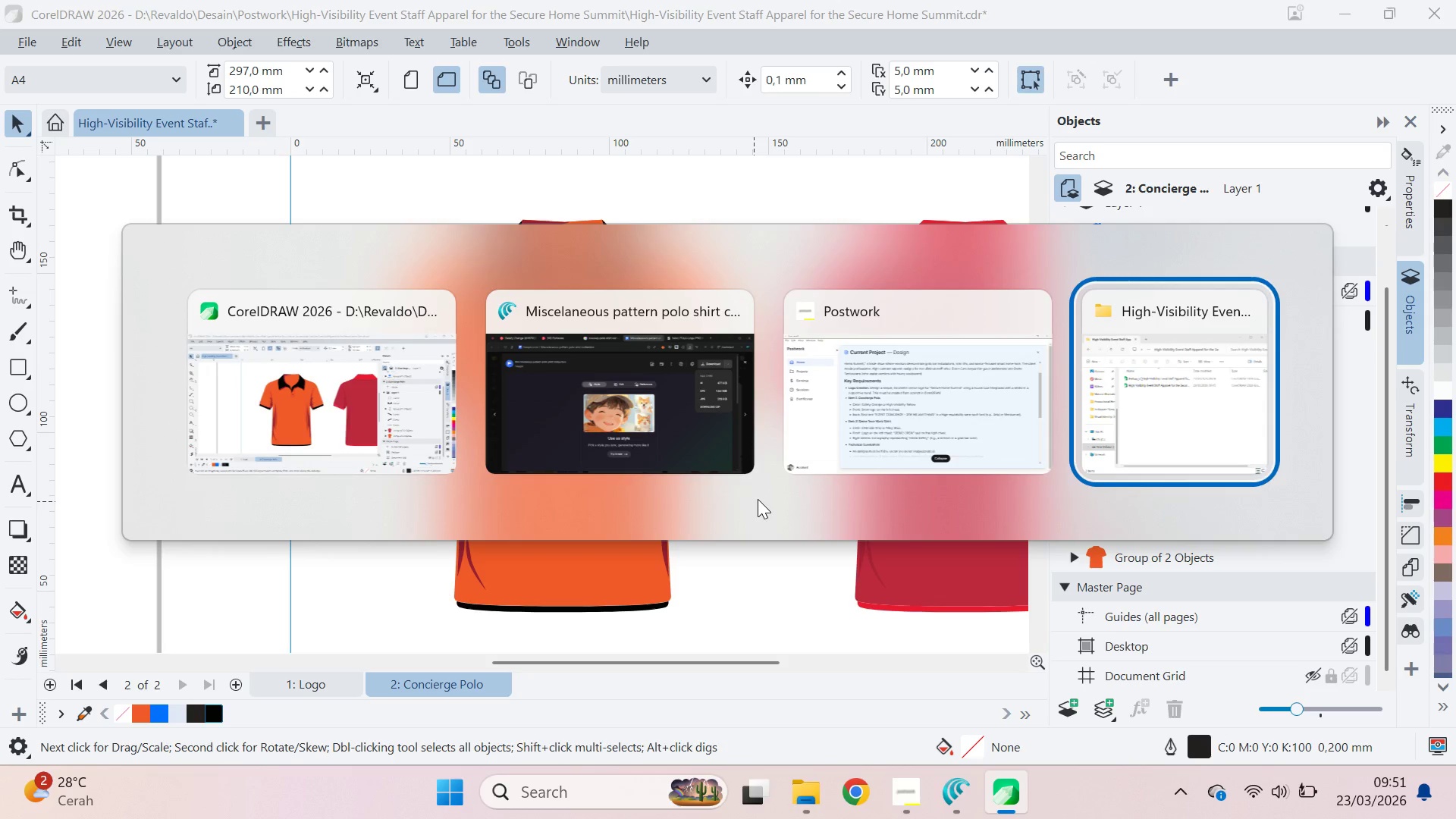 
key(Alt+Tab)
 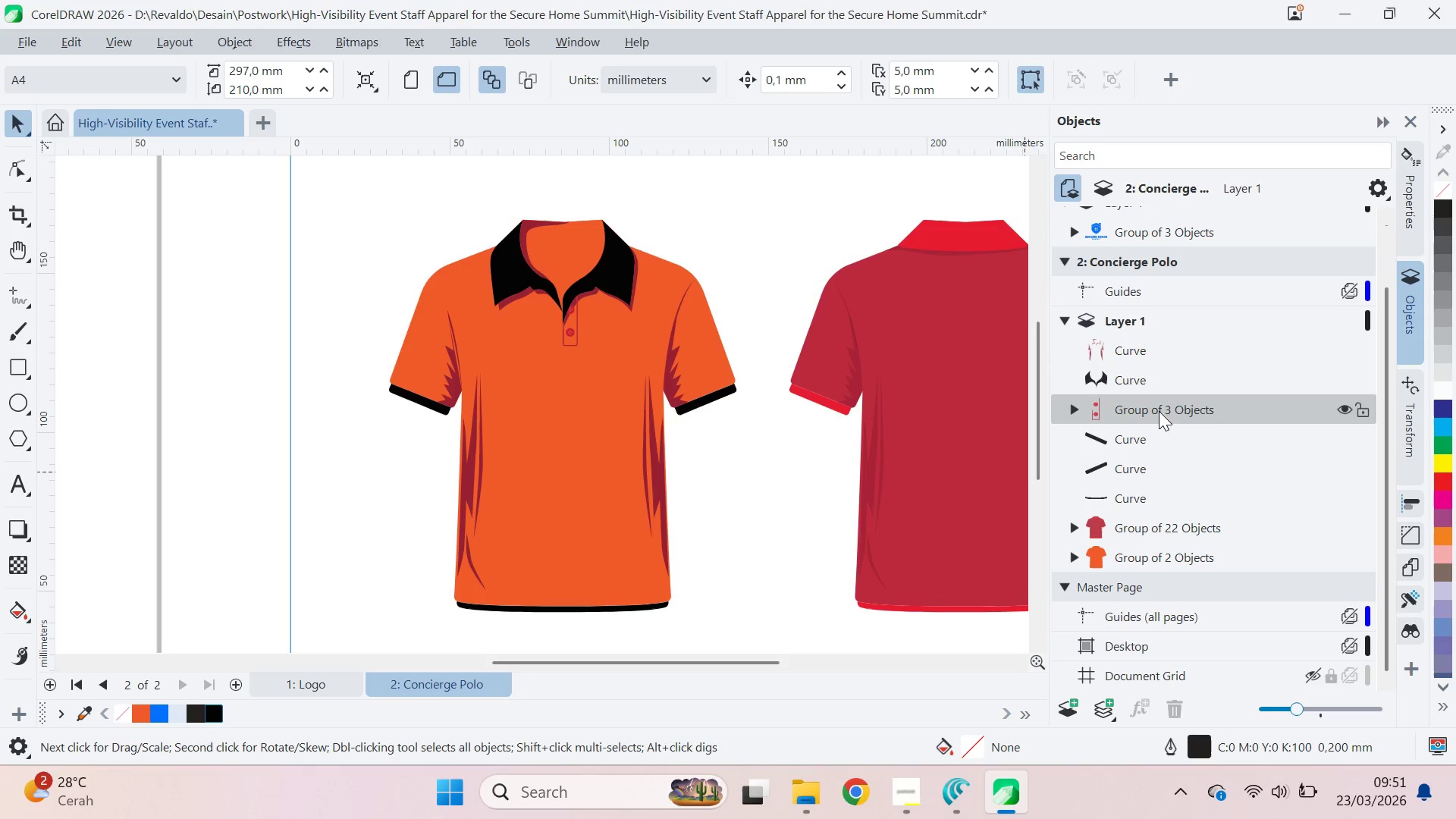 
left_click([1159, 364])
 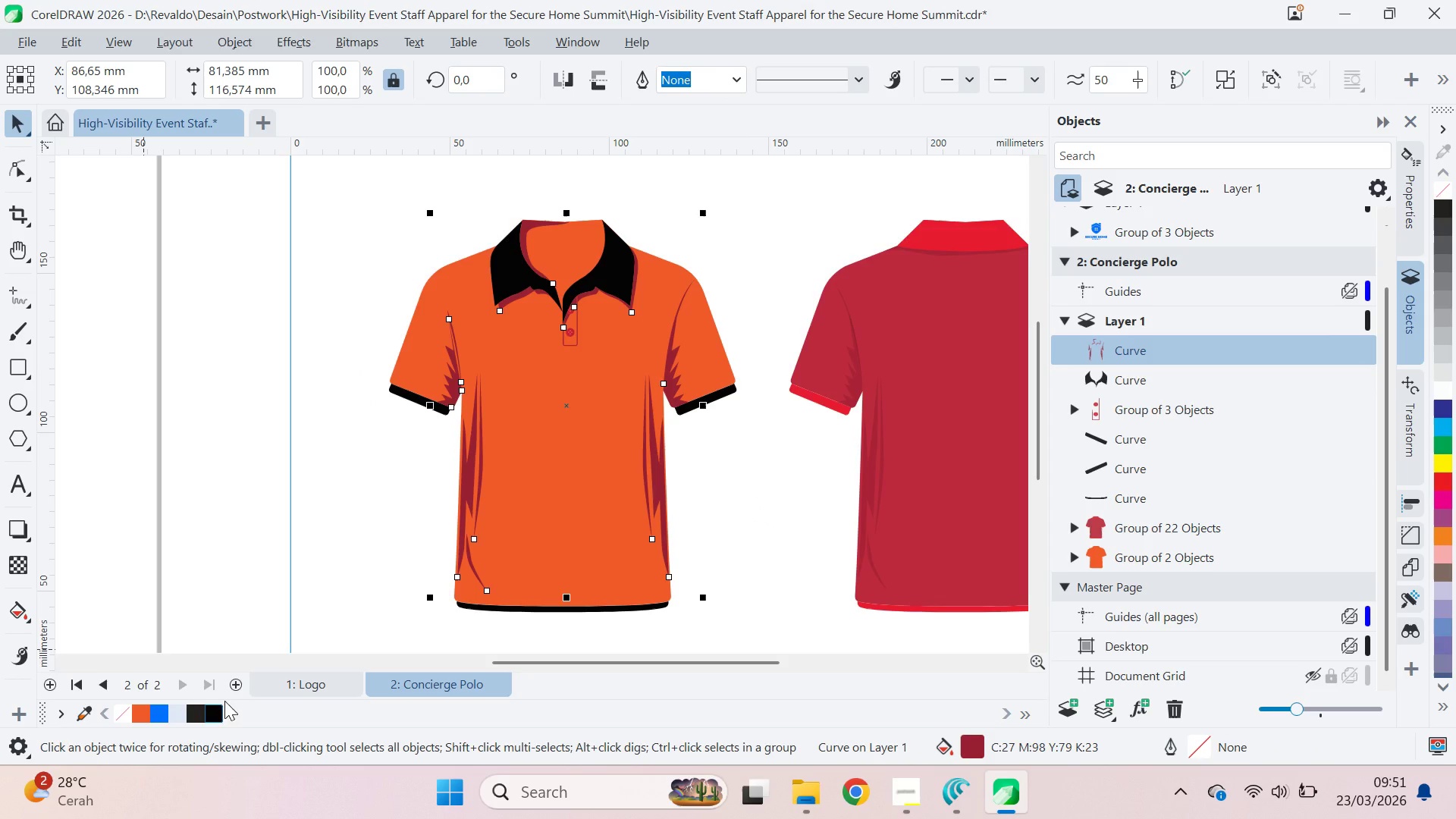 
left_click([215, 714])
 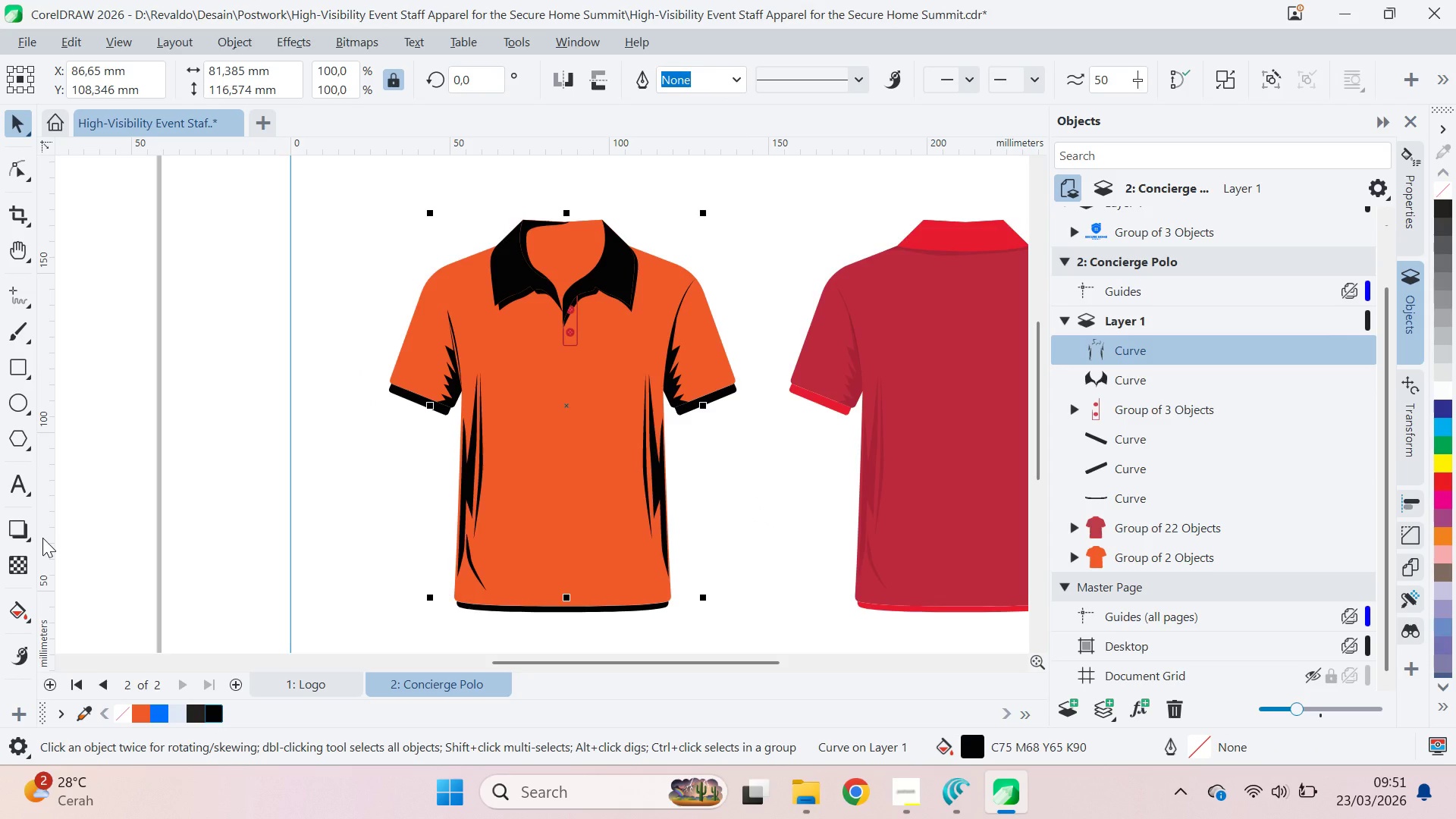 
left_click([23, 564])
 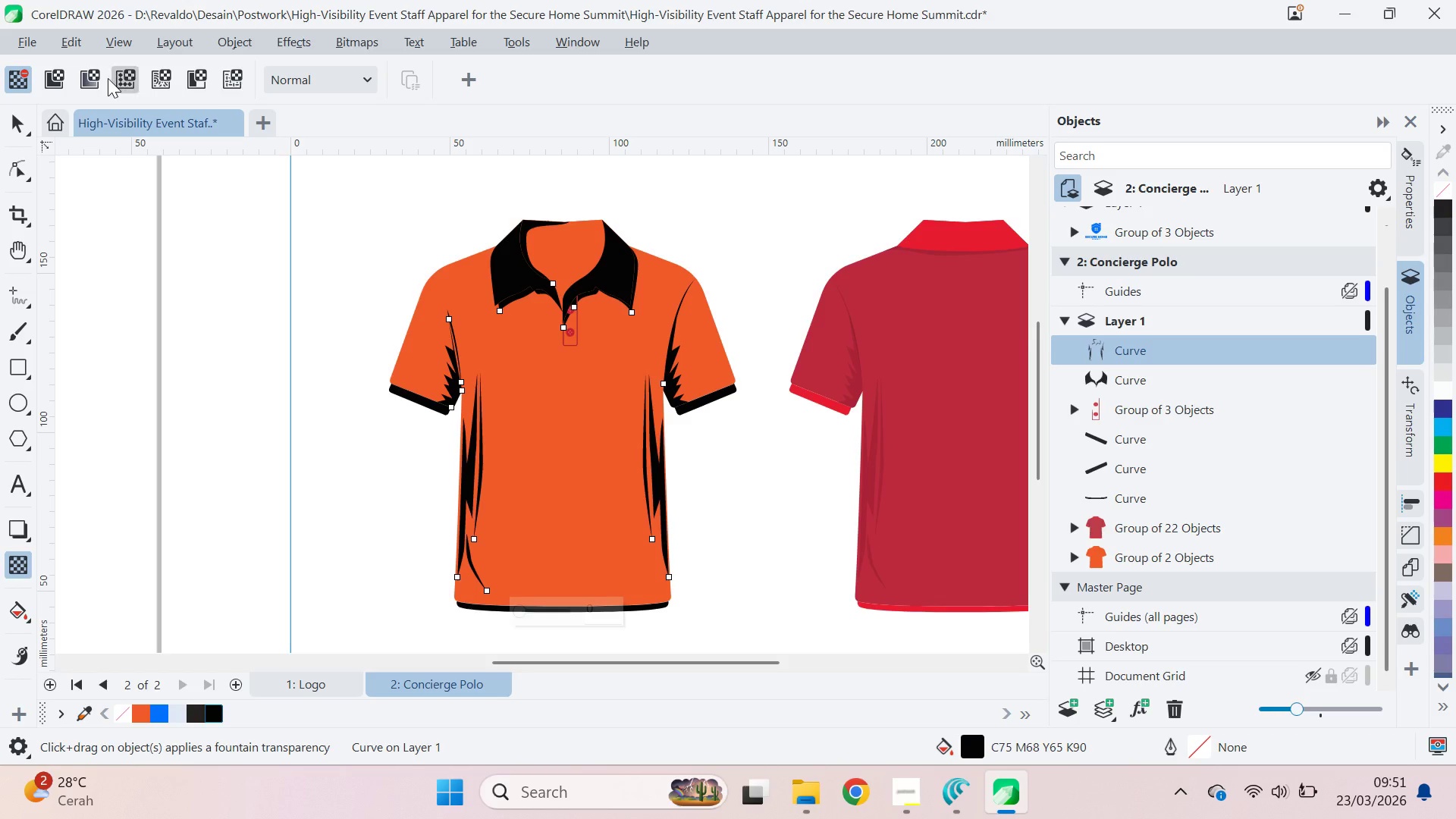 
left_click([54, 77])
 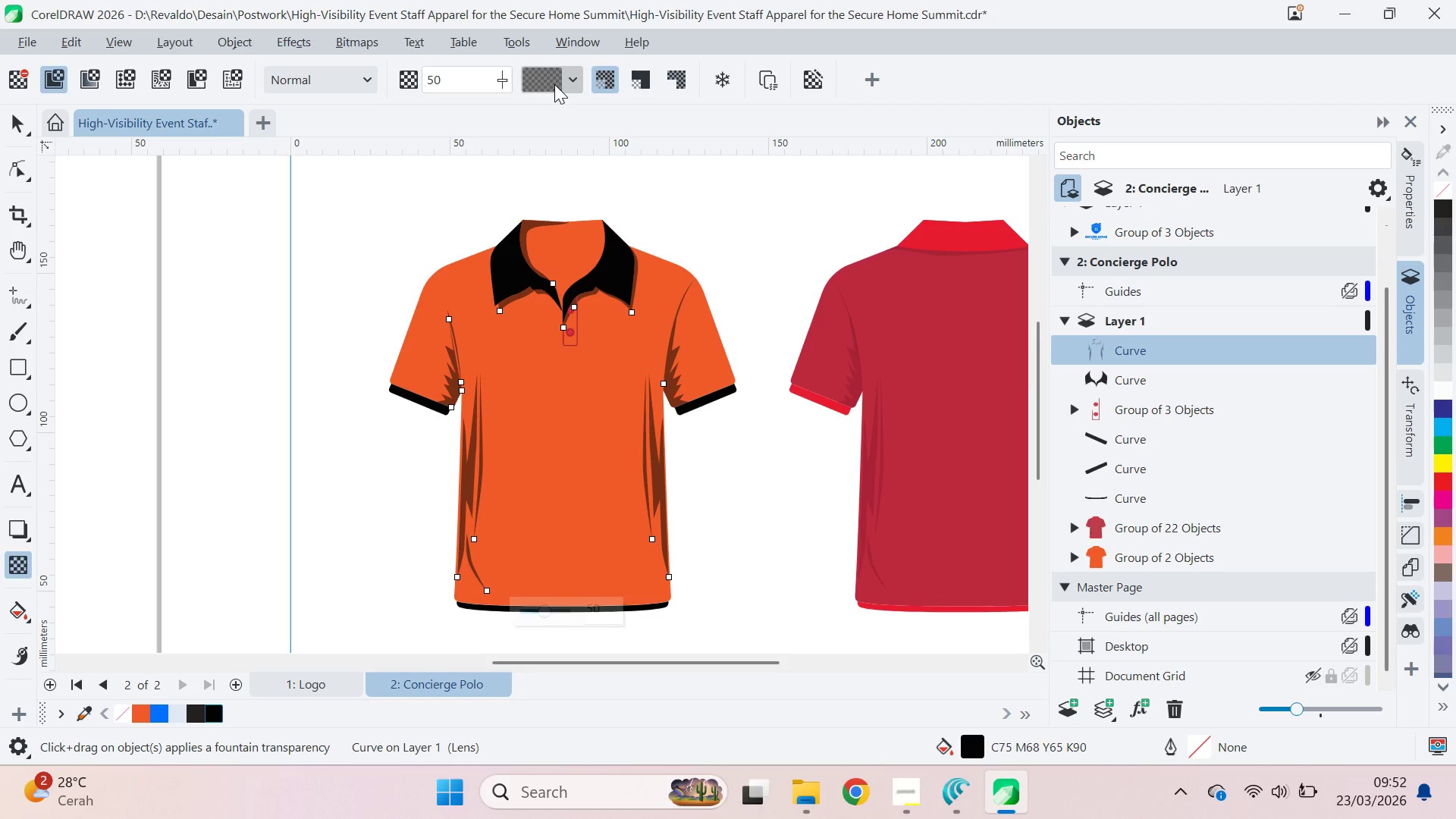 
left_click_drag(start_coordinate=[502, 76], to_coordinate=[475, 87])
 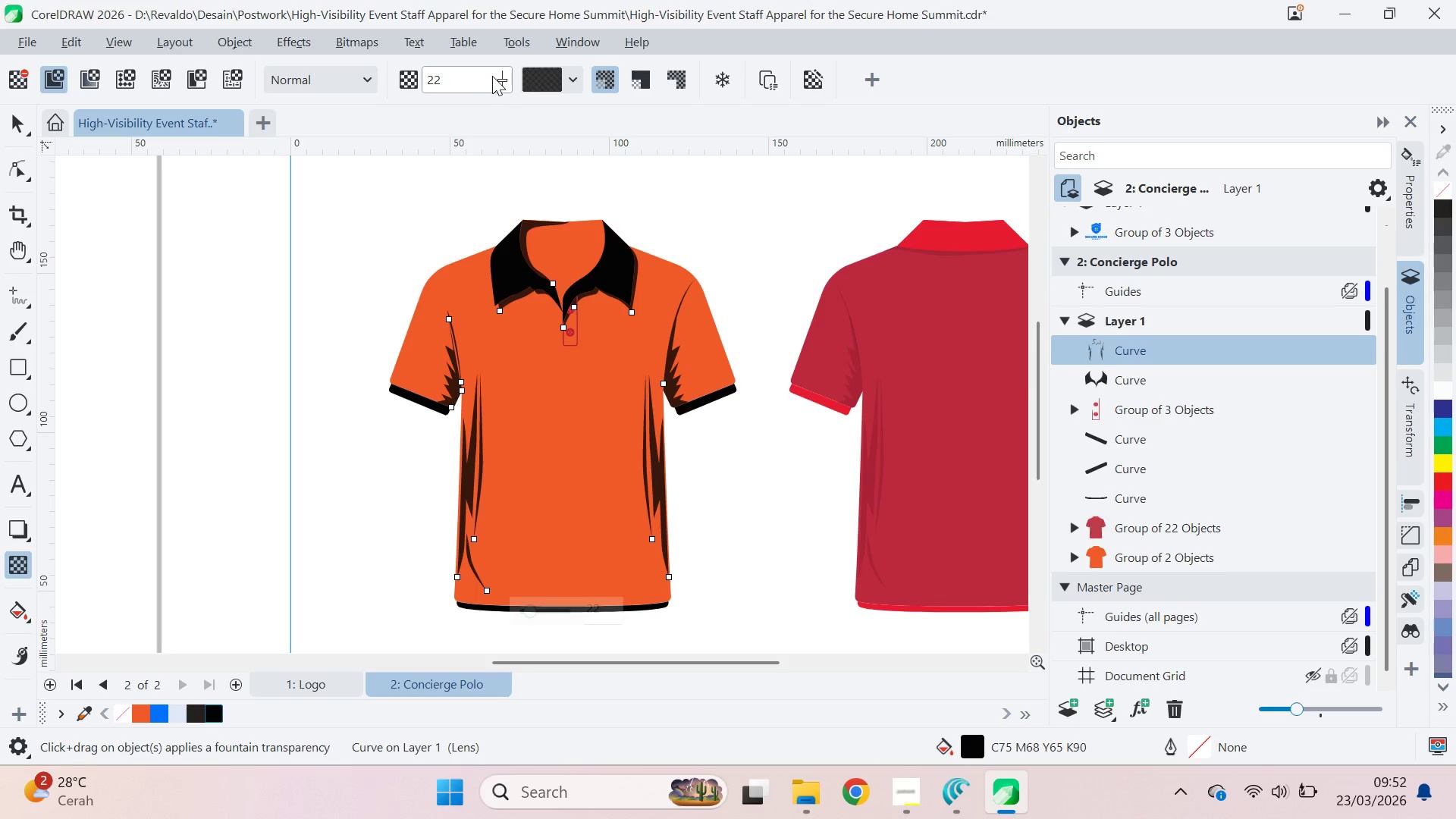 
left_click_drag(start_coordinate=[493, 76], to_coordinate=[548, 85])
 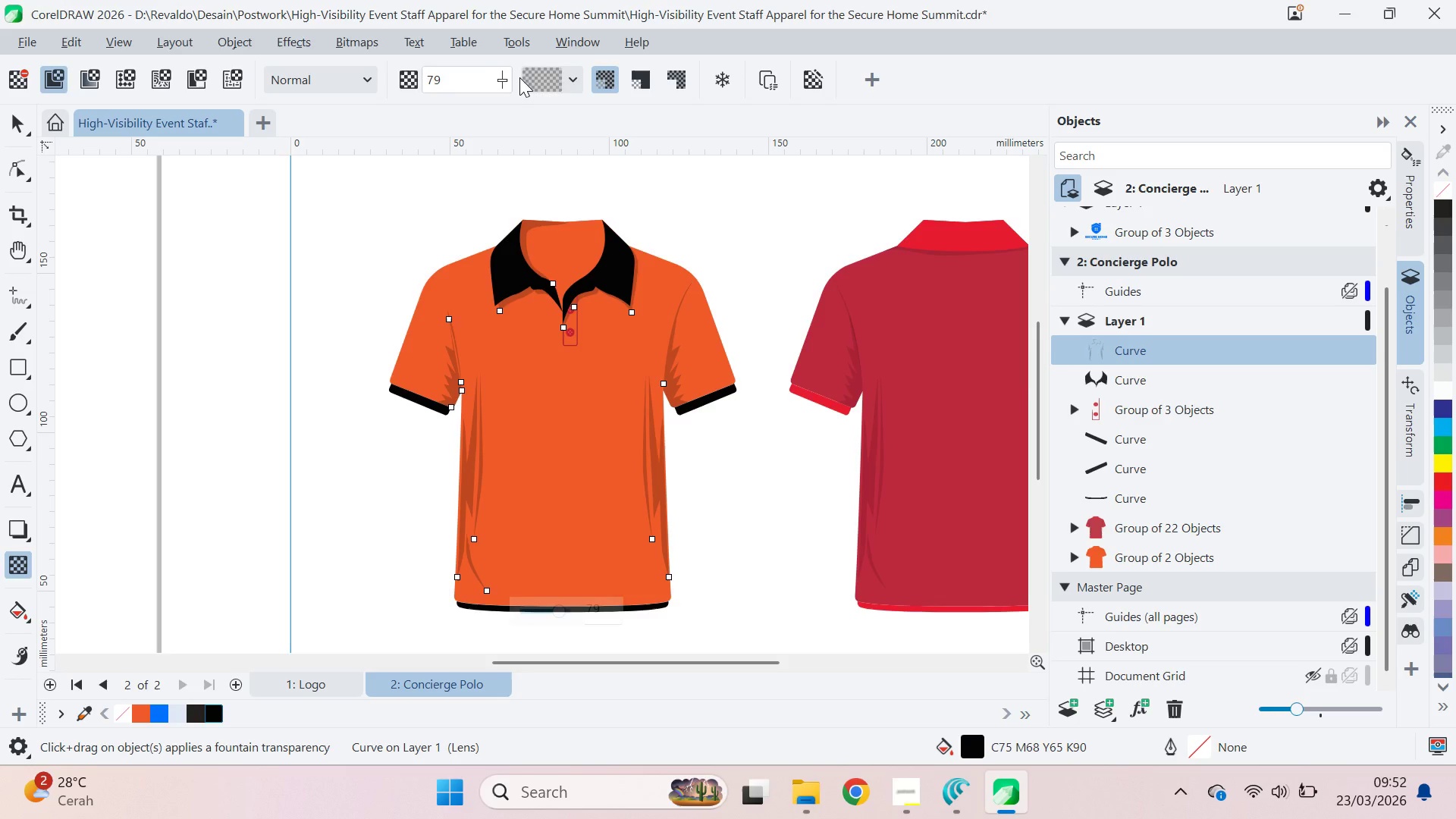 
left_click_drag(start_coordinate=[519, 77], to_coordinate=[514, 77])
 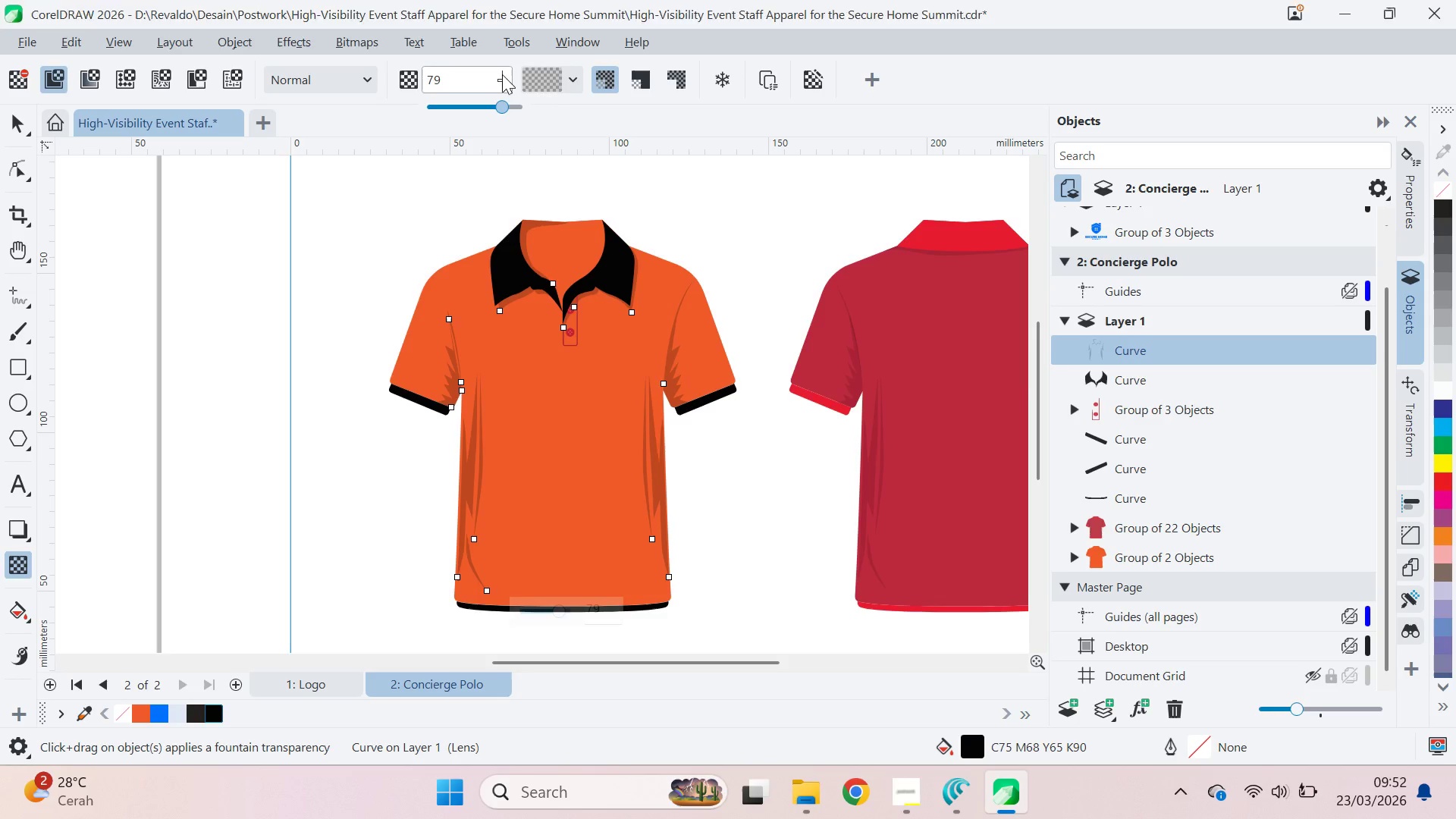 
left_click_drag(start_coordinate=[502, 75], to_coordinate=[494, 73])
 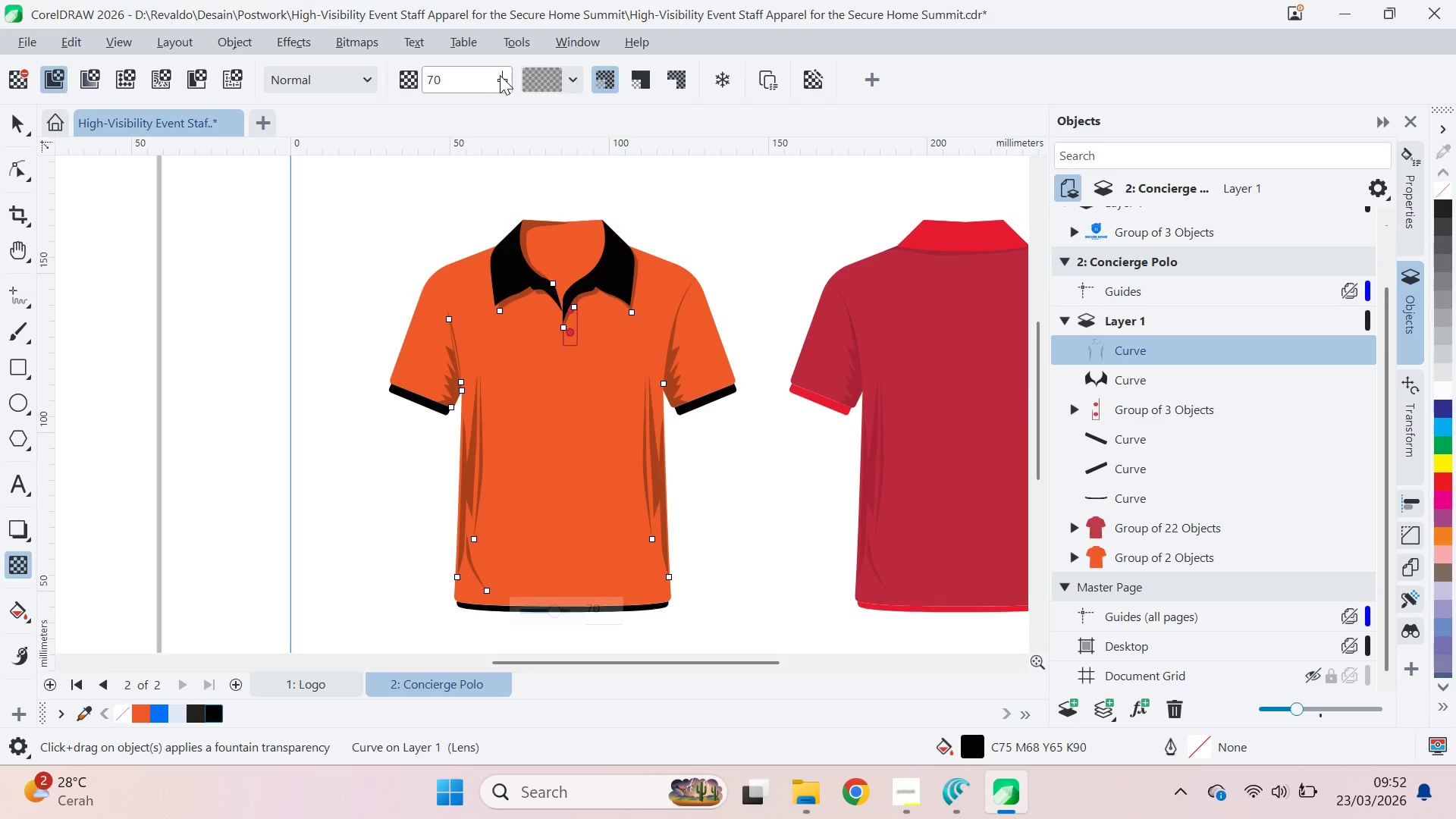 
left_click_drag(start_coordinate=[500, 75], to_coordinate=[491, 74])
 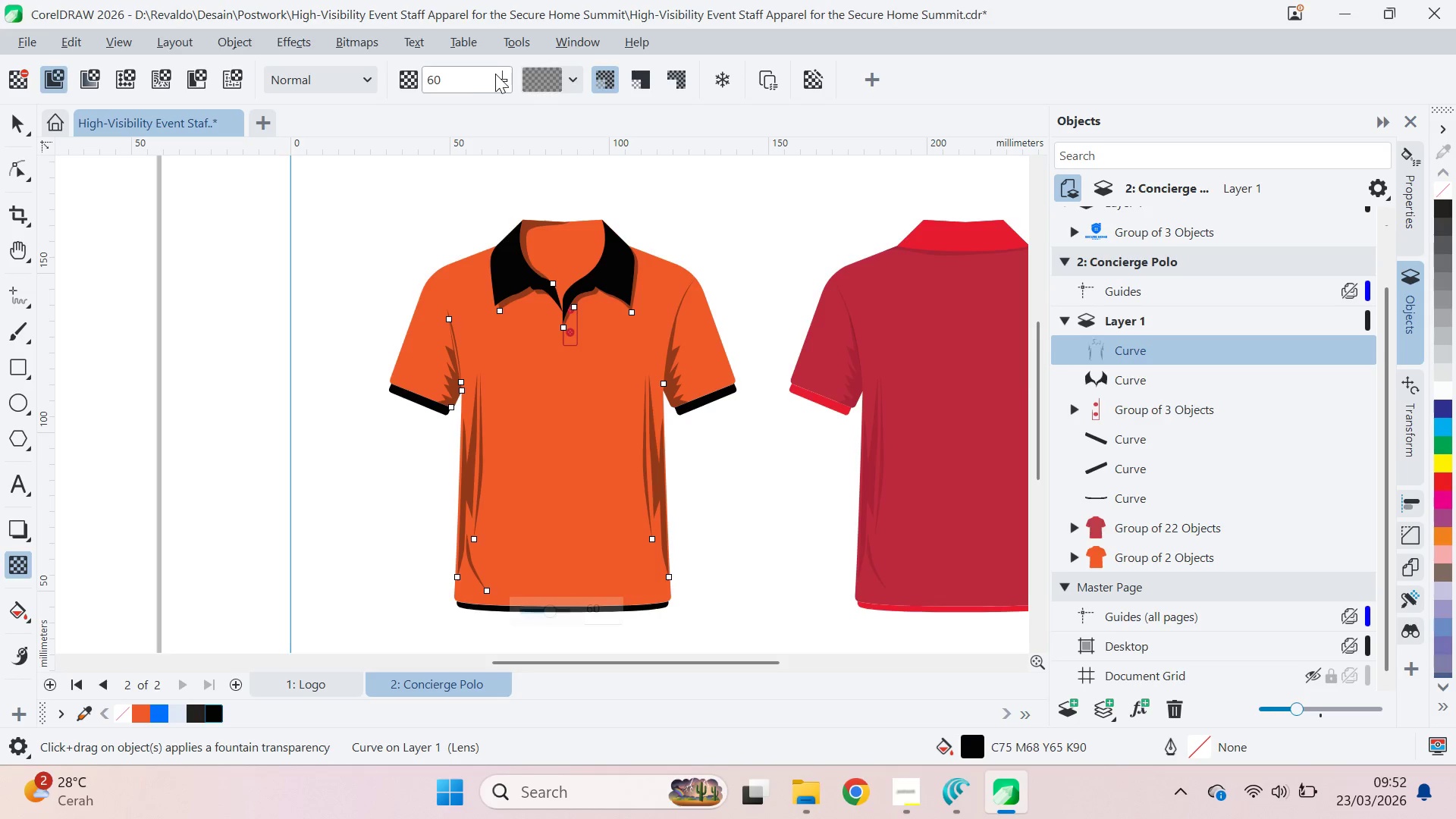 
left_click_drag(start_coordinate=[497, 74], to_coordinate=[507, 77])
 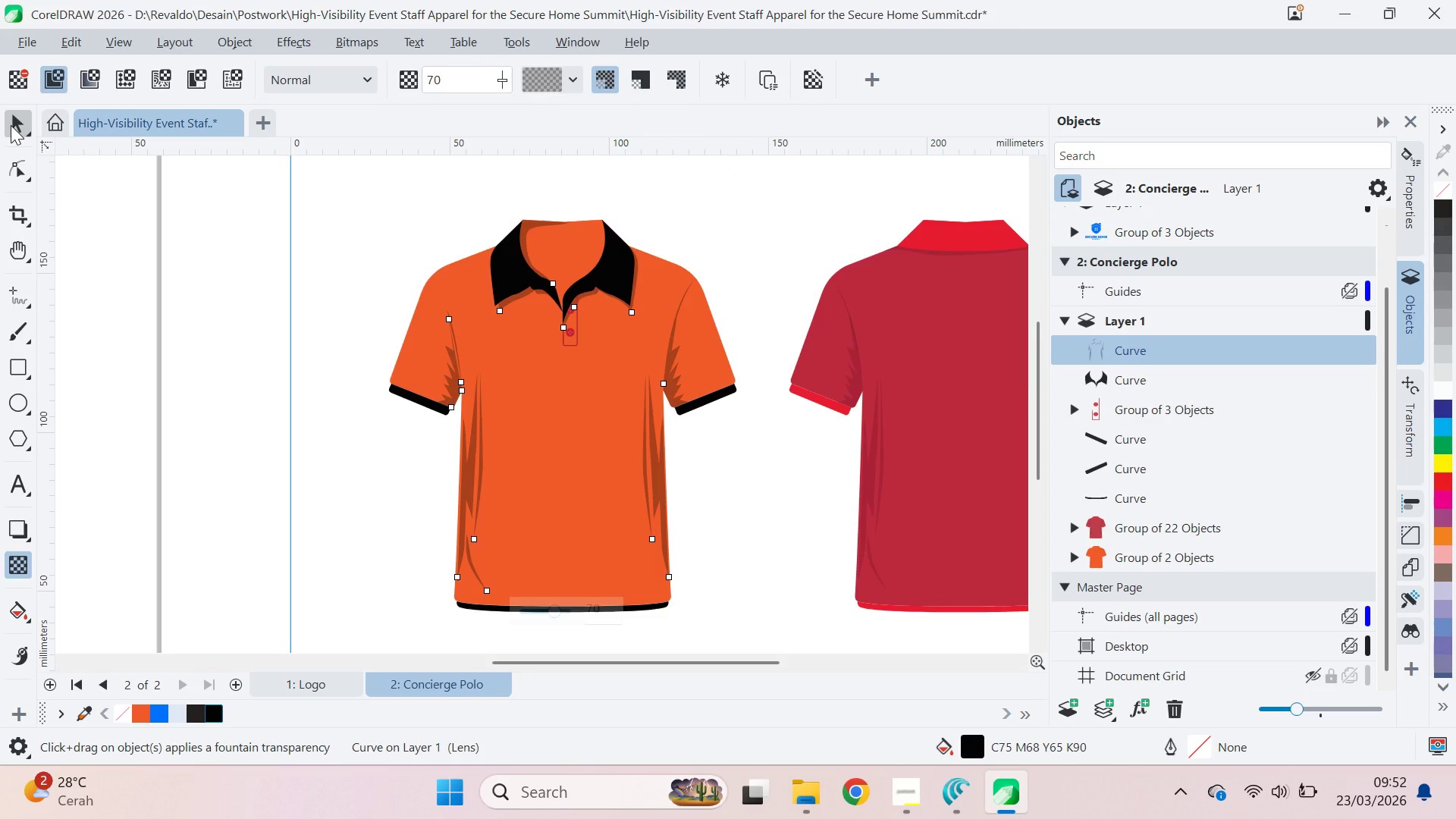 
double_click([234, 270])
 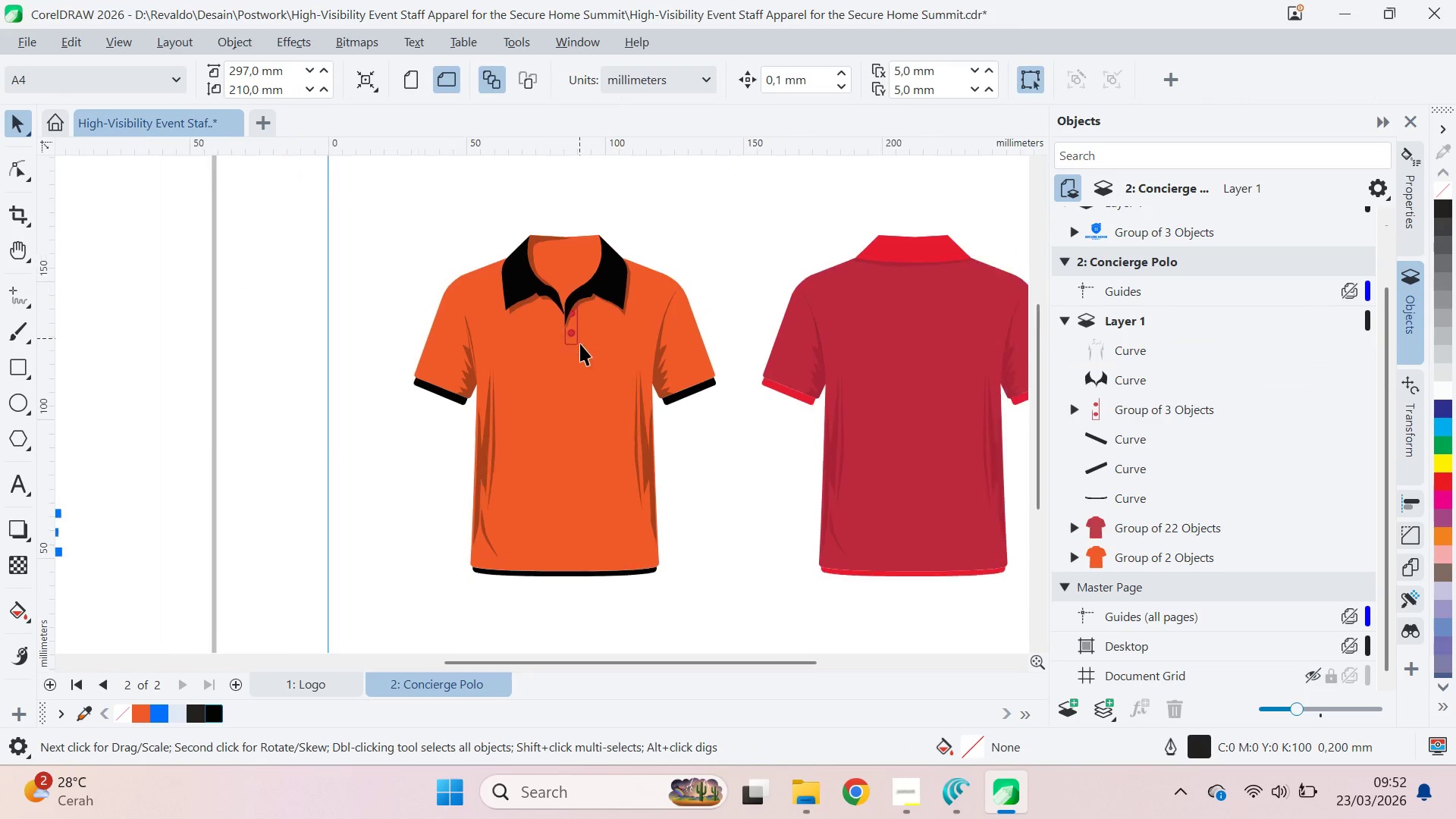 
key(Alt+Tab)
 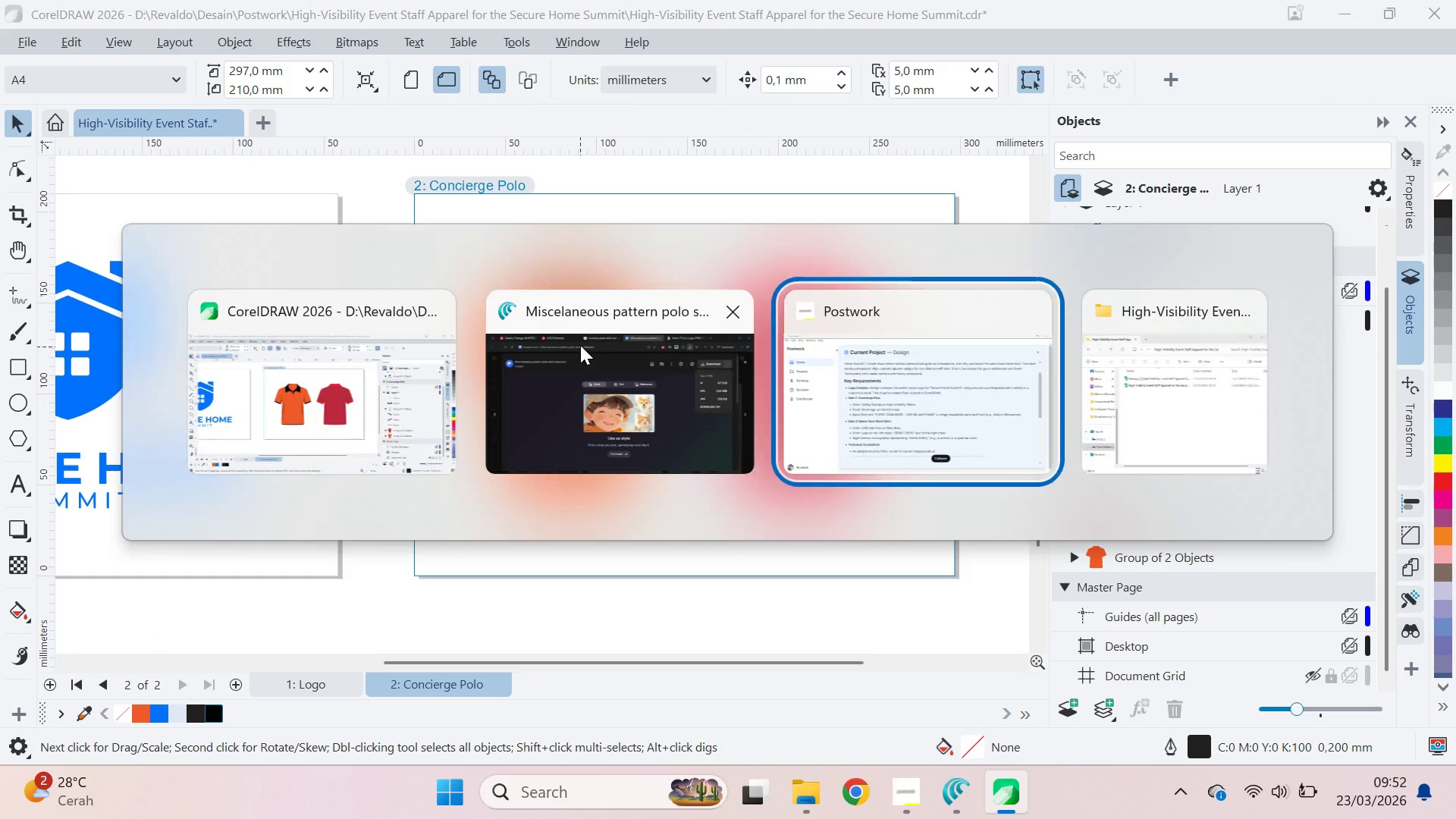 
key(Alt+Tab)
 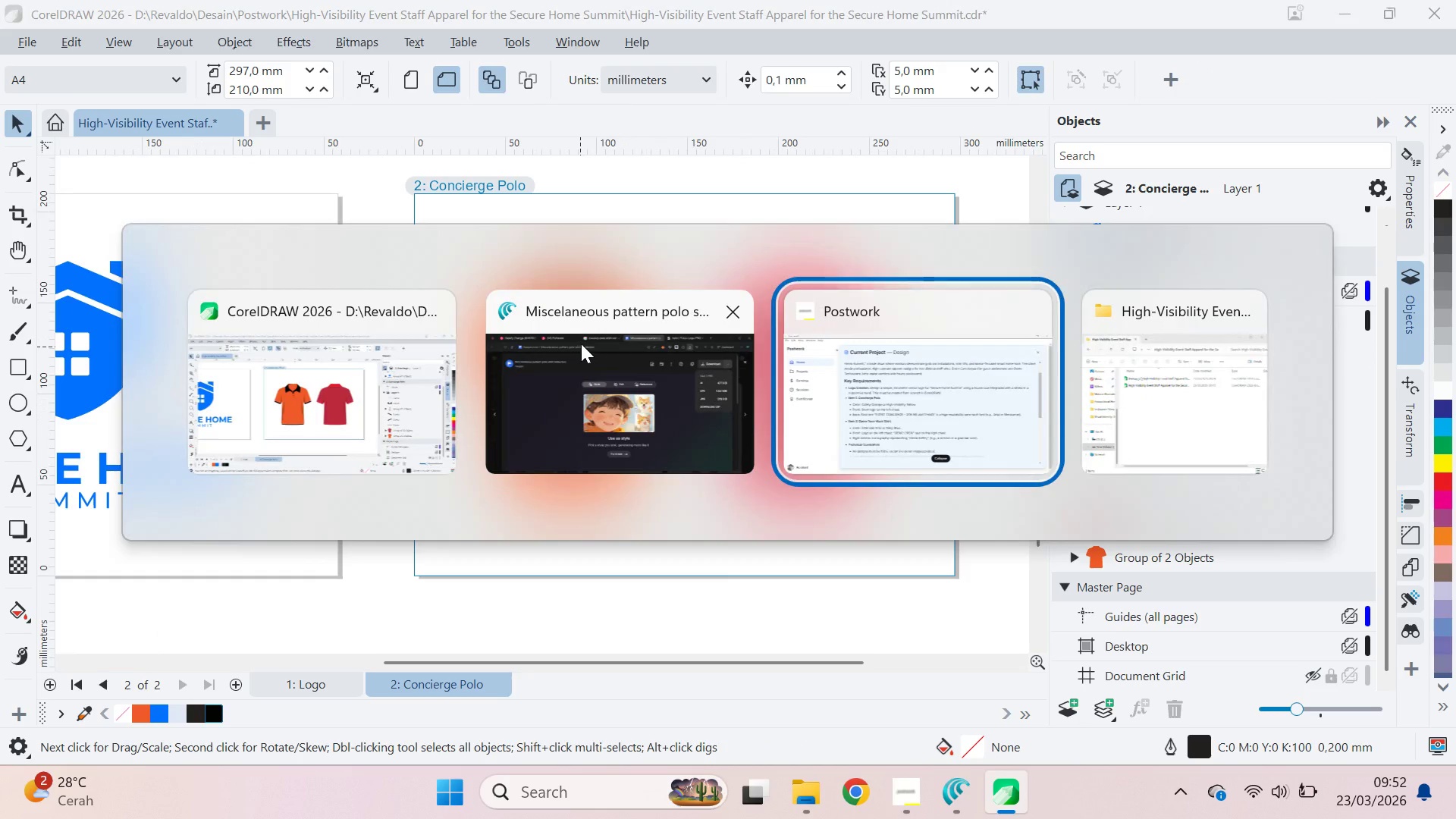 
scroll: coordinate [580, 346], scroll_direction: down, amount: 4.0
 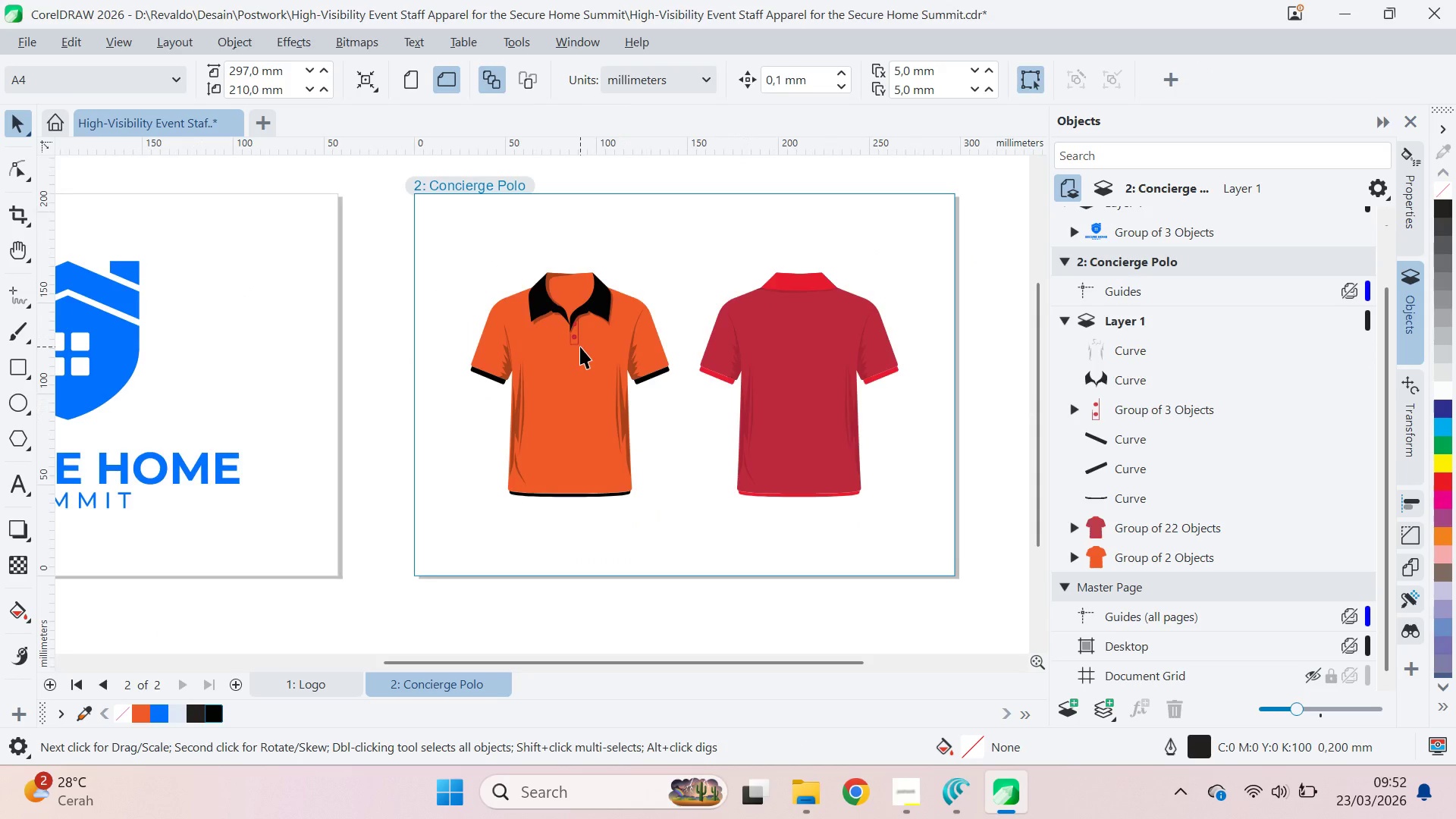 
key(Alt+Tab)
 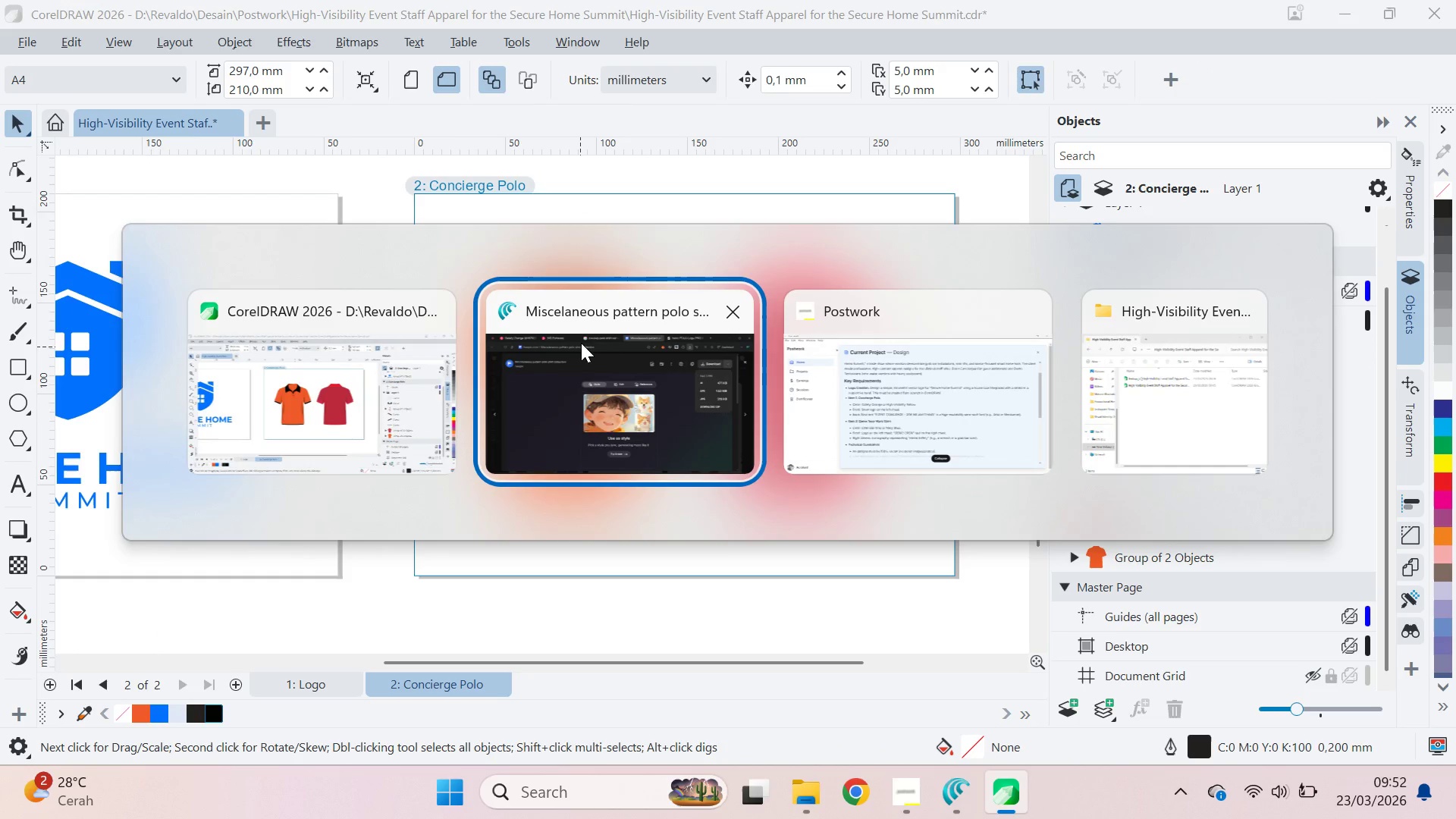 
key(Alt+Tab)
 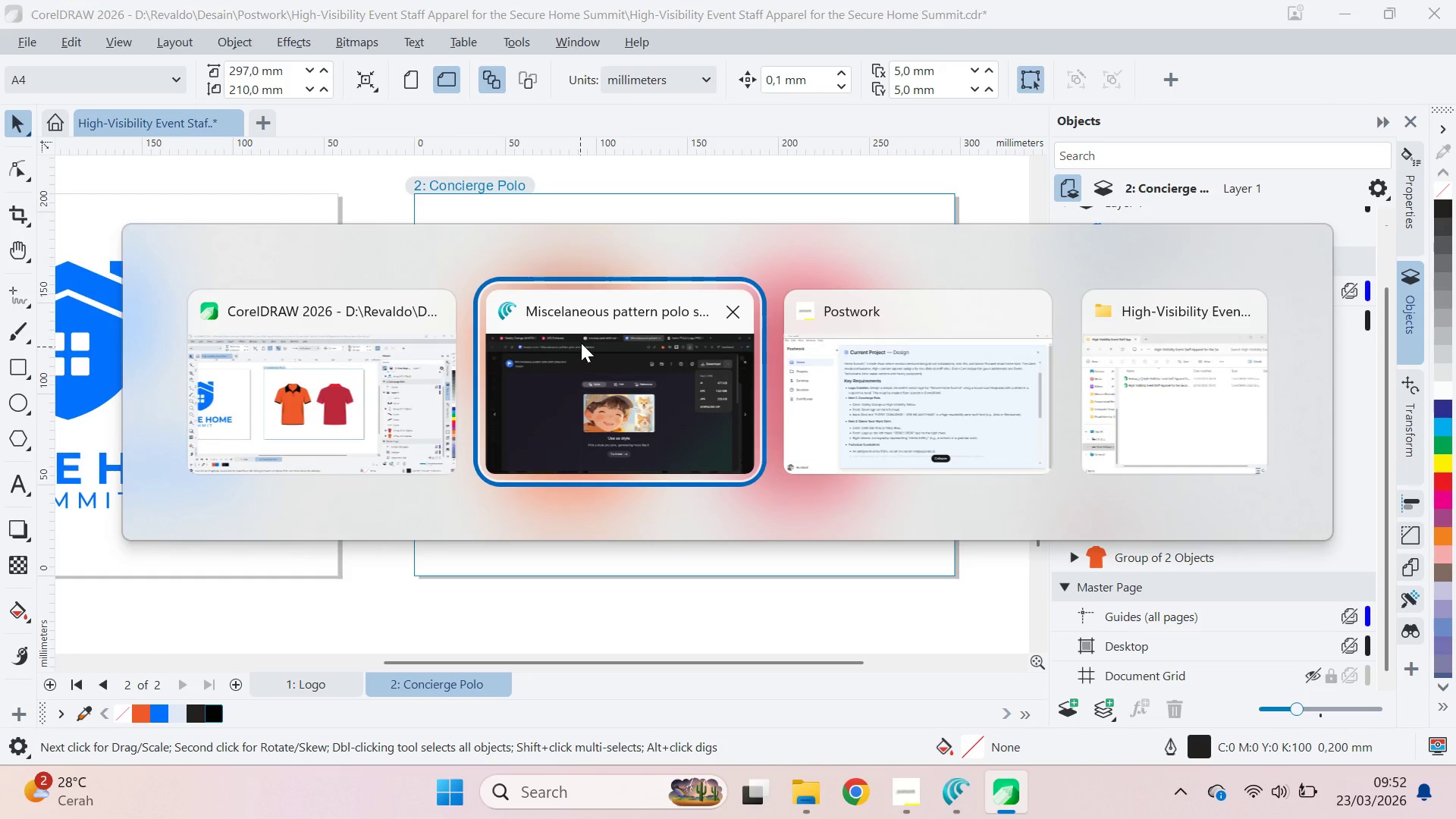 
key(Alt+Tab)
 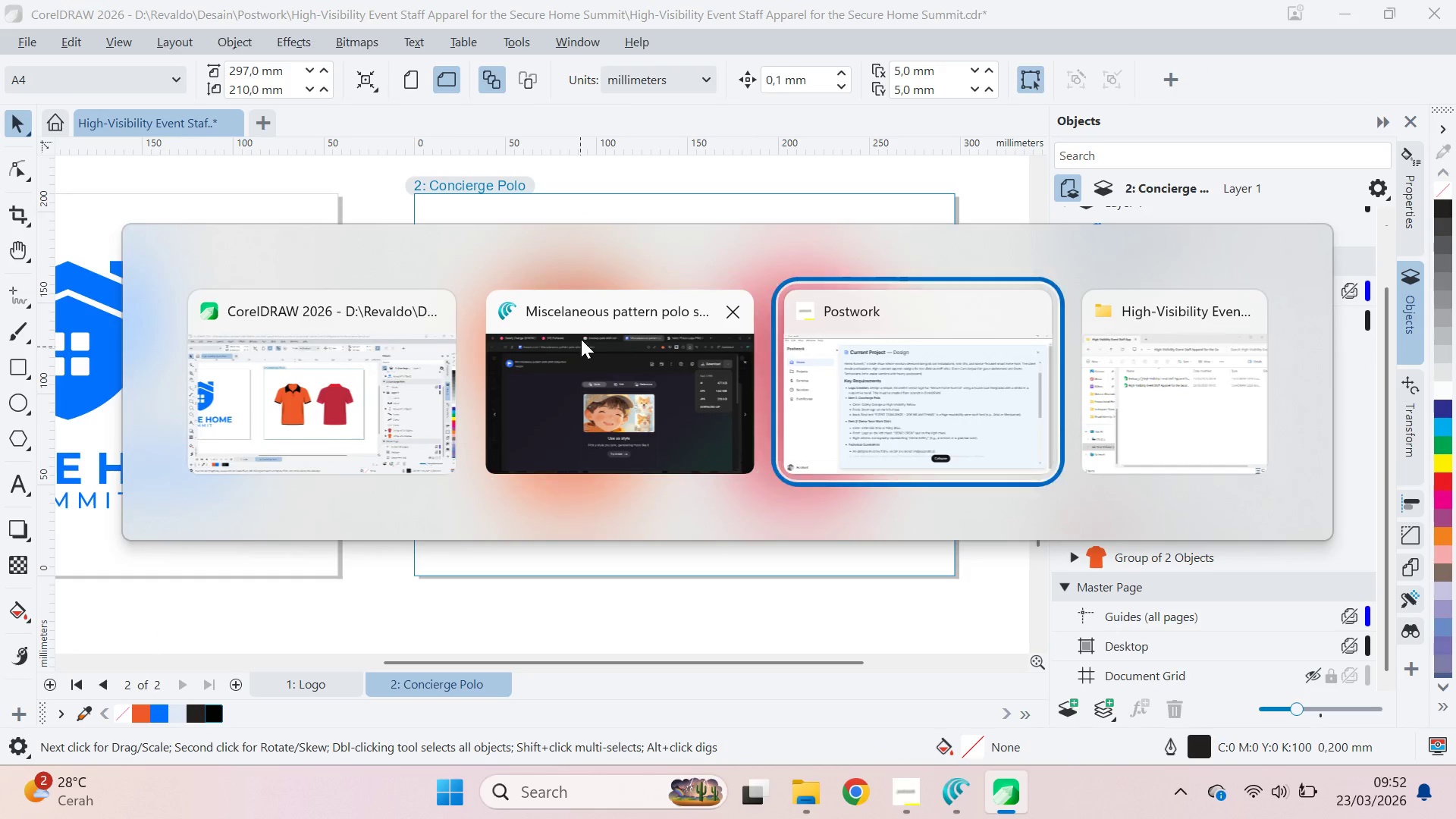 
key(Alt+Tab)
 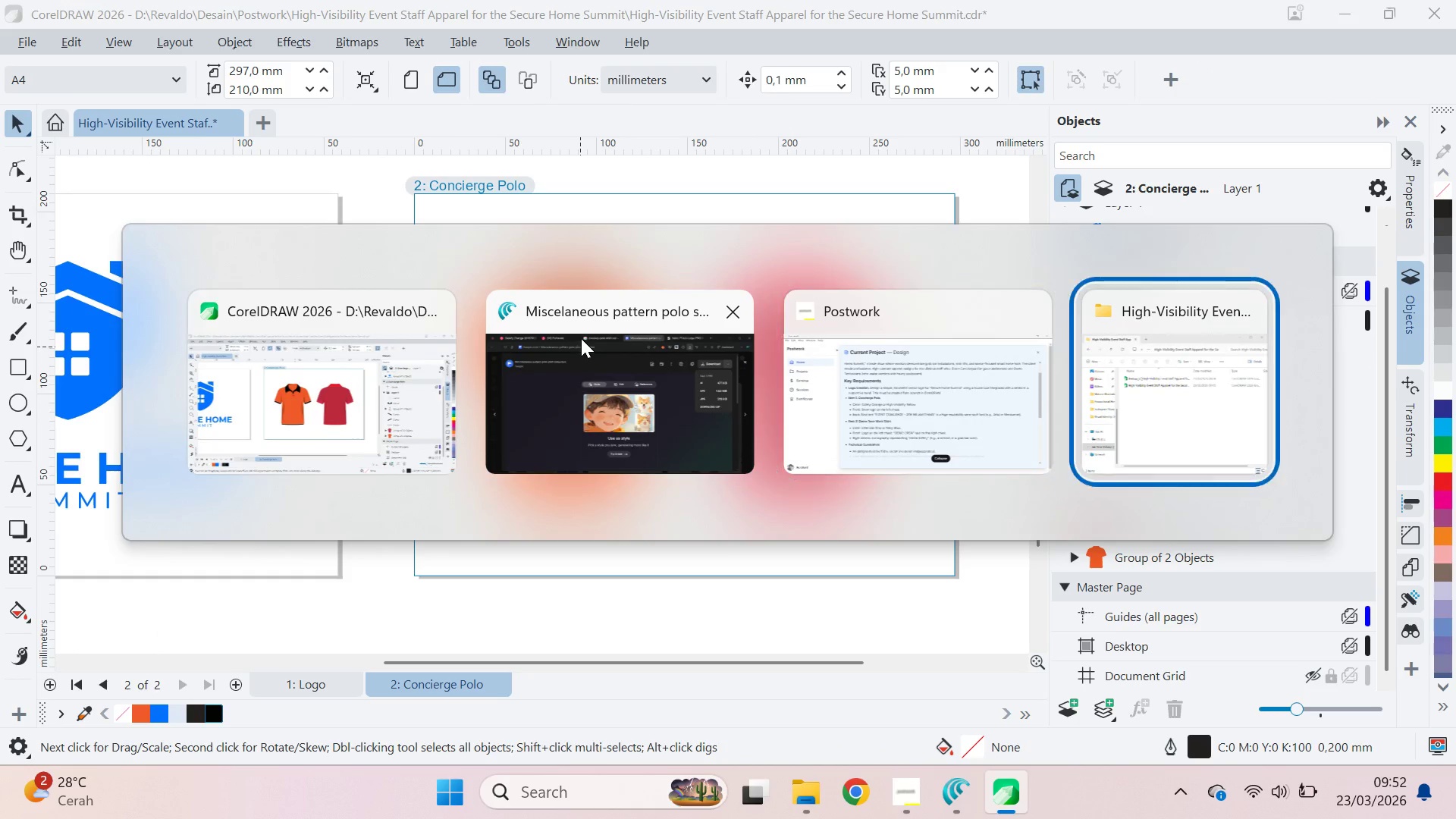 
key(Alt+Tab)
 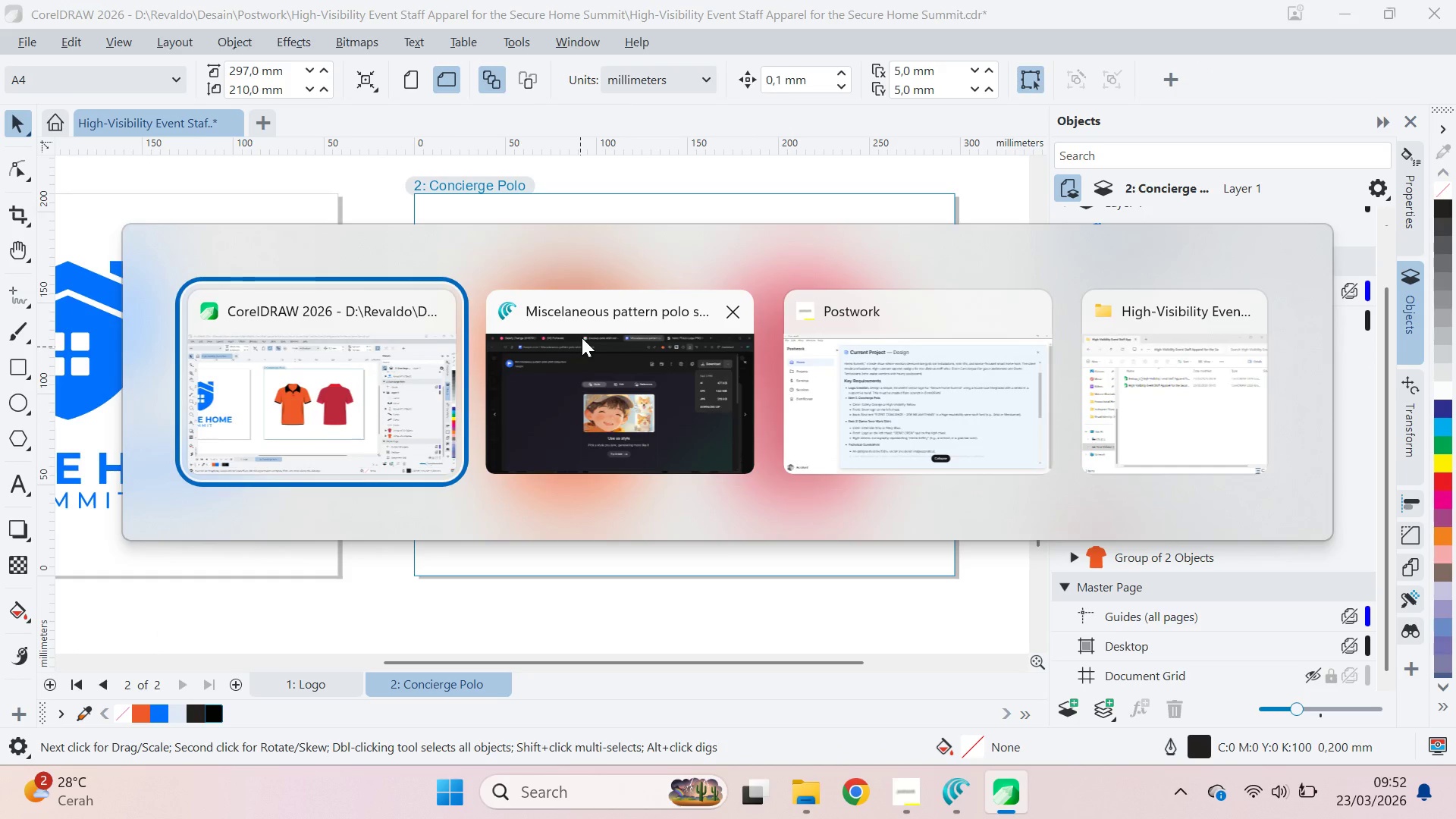 
key(Alt+Tab)
 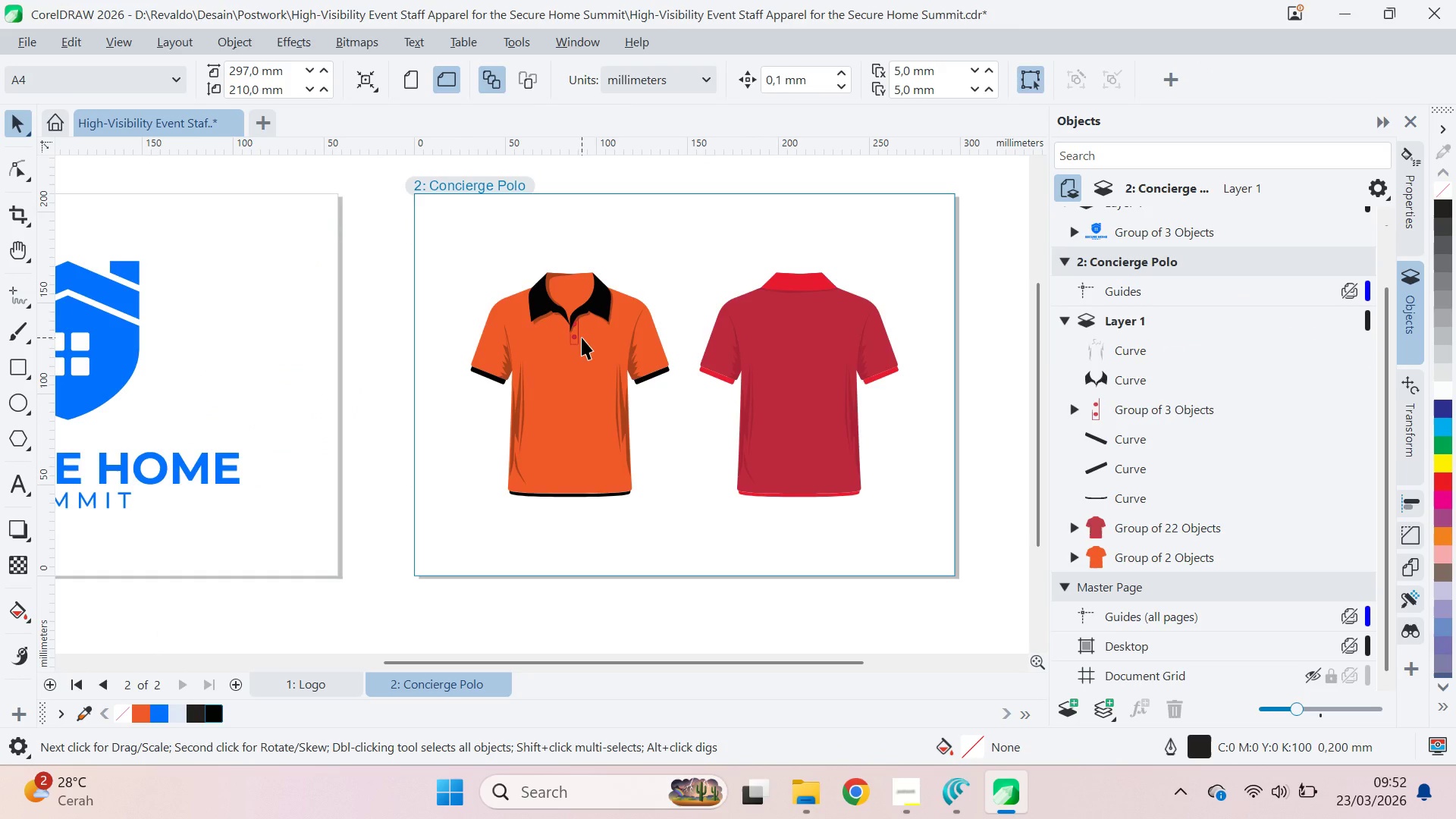 
key(Control+S)
 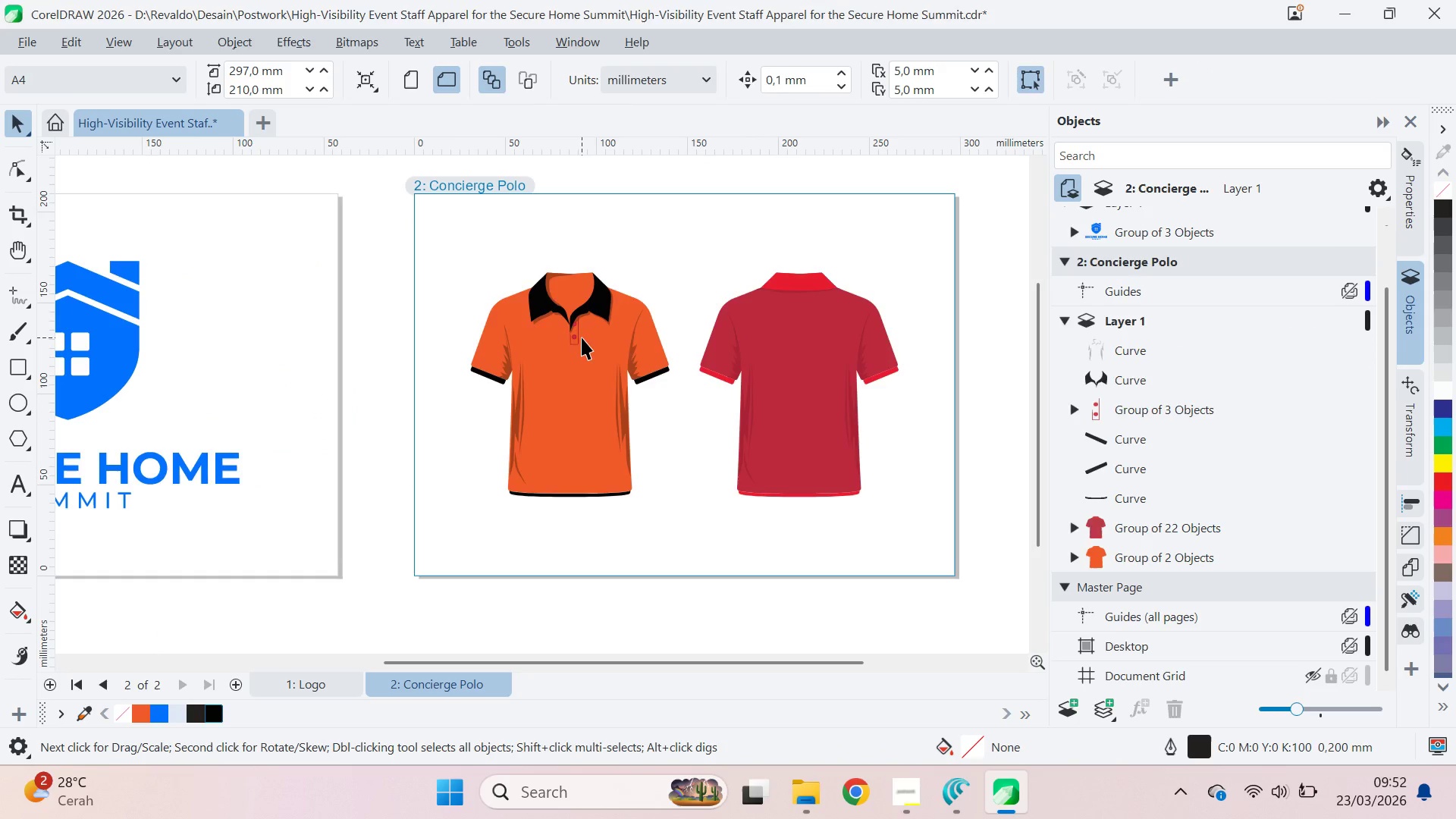 
key(Alt+Tab)
 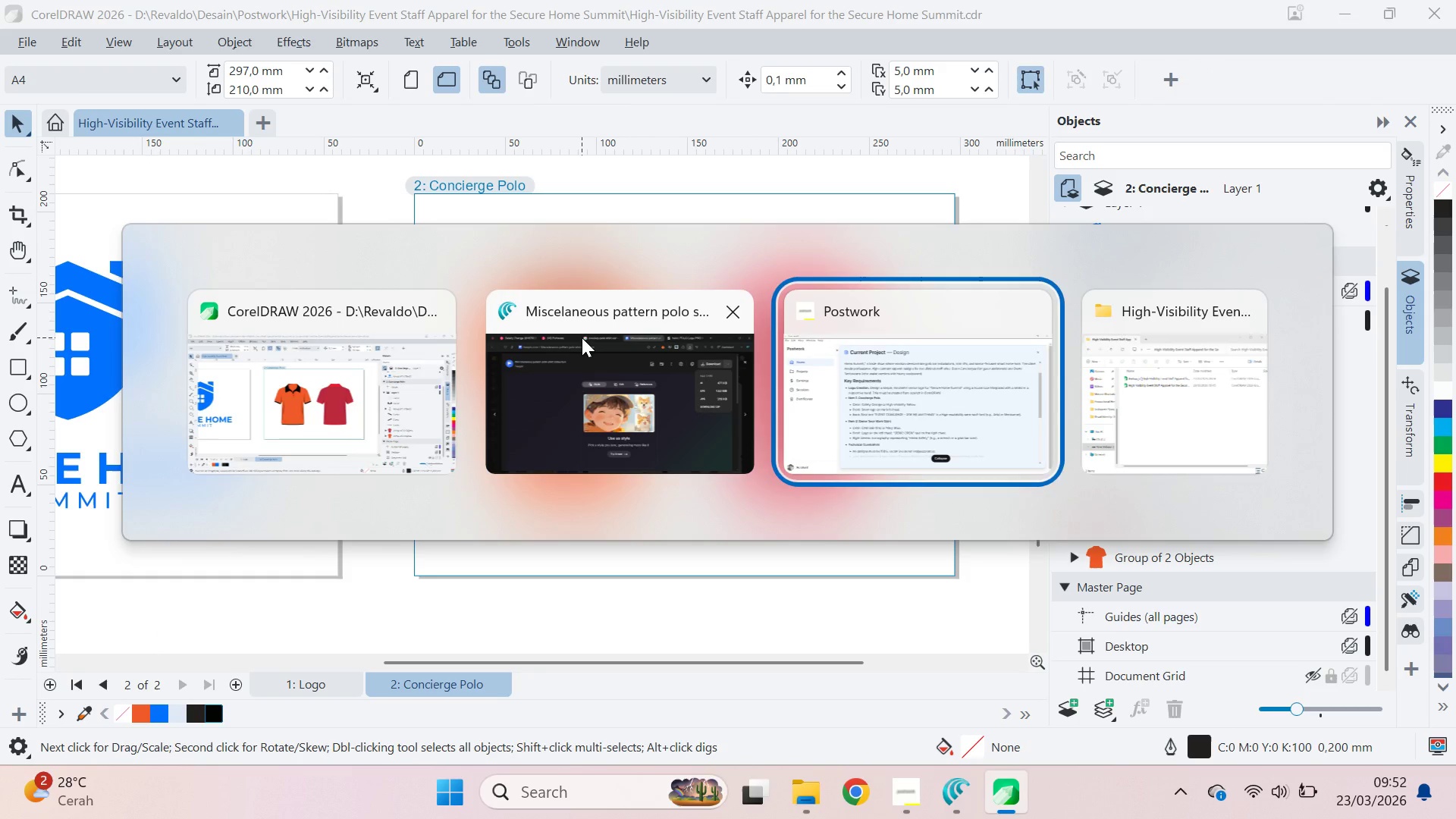 
key(Alt+Tab)
 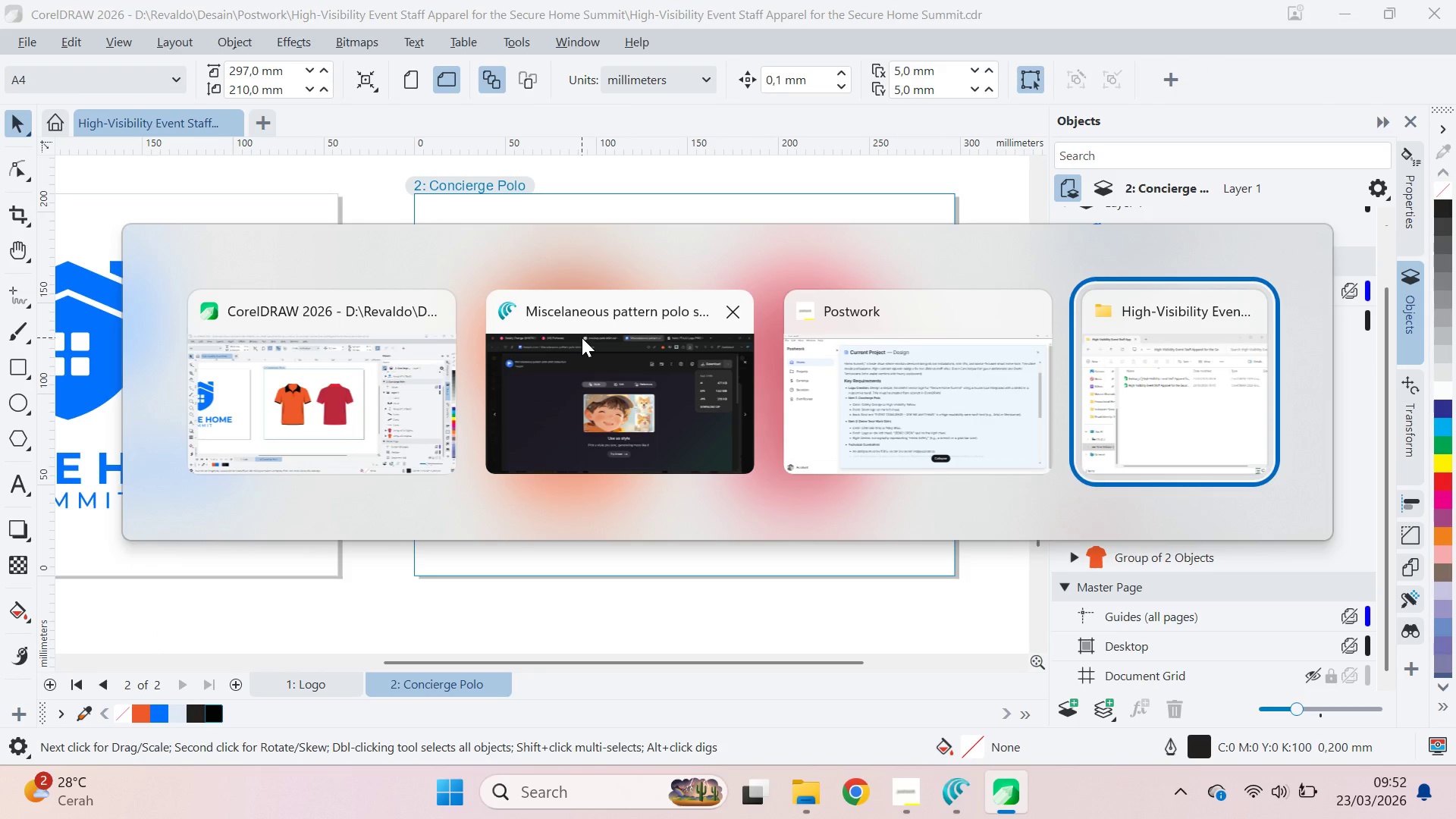 
key(Alt+Tab)
 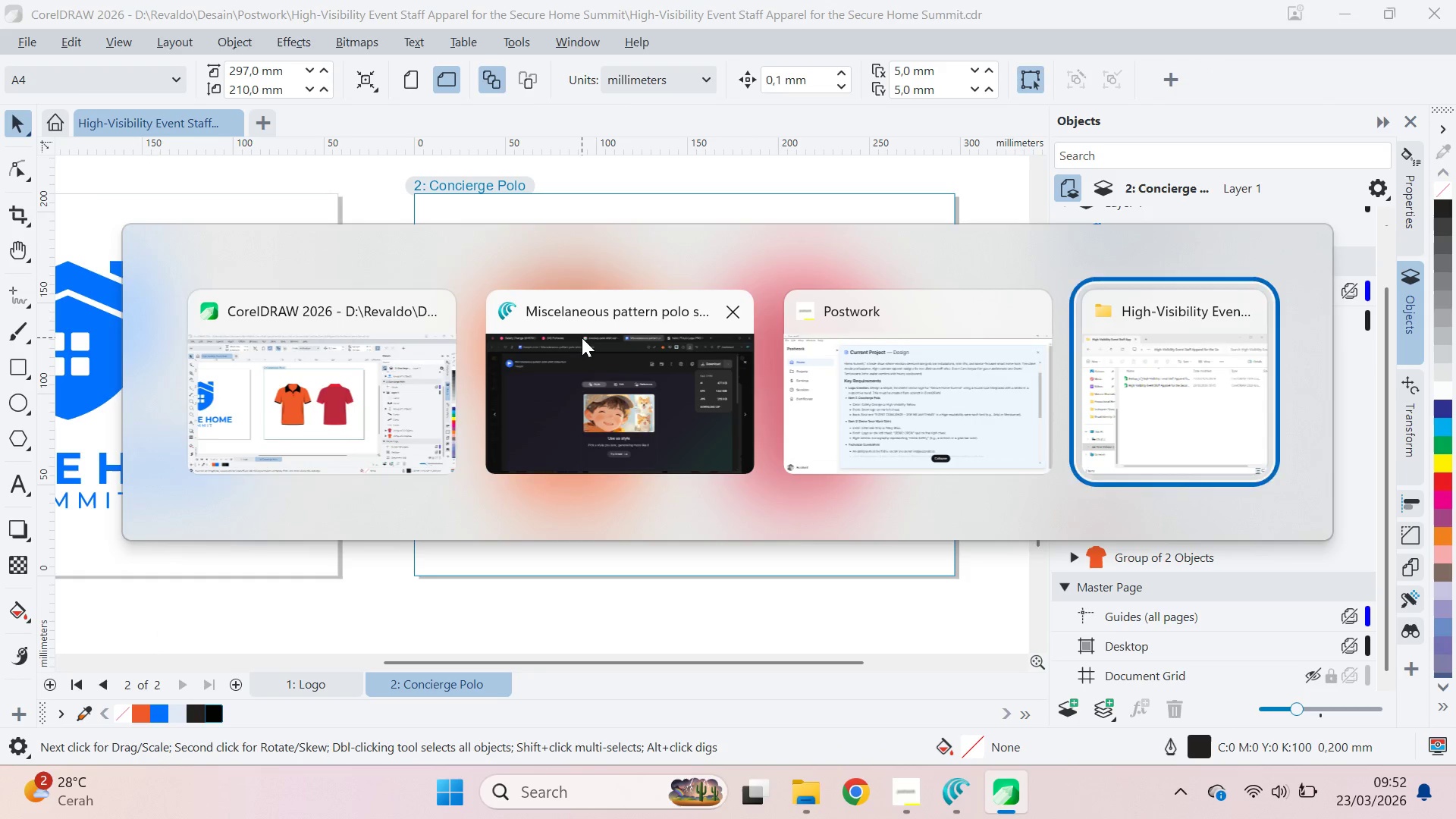 
key(Alt+Tab)
 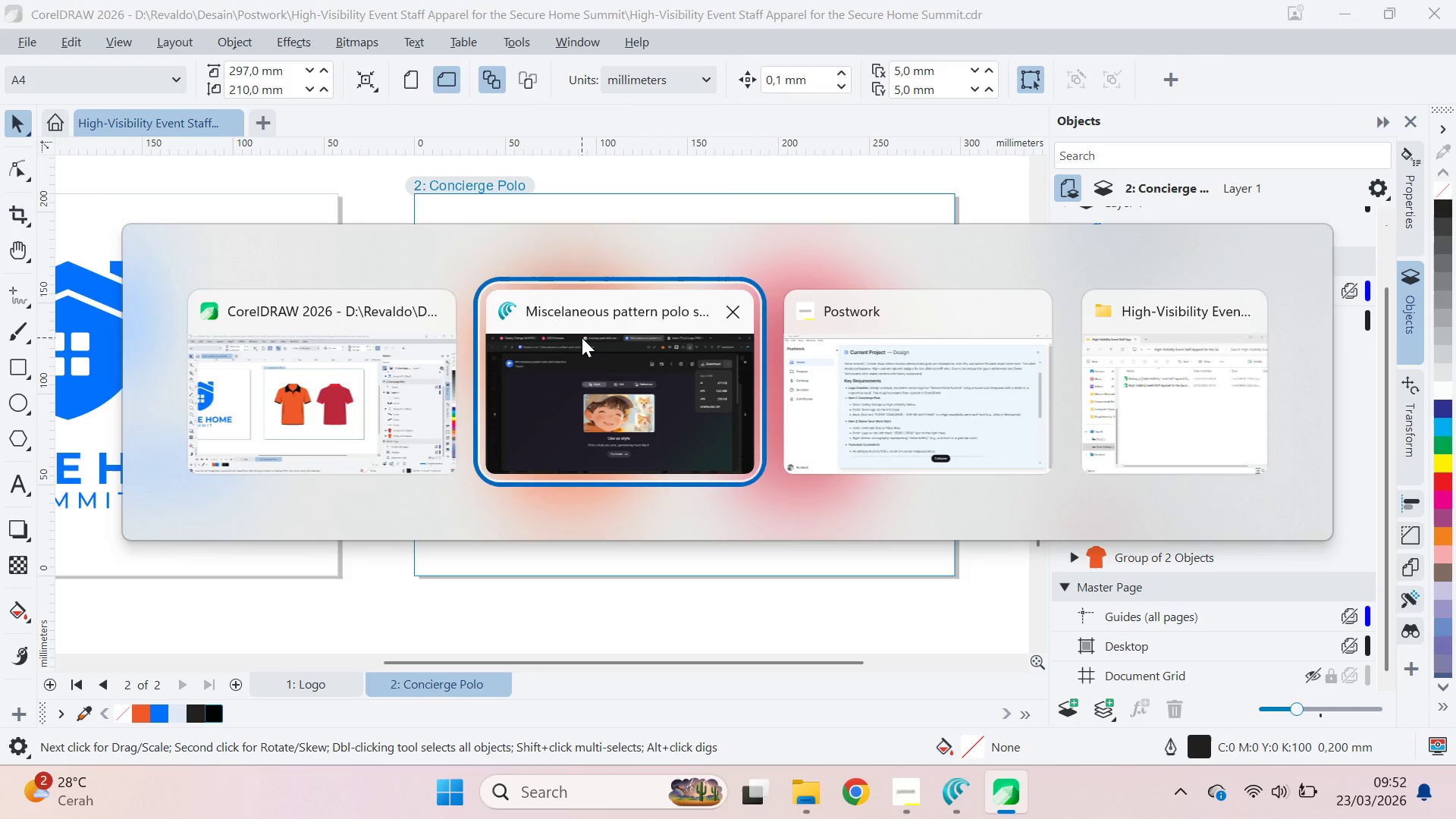 
key(Alt+Tab)
 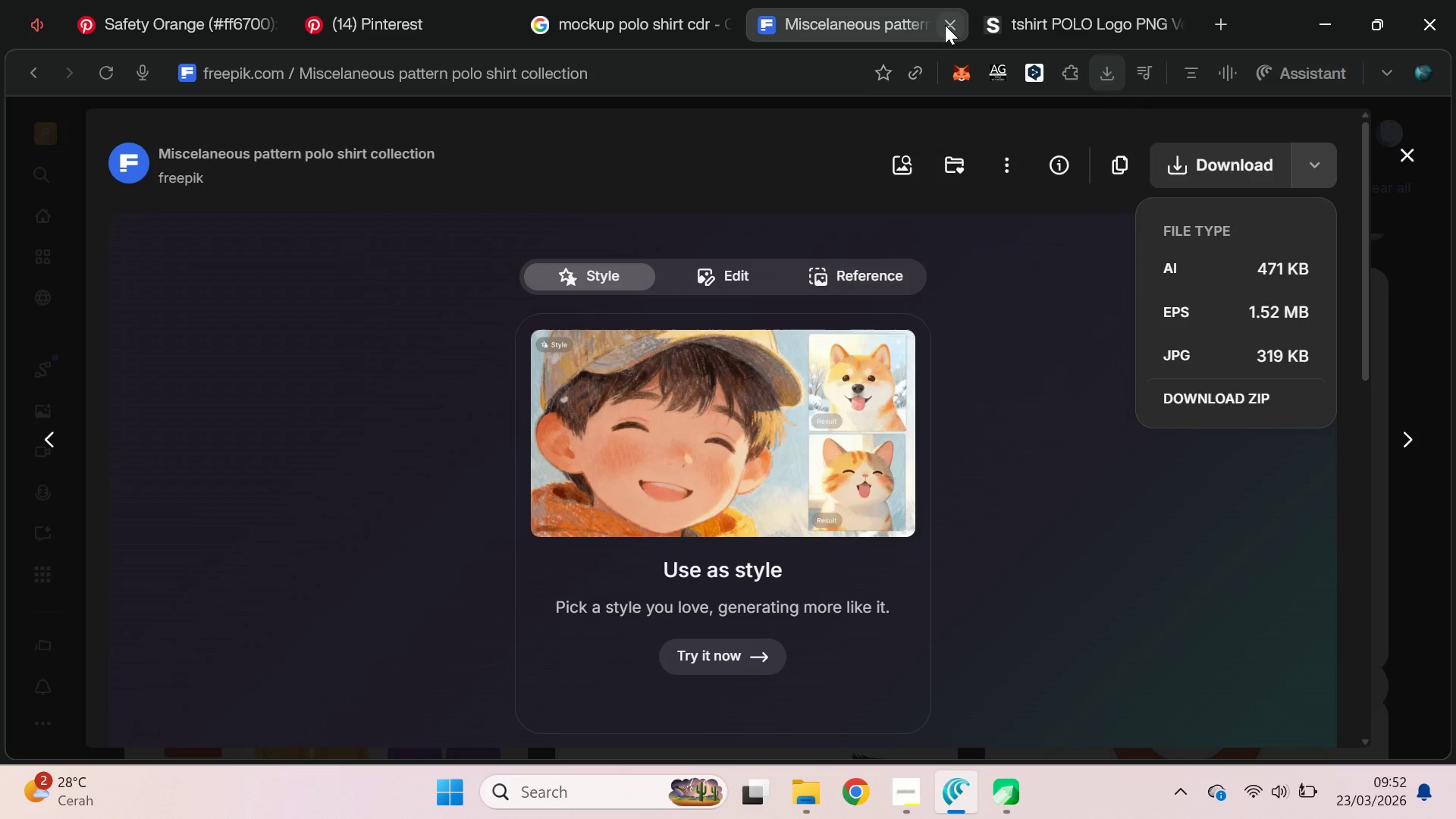 
left_click([947, 27])
 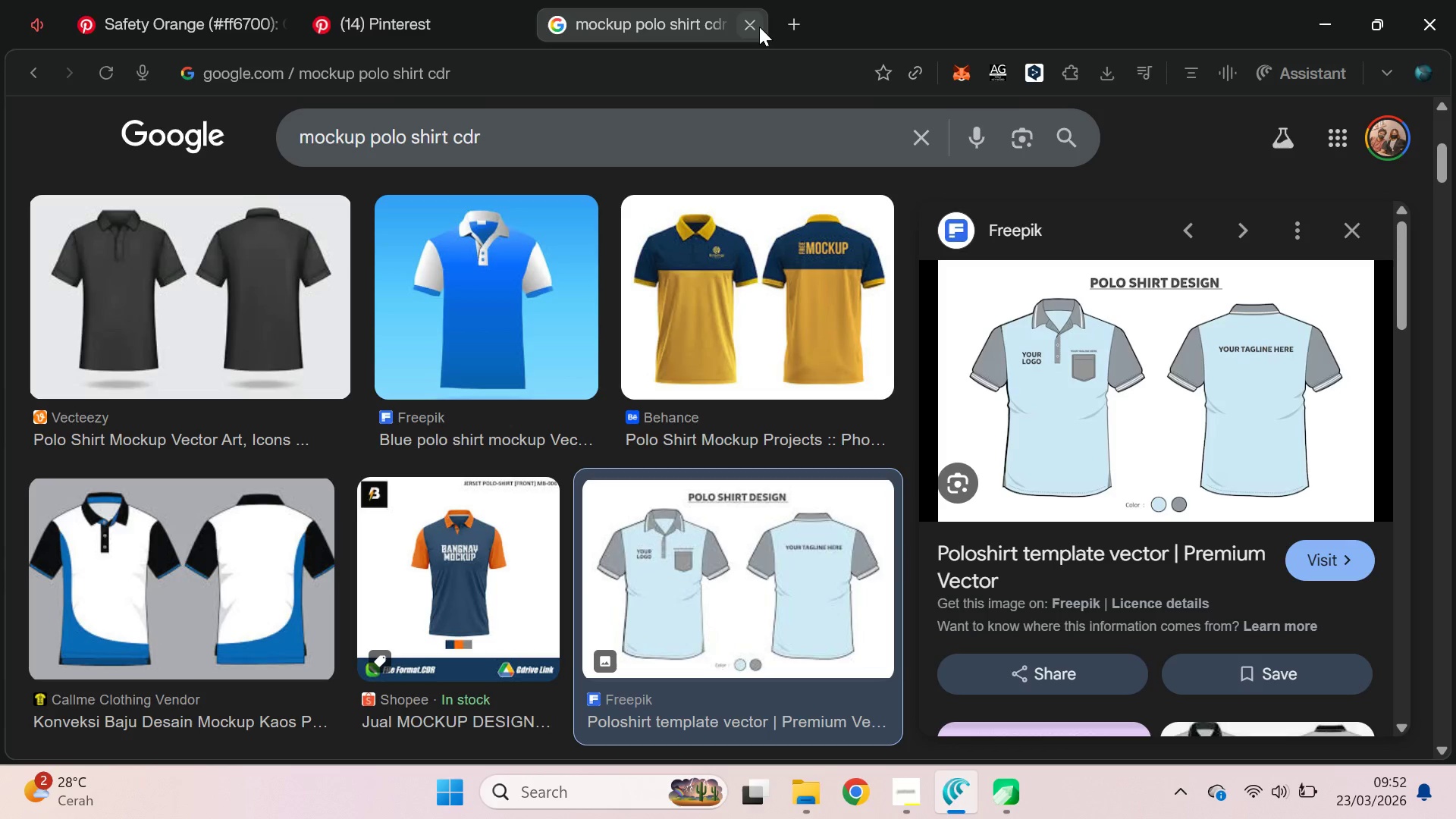 
left_click([754, 22])
 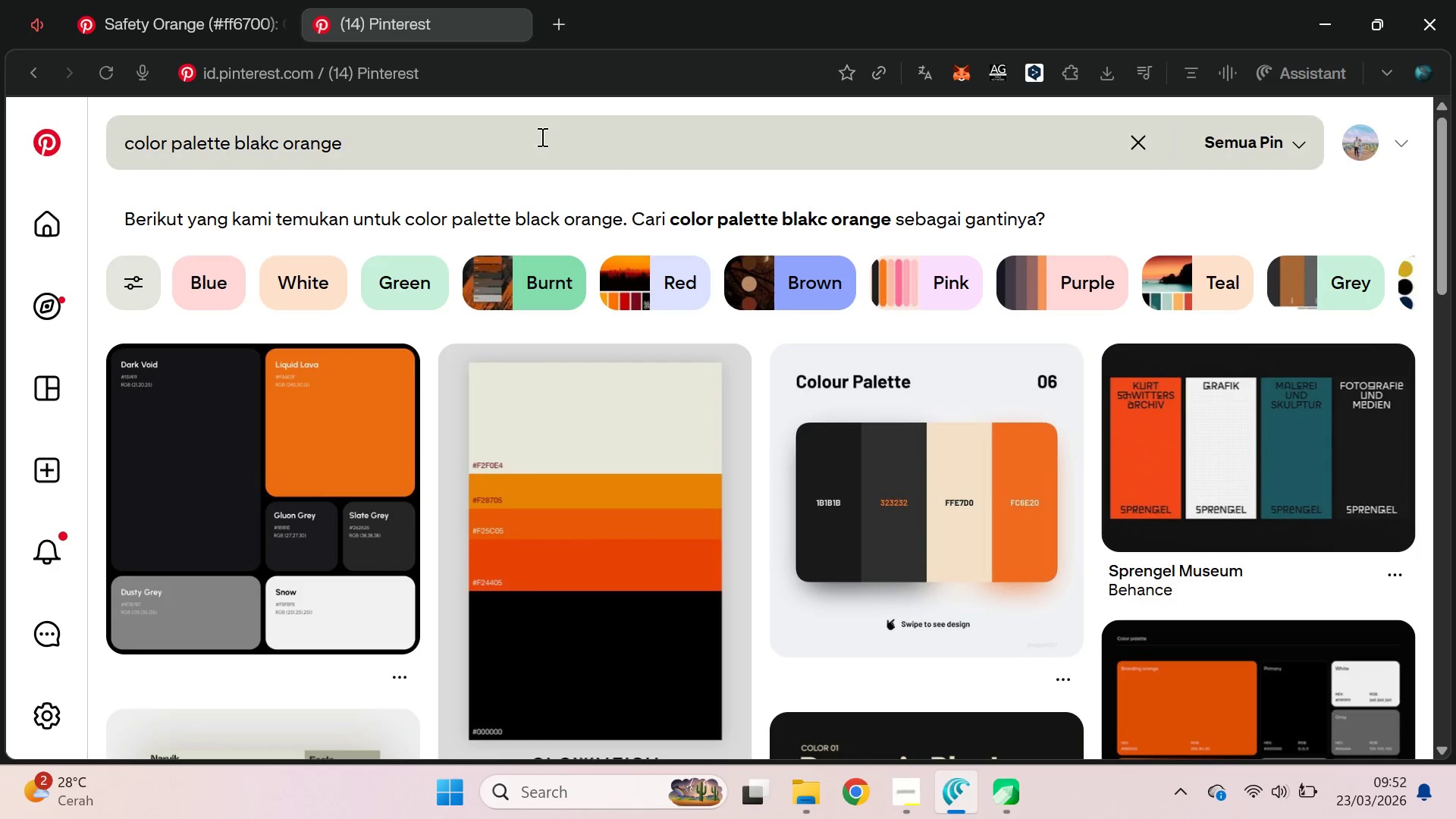 
double_click([541, 136])
 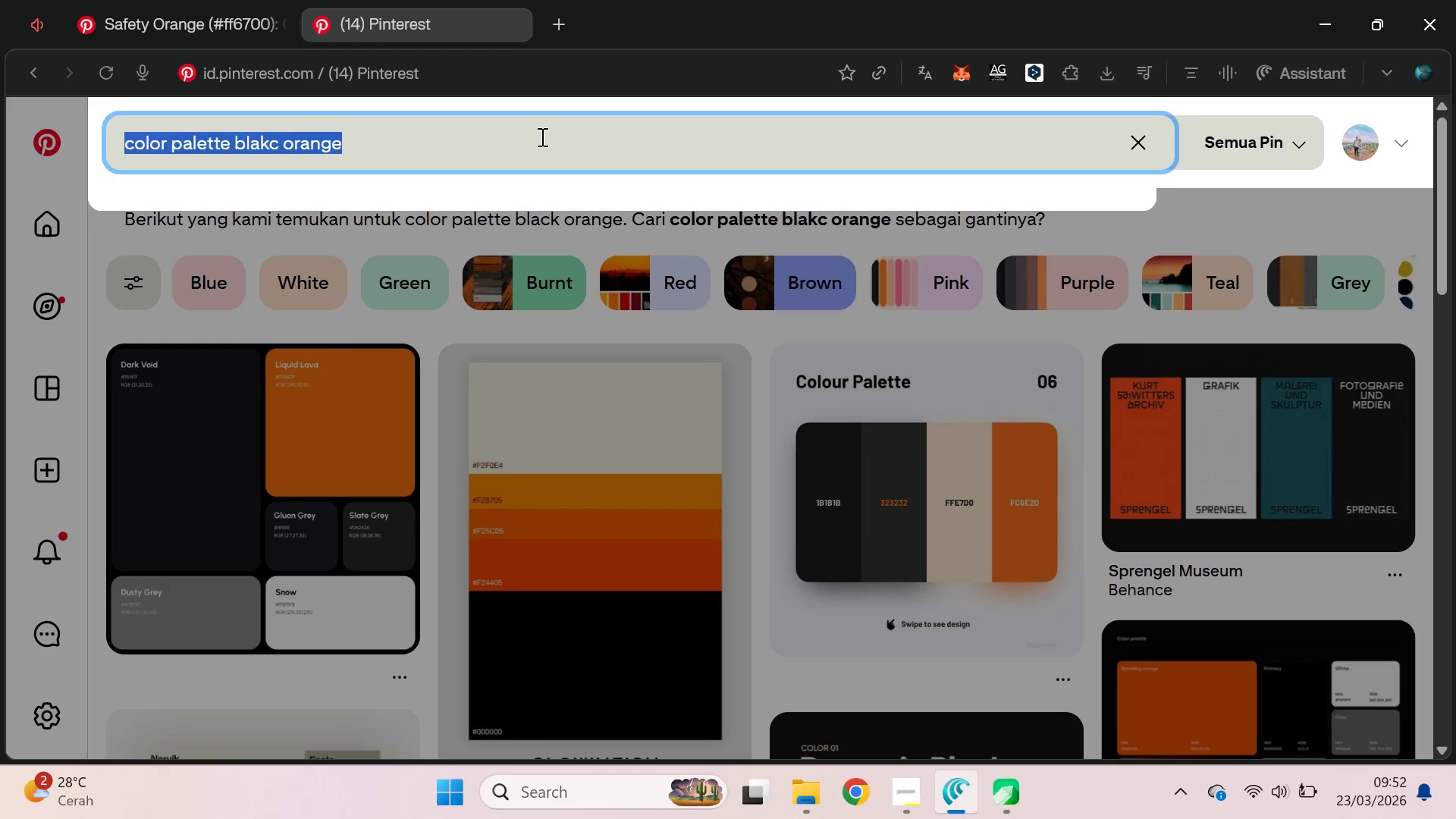 
triple_click([541, 136])
 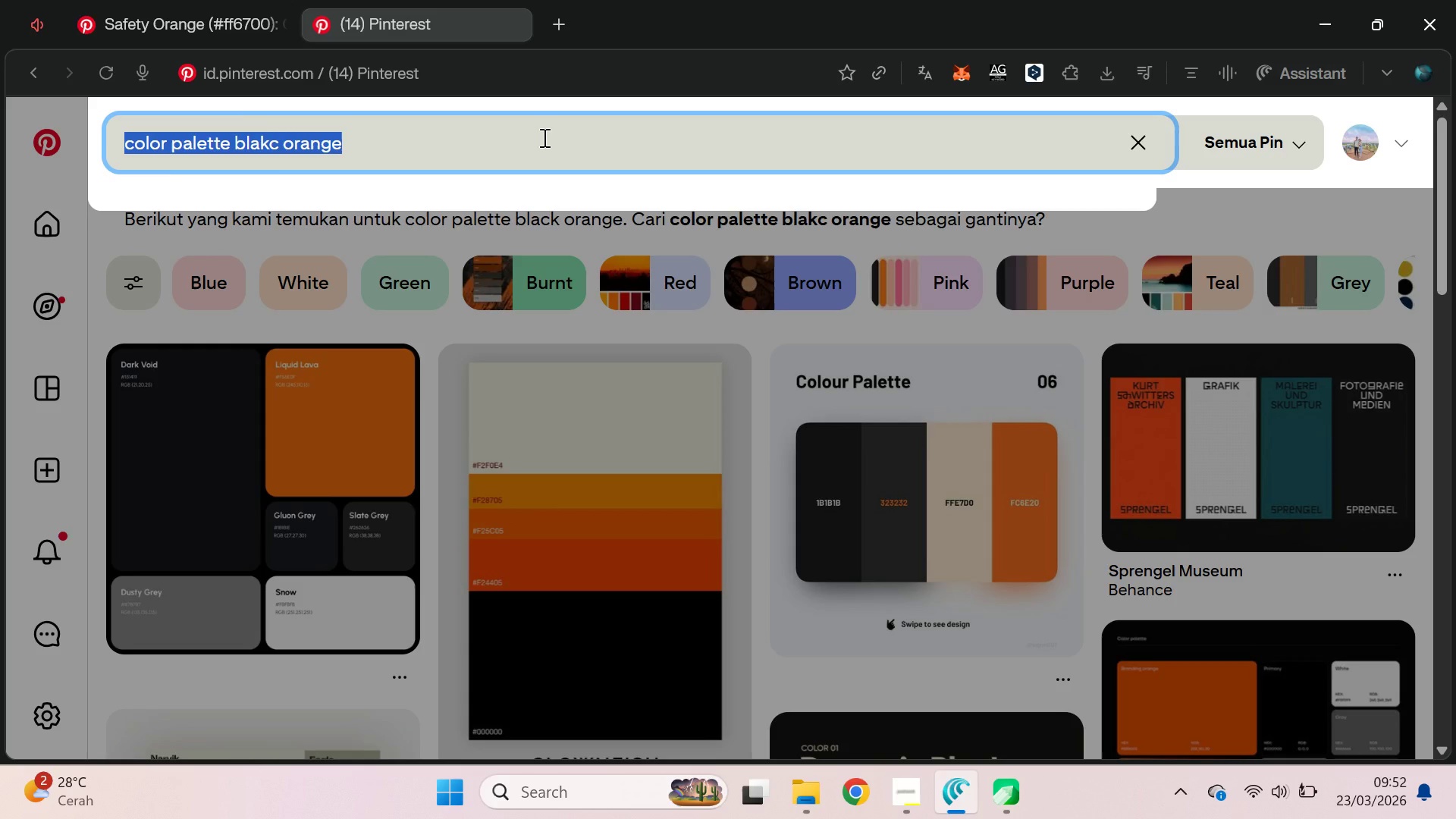 
key(Control+V)
 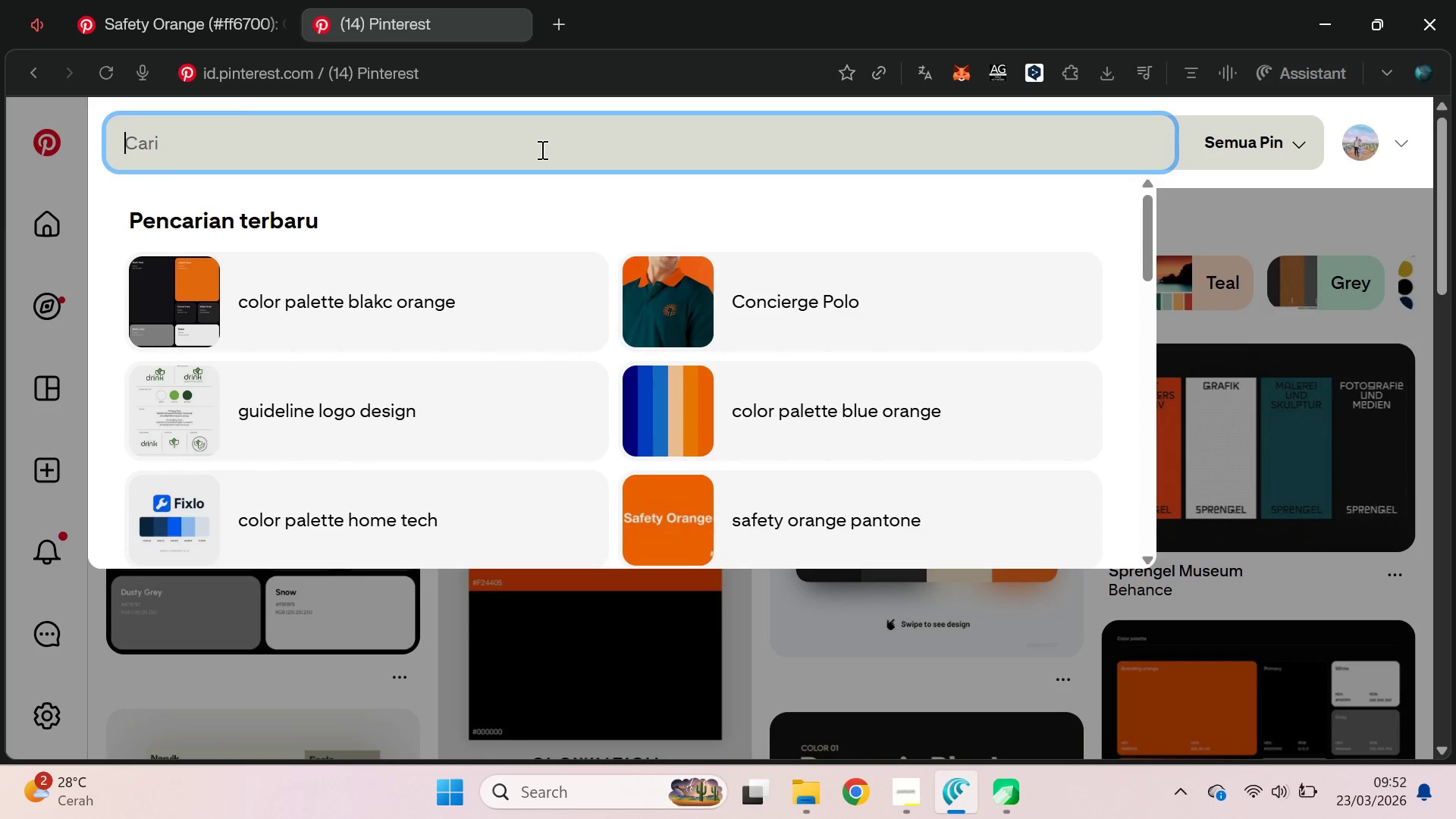 
left_click([718, 284])
 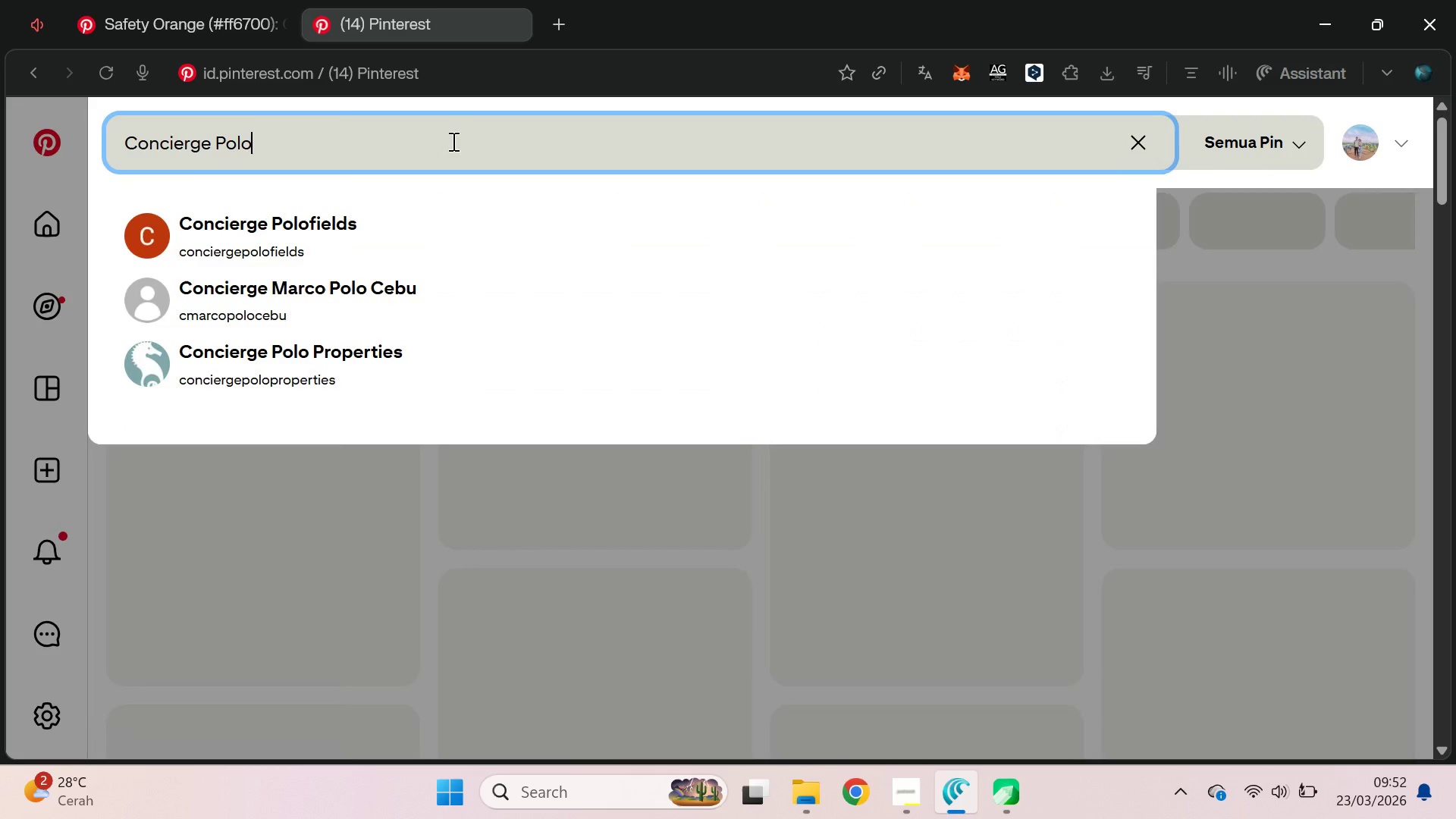 
type( orange)
 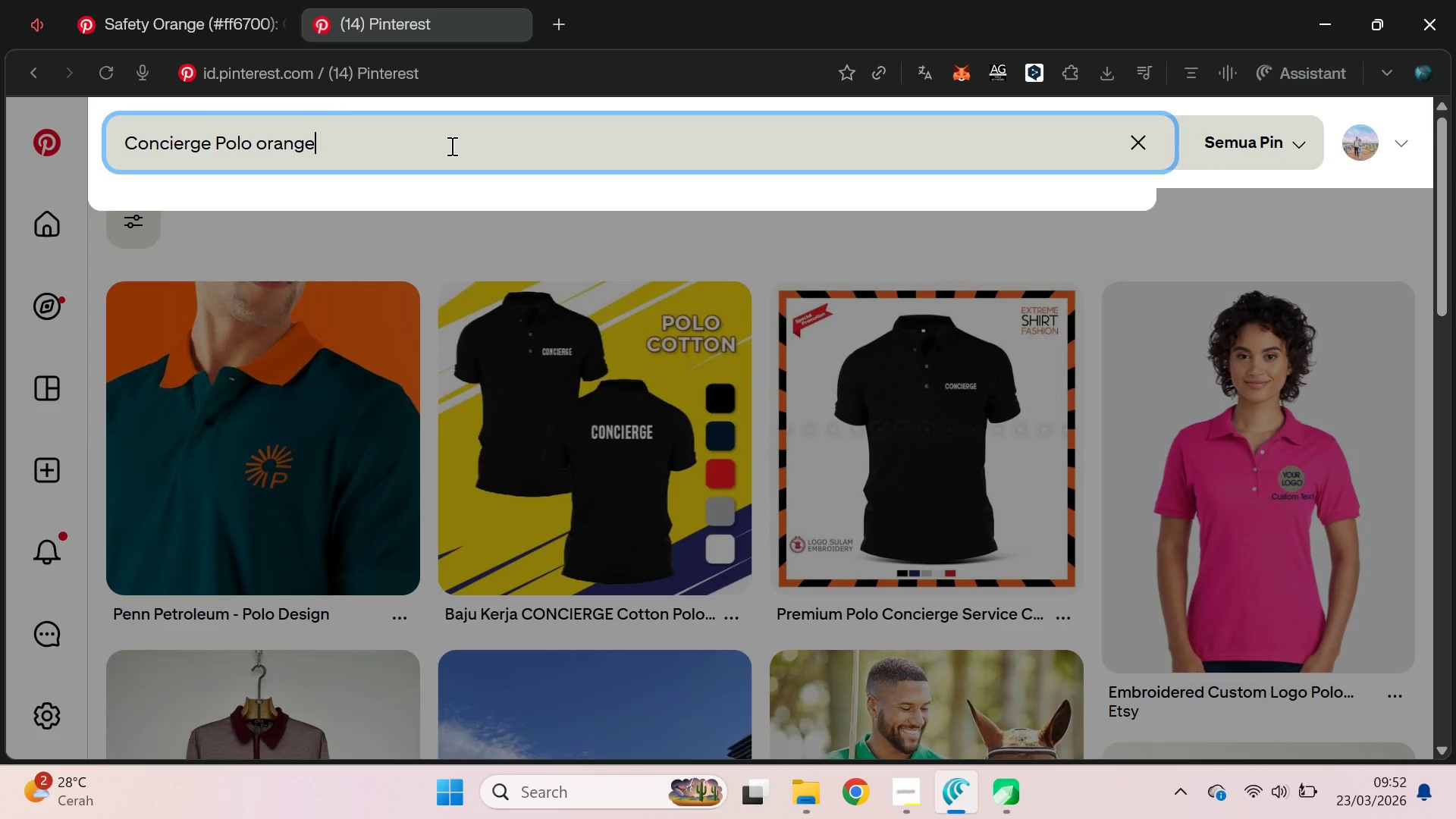 
key(Enter)
 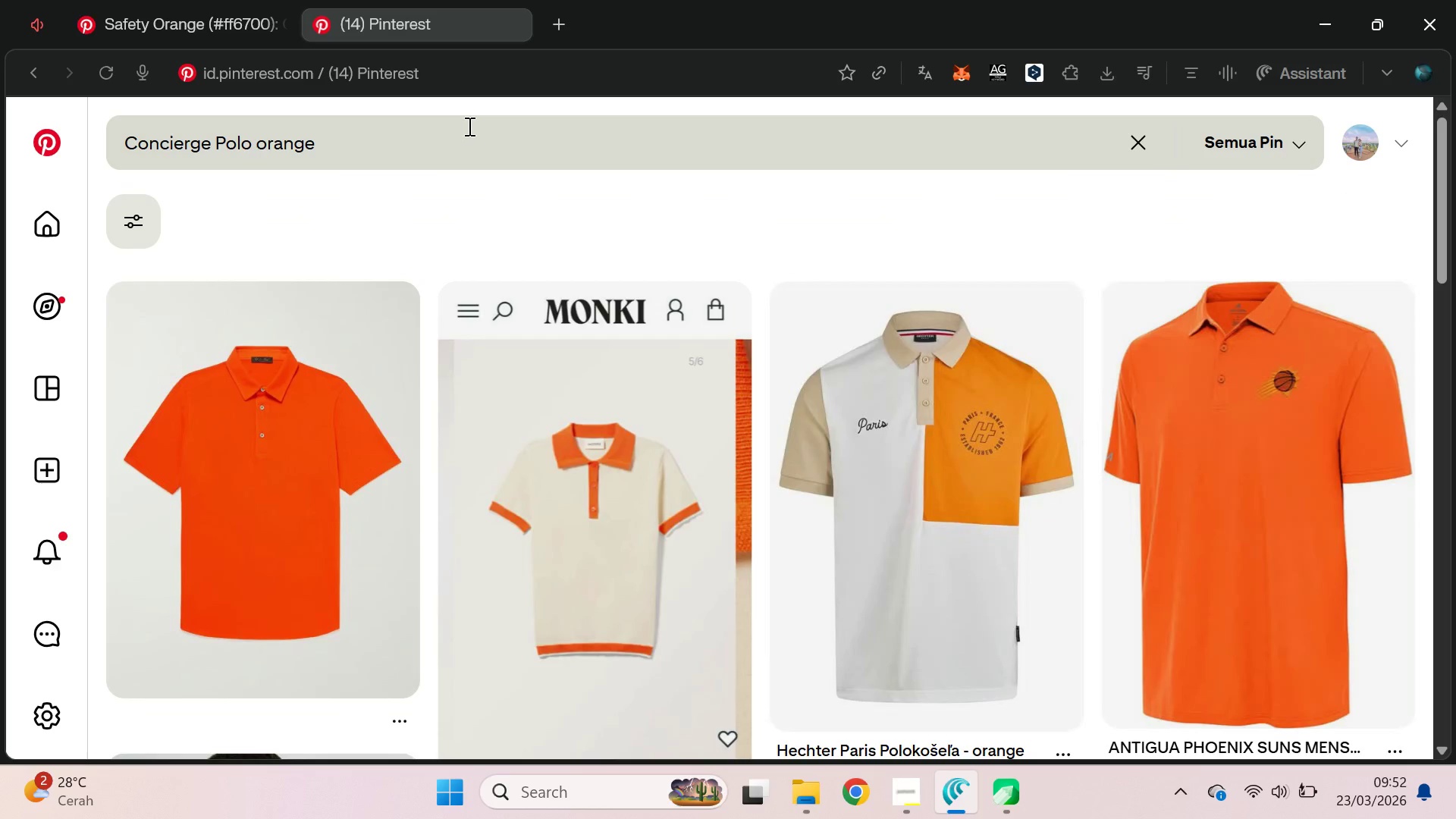 
left_click_drag(start_coordinate=[218, 142], to_coordinate=[93, 168])
 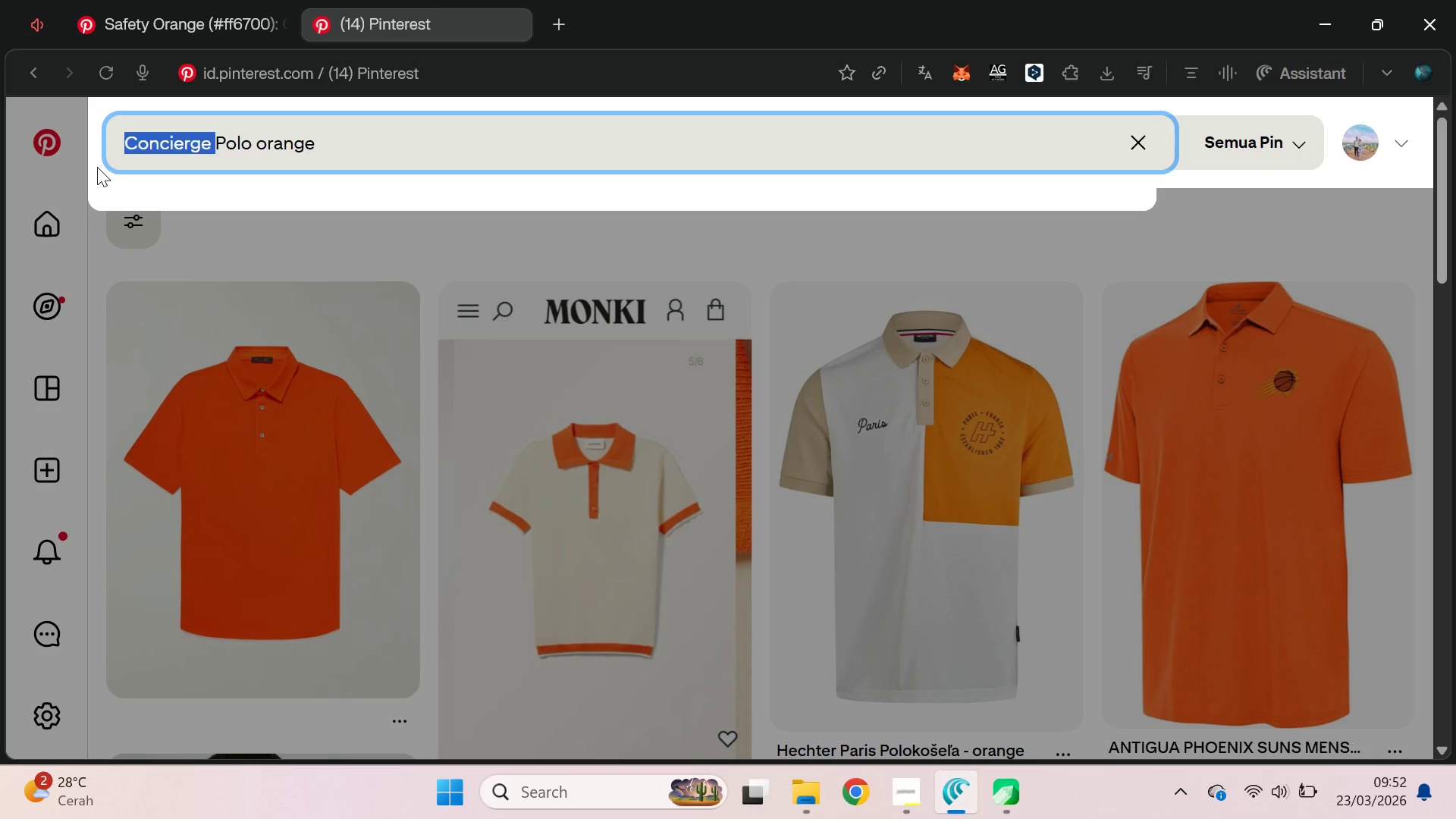 
key(Backspace)
 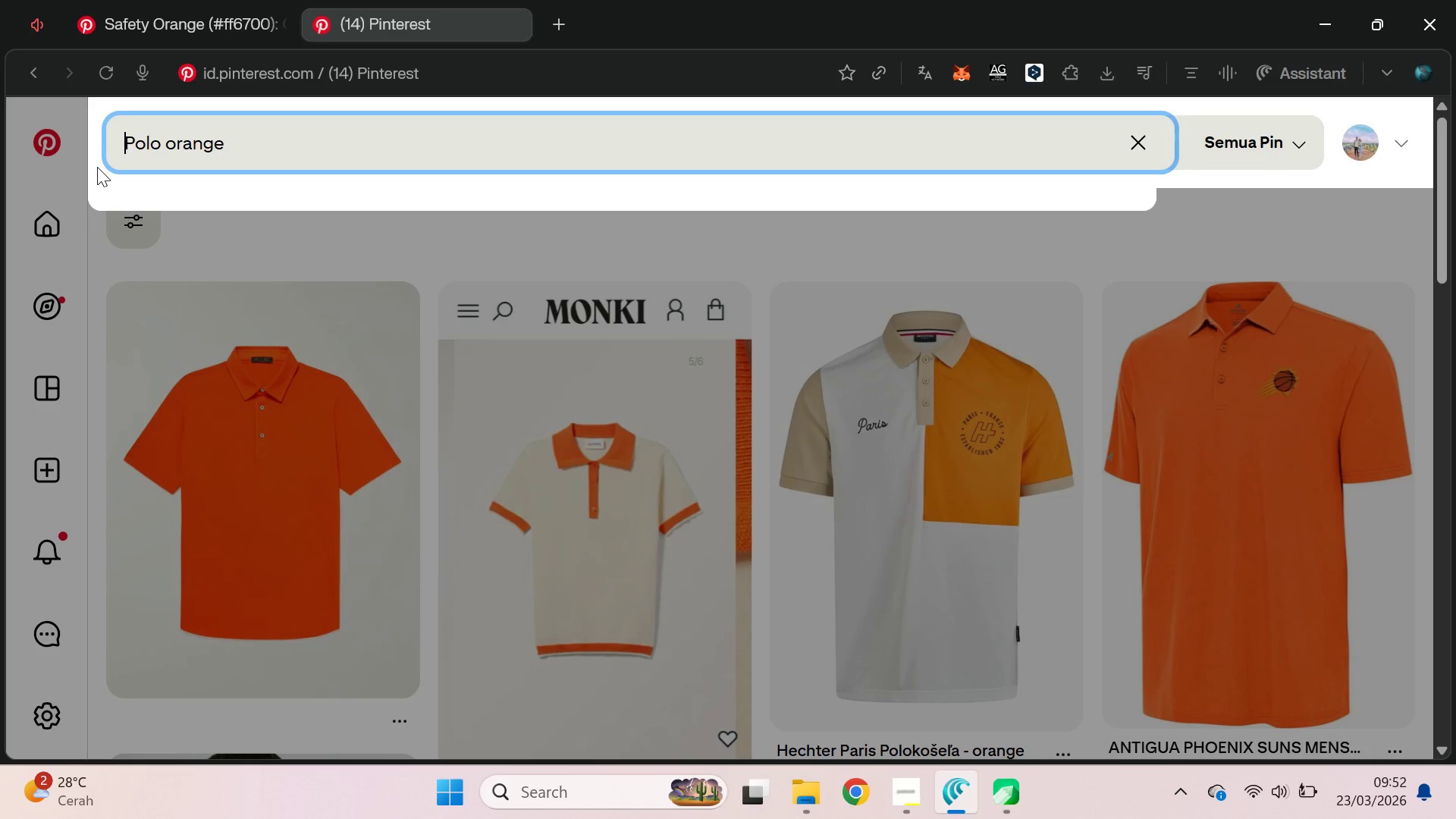 
key(Enter)
 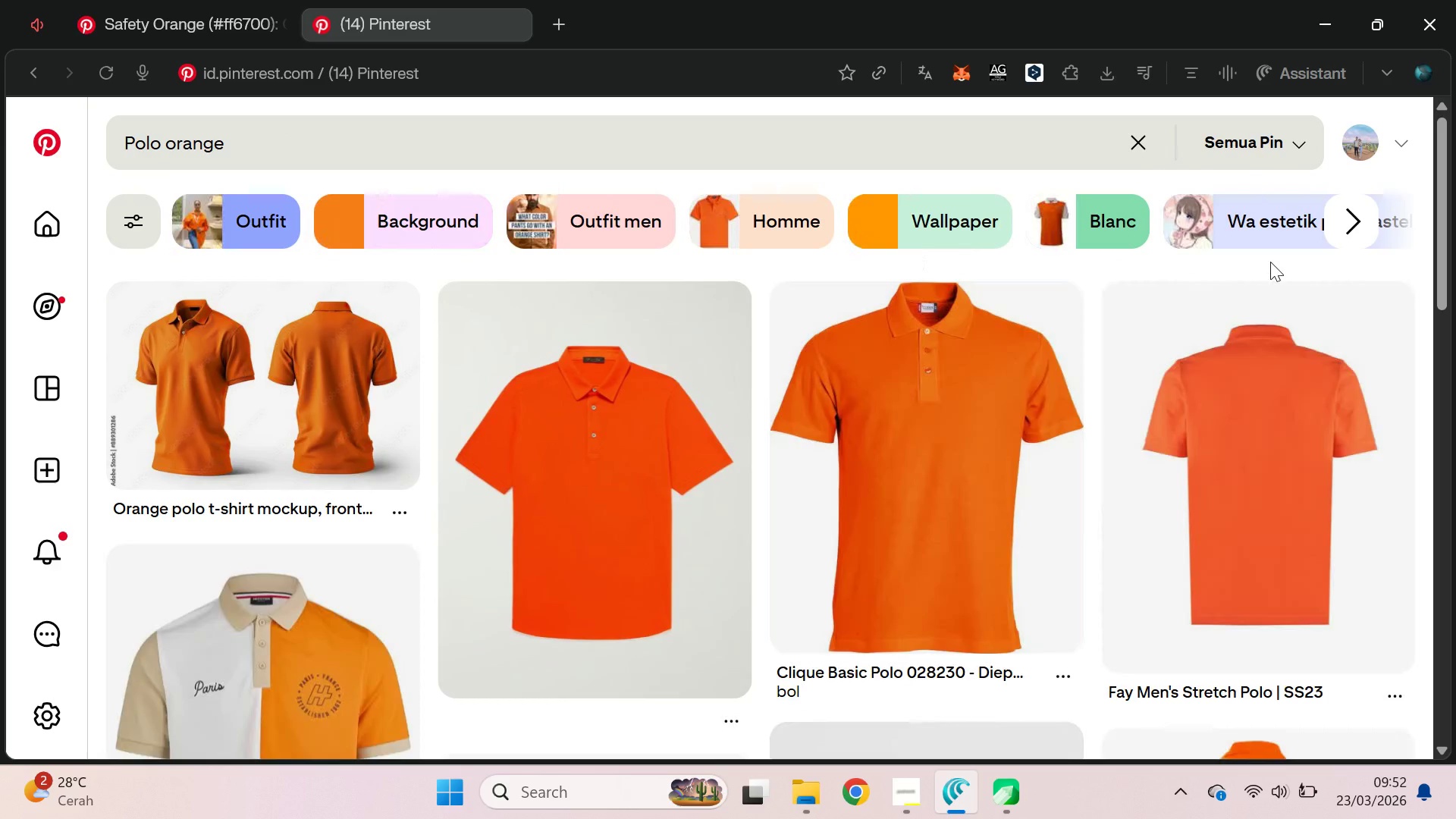 
left_click_drag(start_coordinate=[1455, 196], to_coordinate=[1454, 317])
 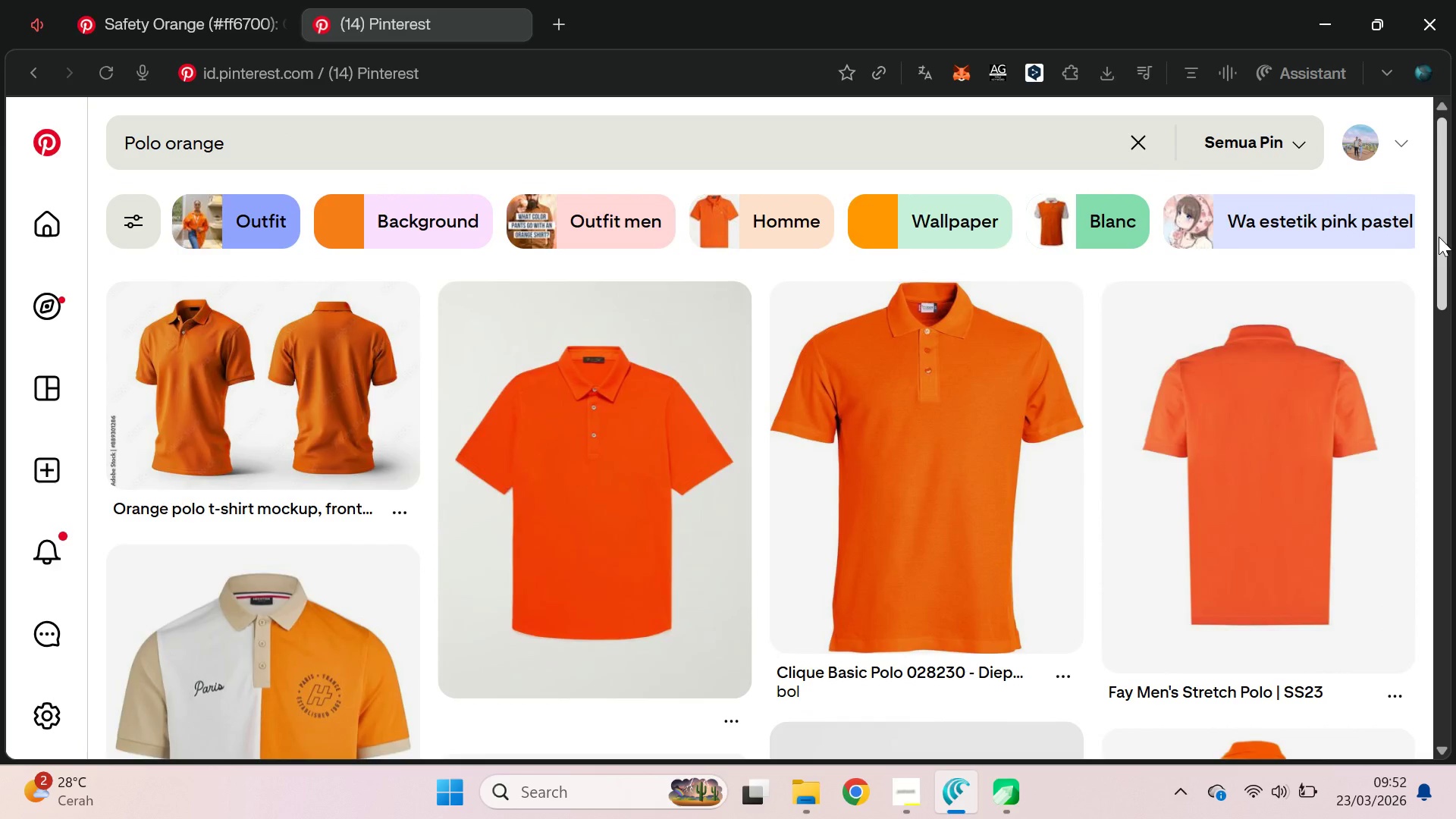 
left_click_drag(start_coordinate=[1439, 237], to_coordinate=[1450, 657])
 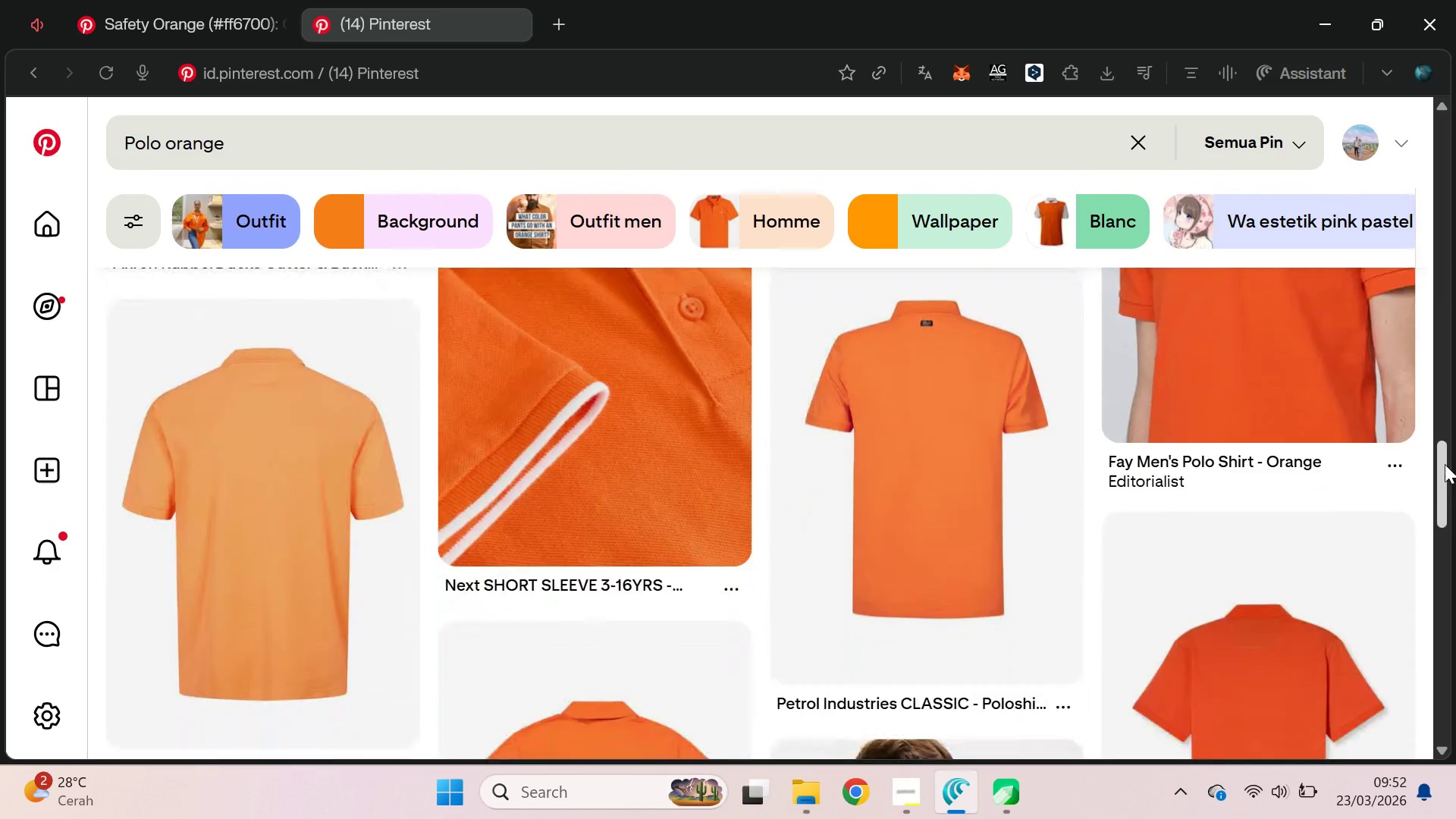 
left_click_drag(start_coordinate=[1442, 471], to_coordinate=[1441, 640])
 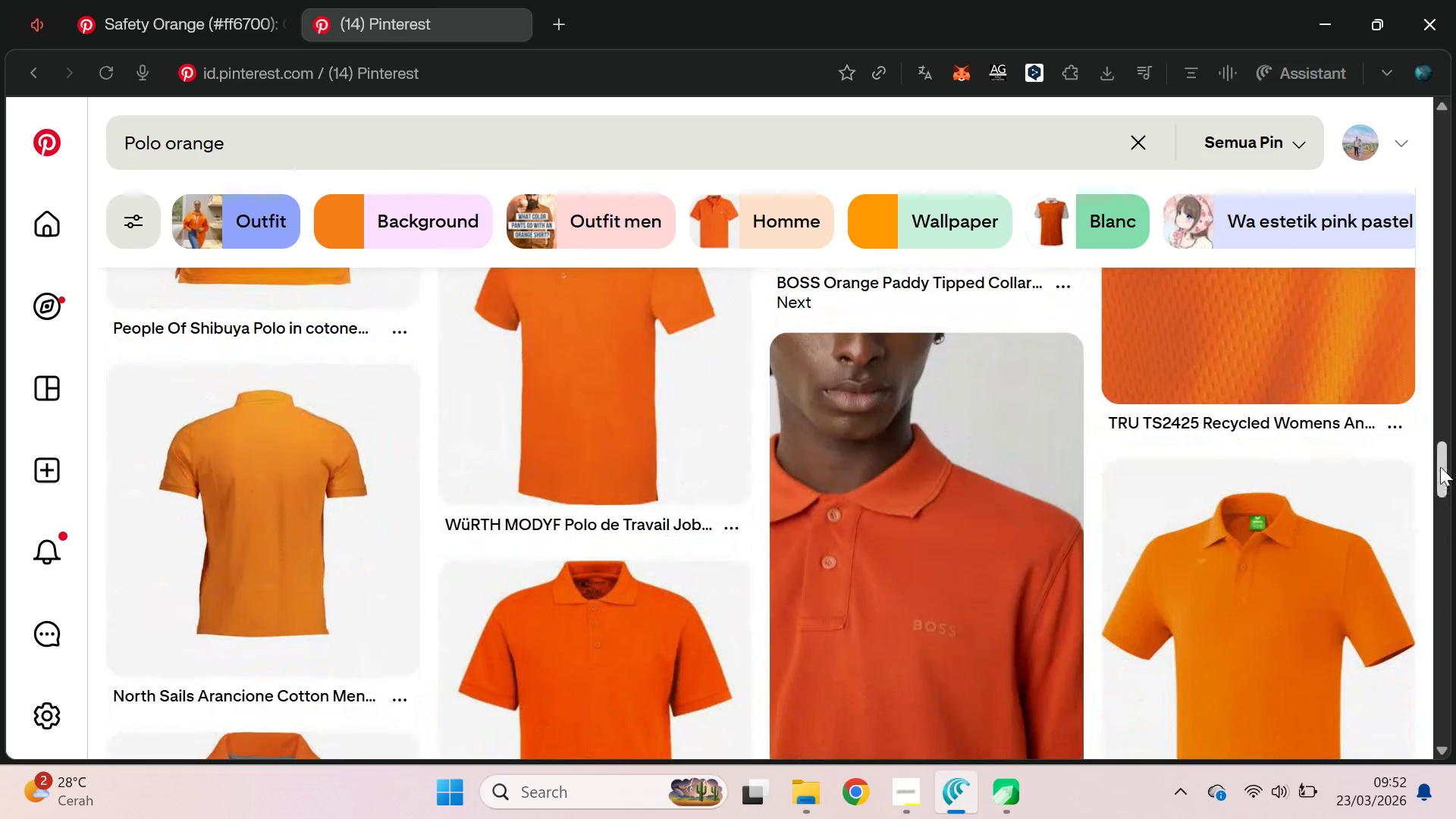 
left_click_drag(start_coordinate=[1441, 462], to_coordinate=[1436, 633])
 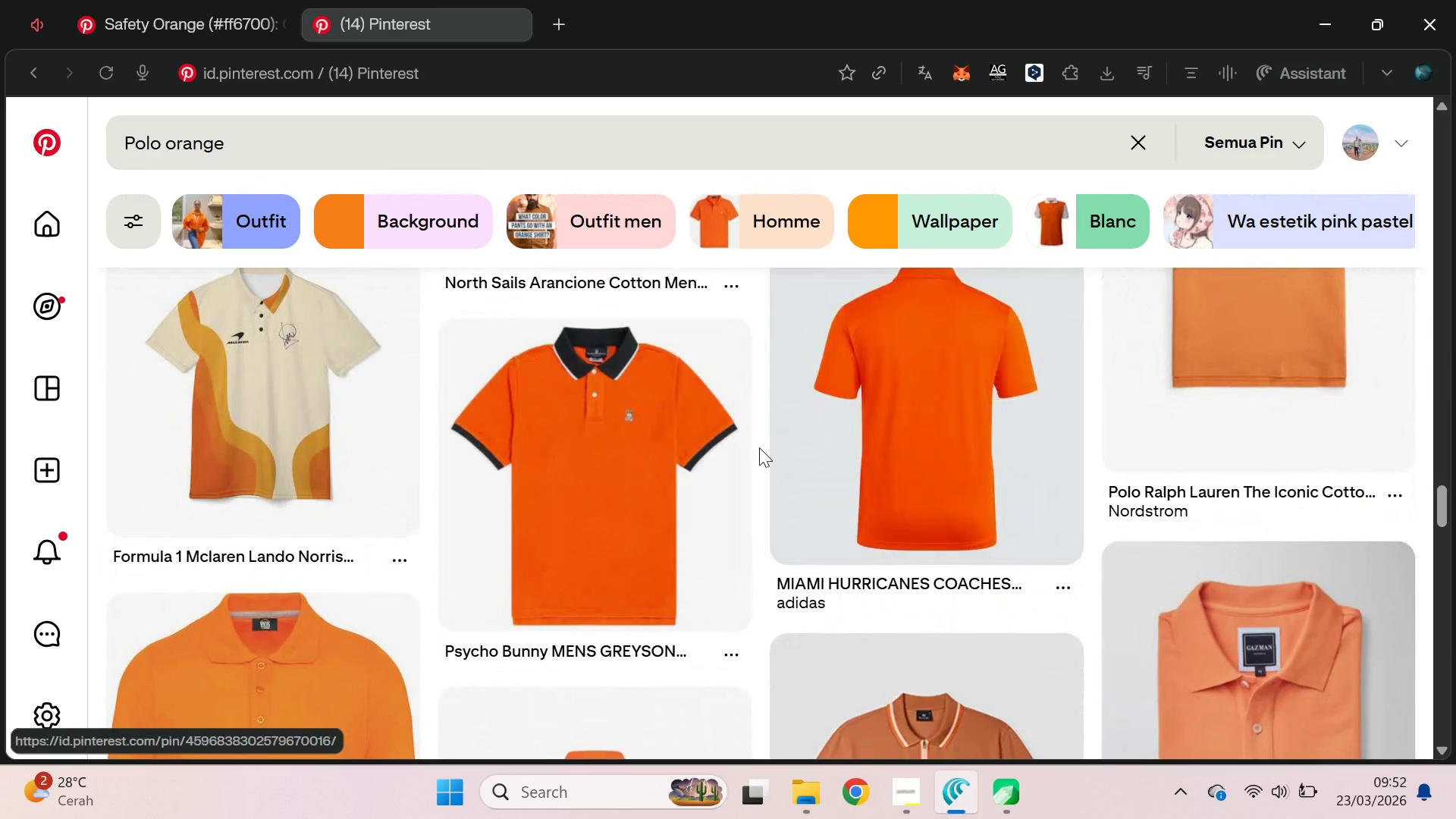 
key(Alt+AltLeft)
 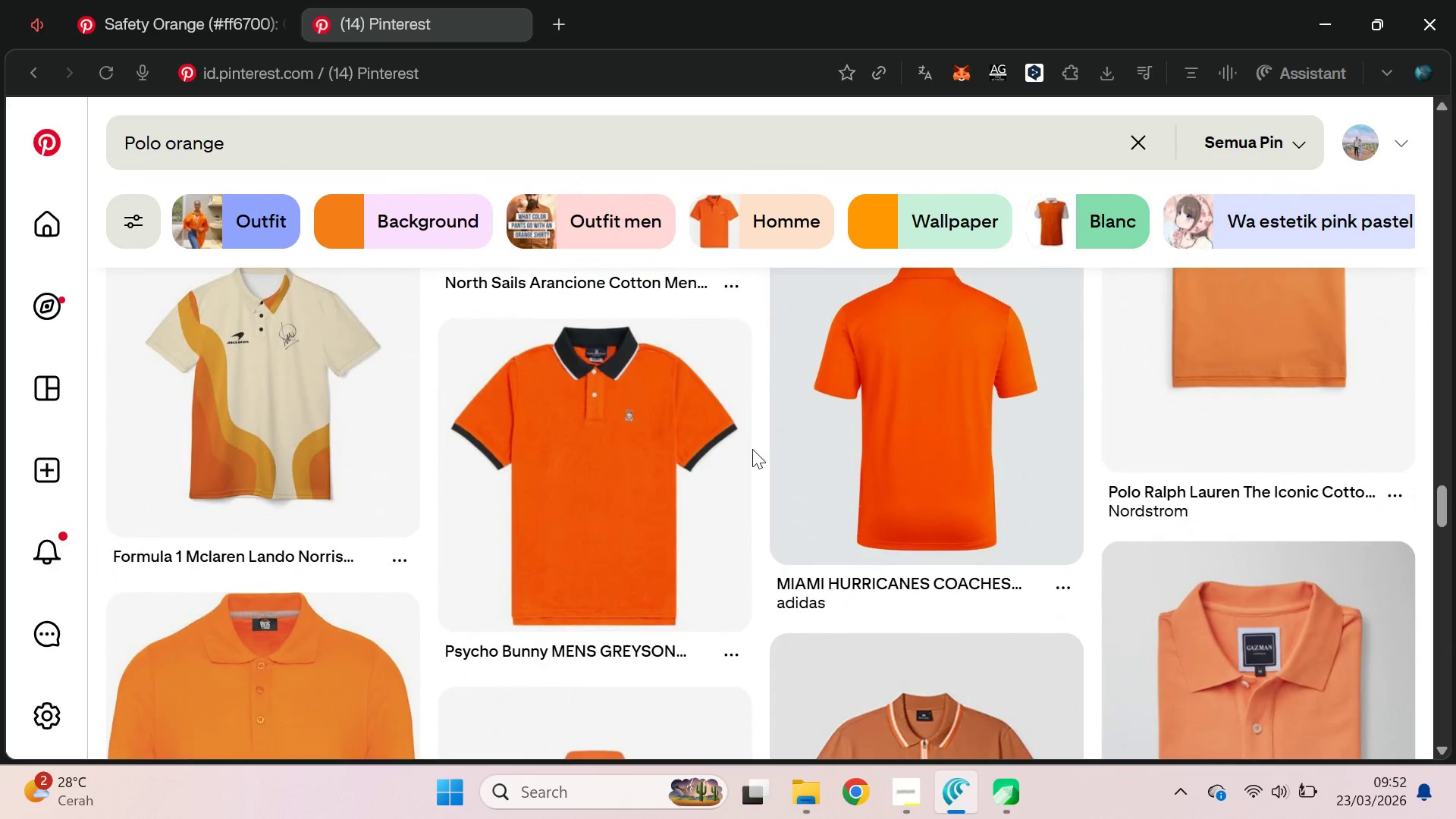 
key(Alt+Tab)
 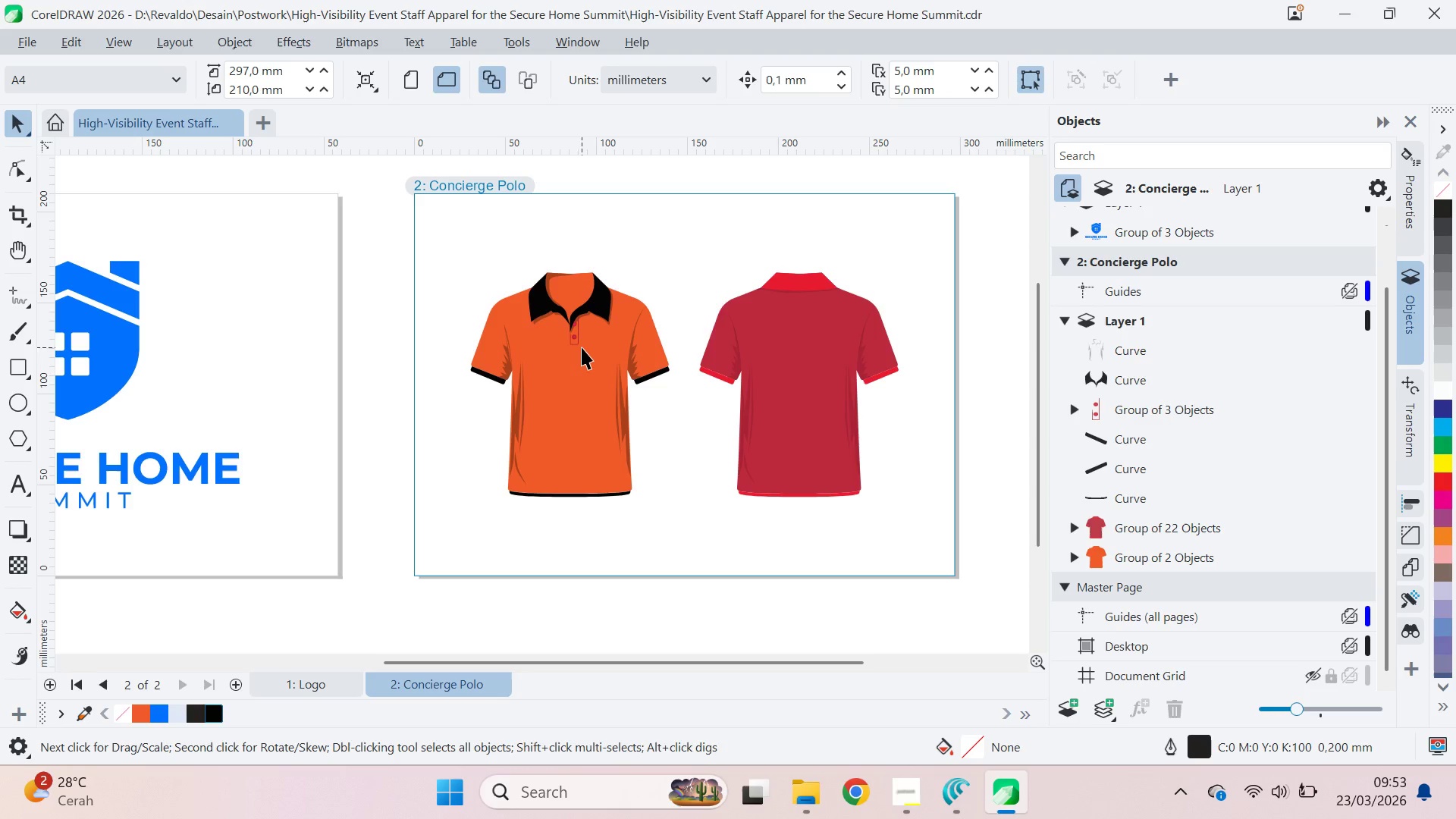 
left_click([573, 340])
 